 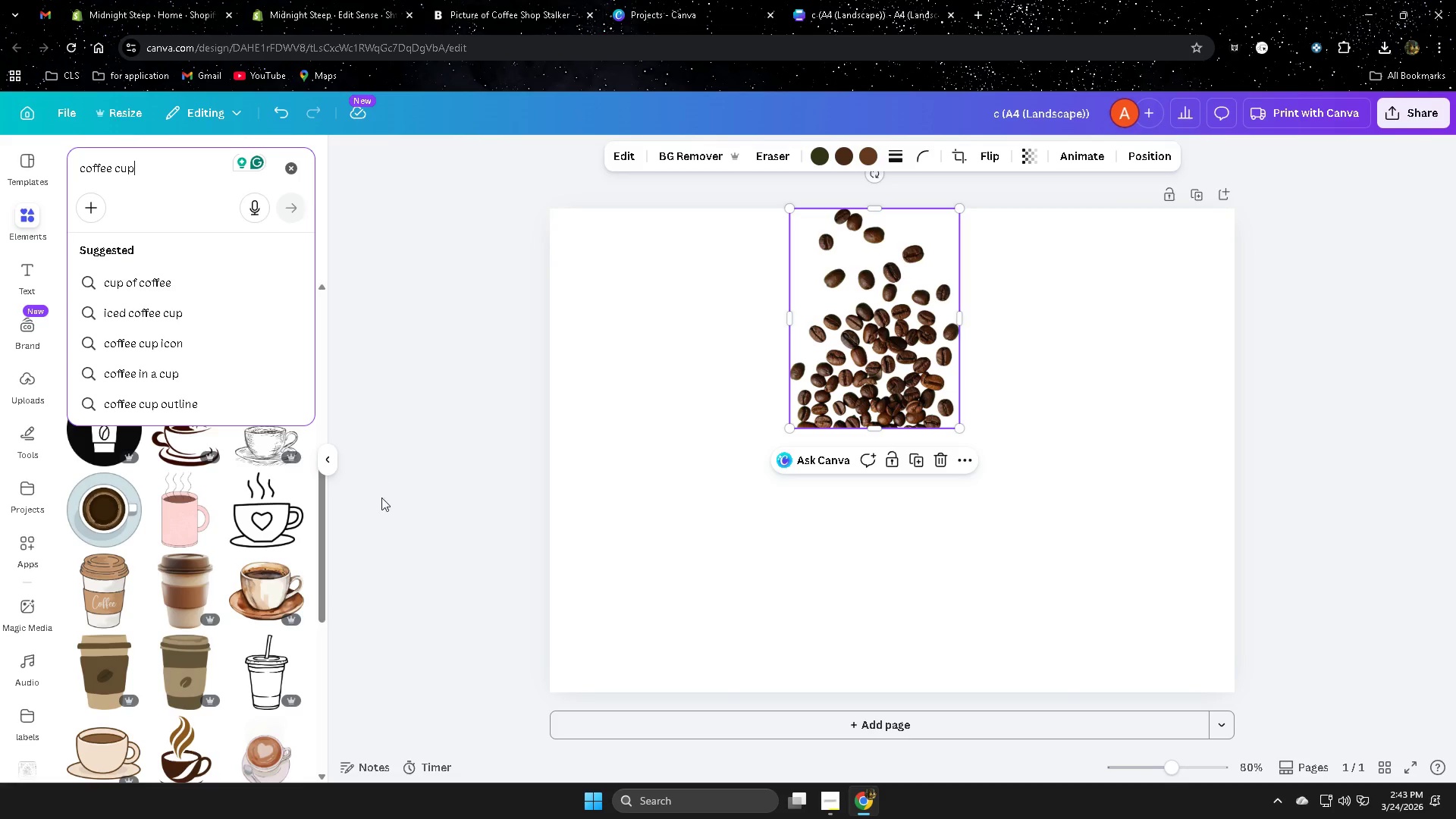 
mouse_move([149, 499])
 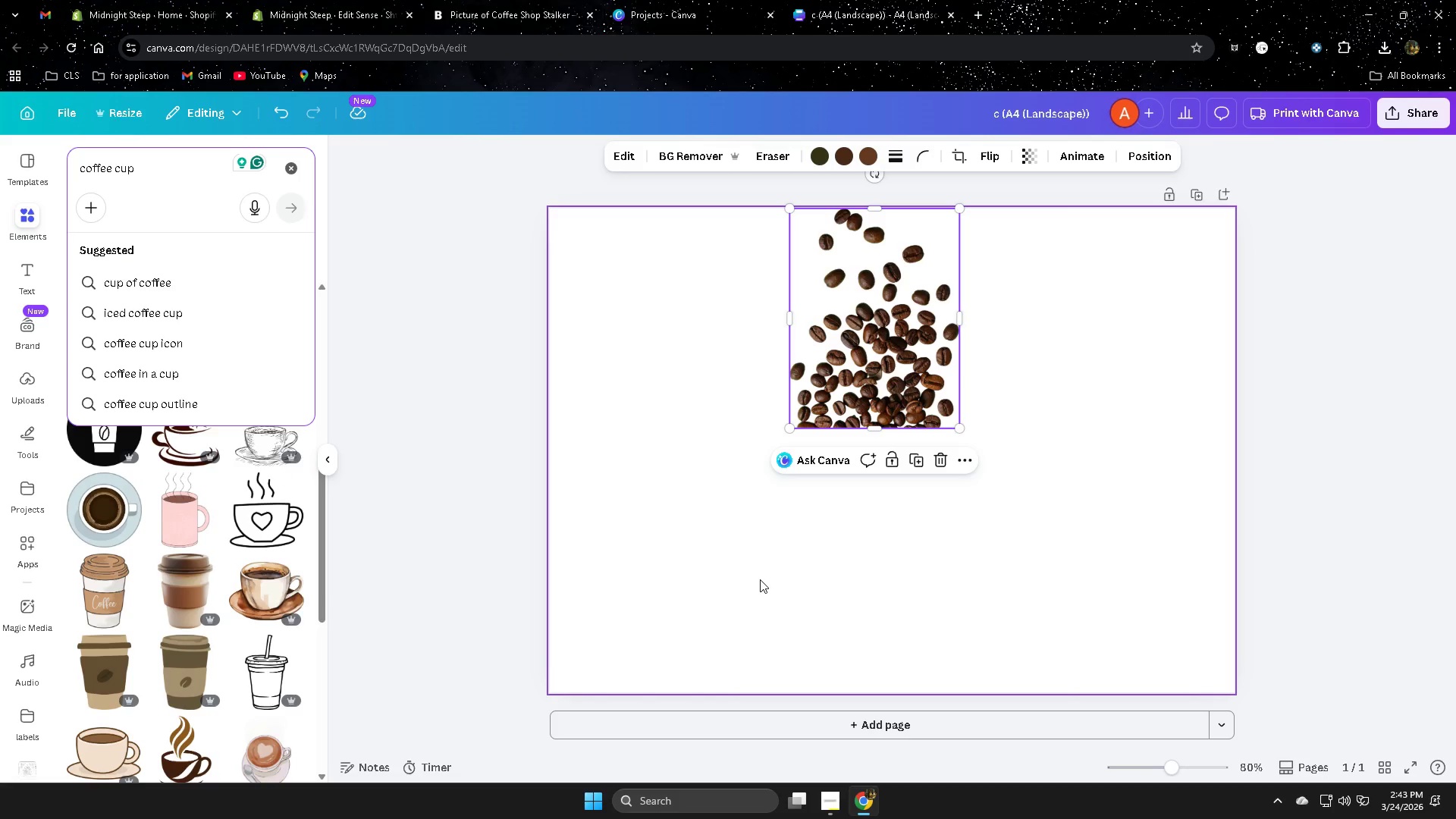 
left_click([759, 579])
 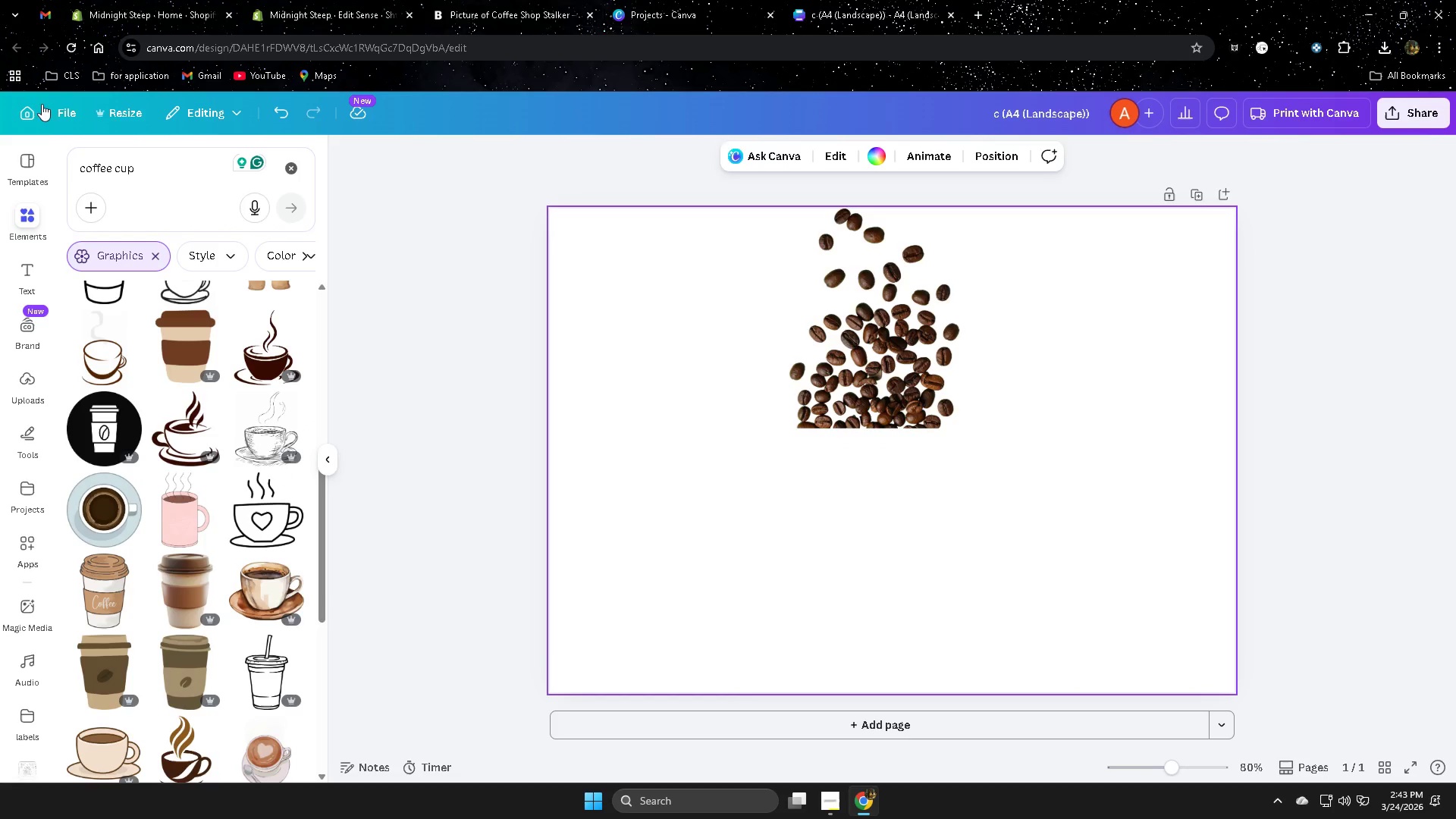 
left_click([875, 154])
 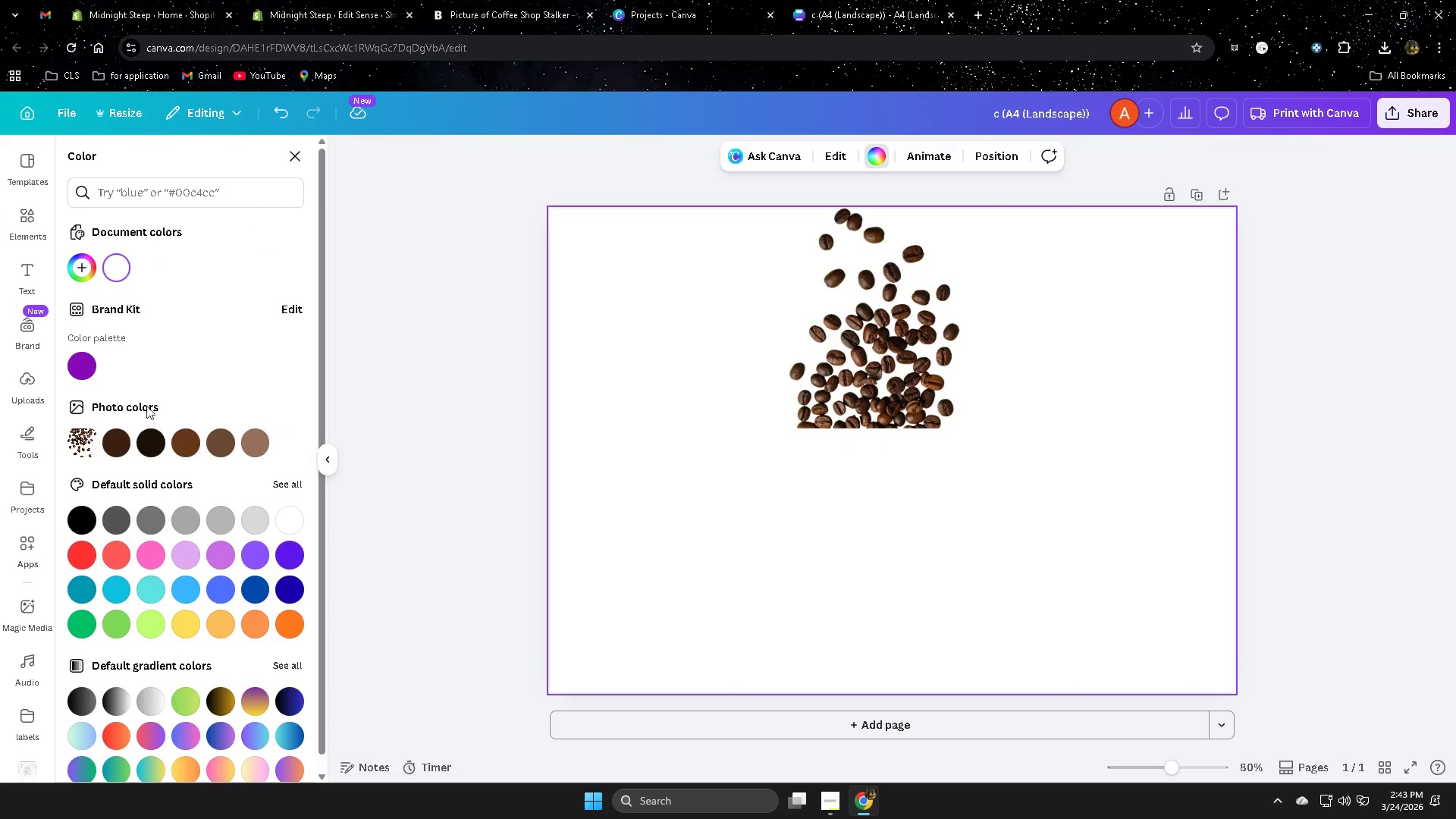 
left_click([256, 445])
 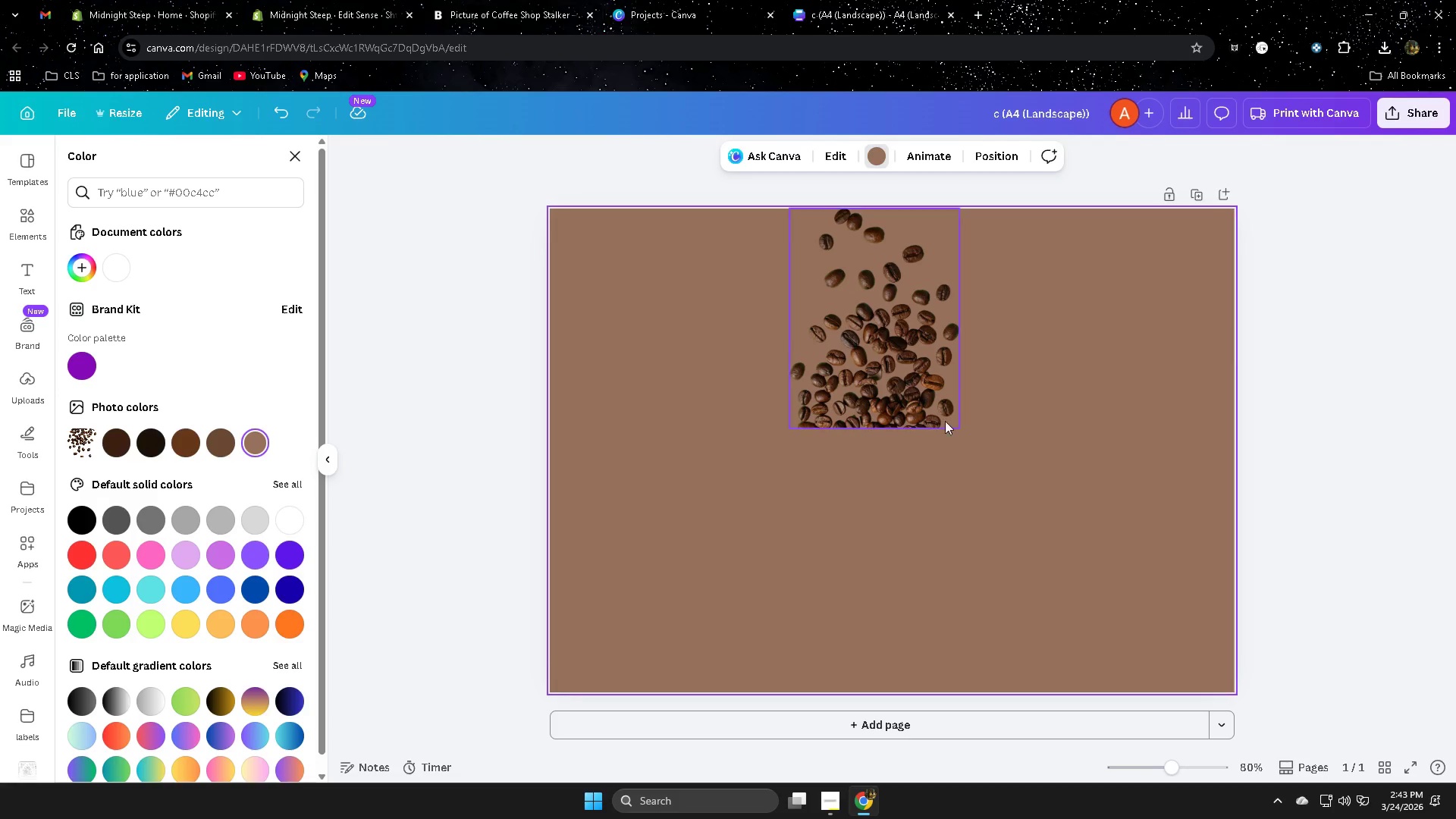 
left_click([930, 400])
 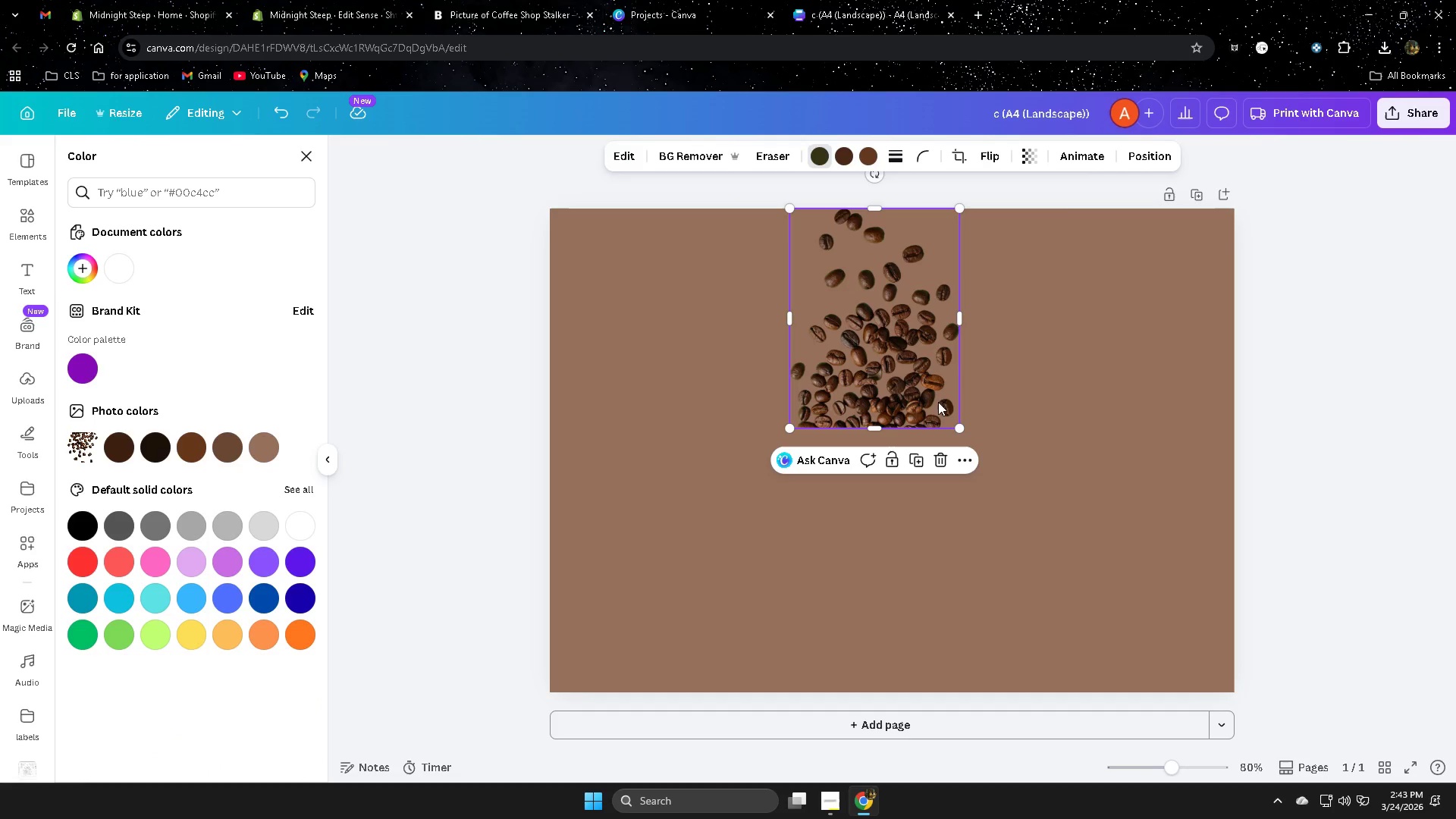 
left_click_drag(start_coordinate=[935, 399], to_coordinate=[946, 399])
 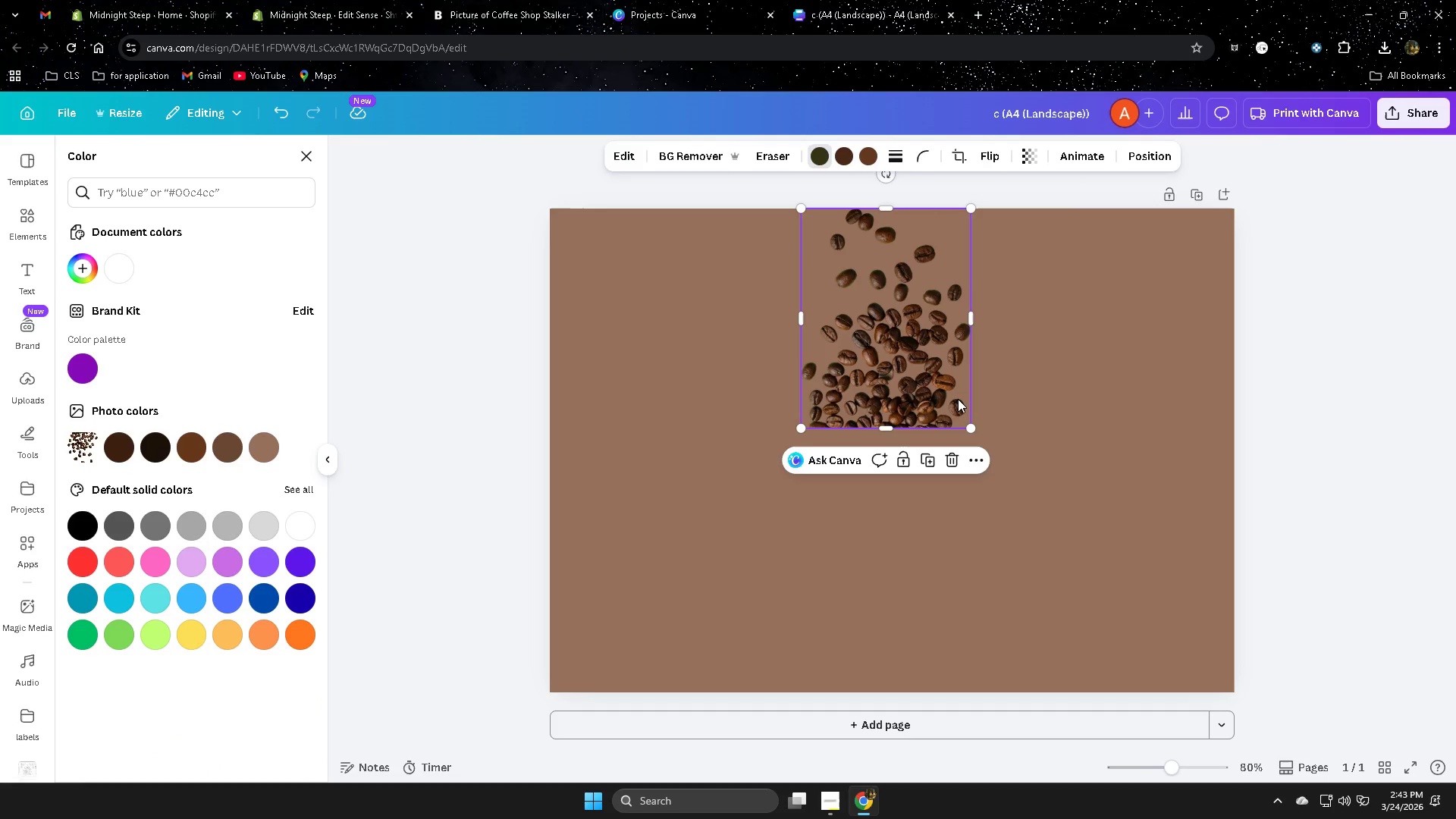 
left_click_drag(start_coordinate=[958, 399], to_coordinate=[962, 398])
 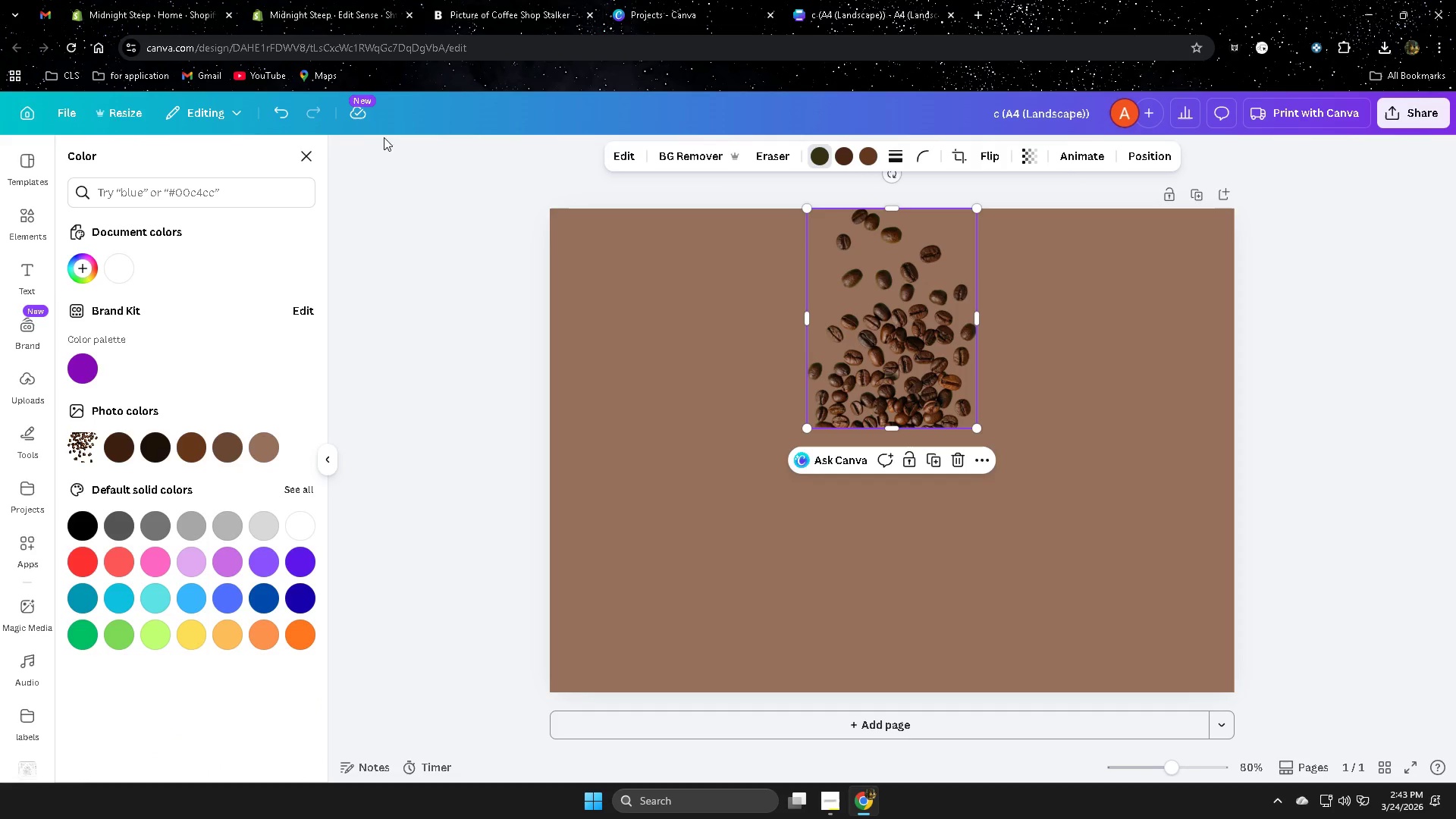 
left_click_drag(start_coordinate=[303, 155], to_coordinate=[308, 152])
 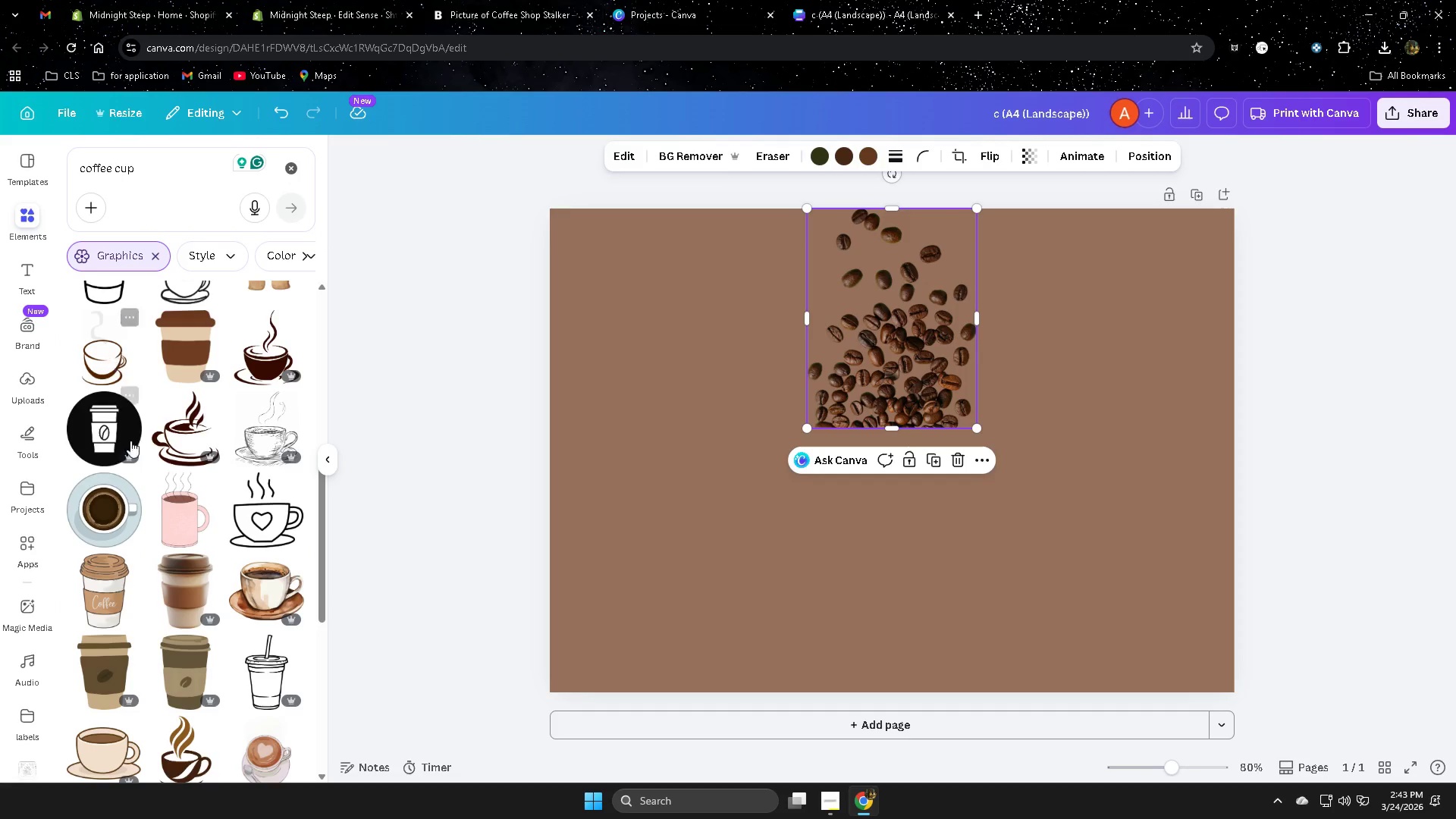 
scroll: coordinate [187, 526], scroll_direction: down, amount: 17.0
 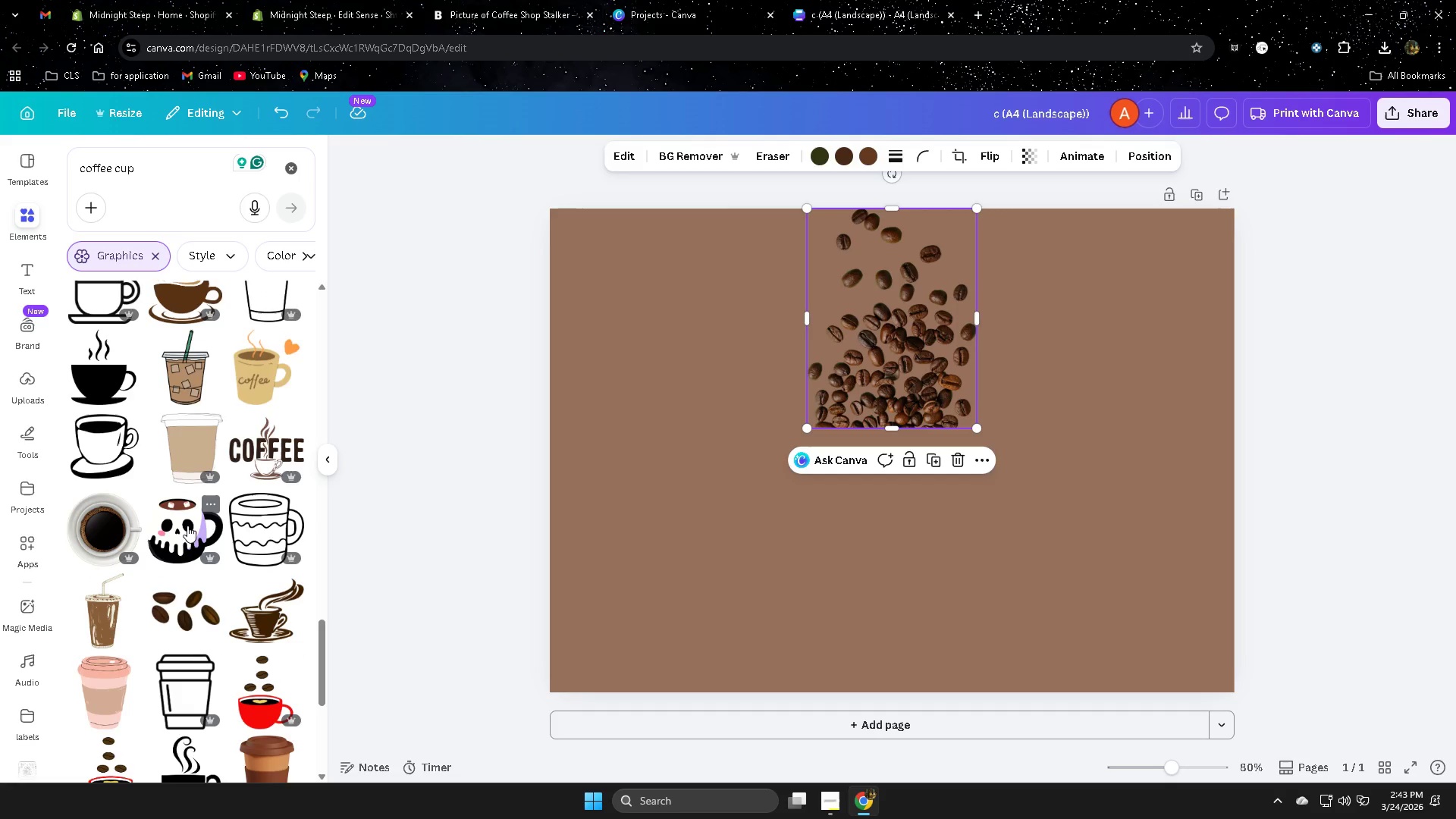 
scroll: coordinate [189, 526], scroll_direction: down, amount: 11.0
 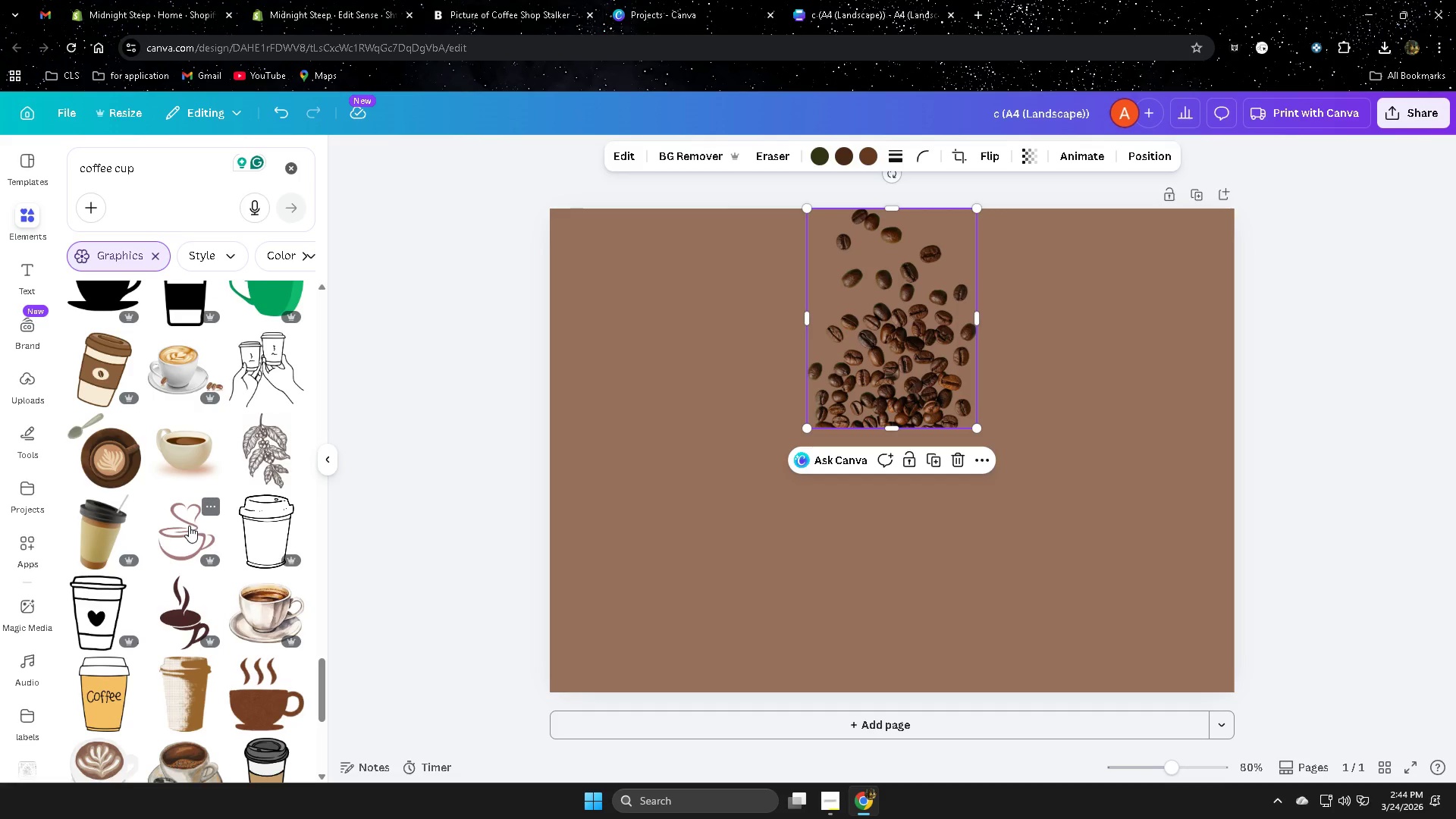 
left_click([262, 625])
 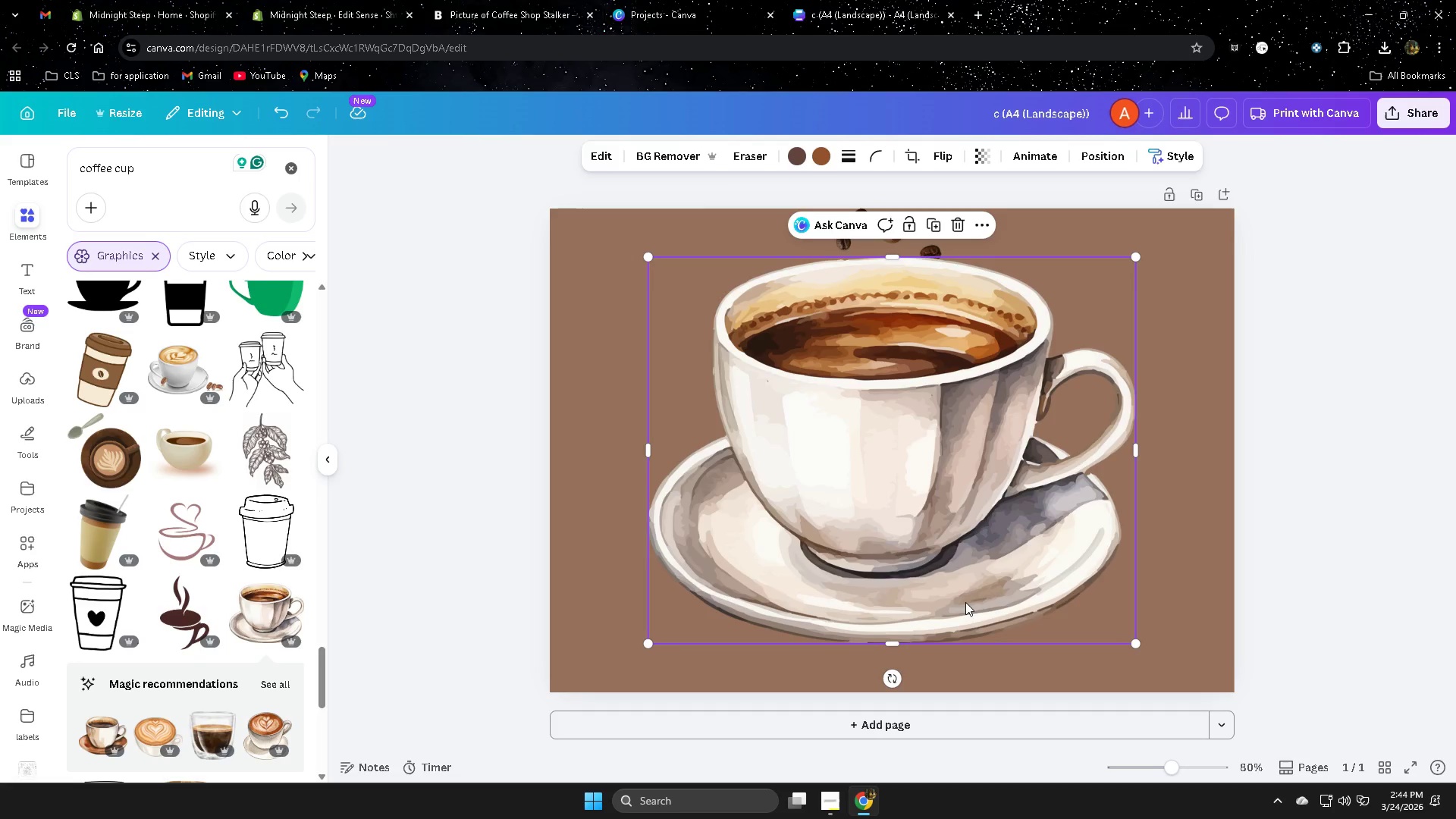 
key(Delete)
 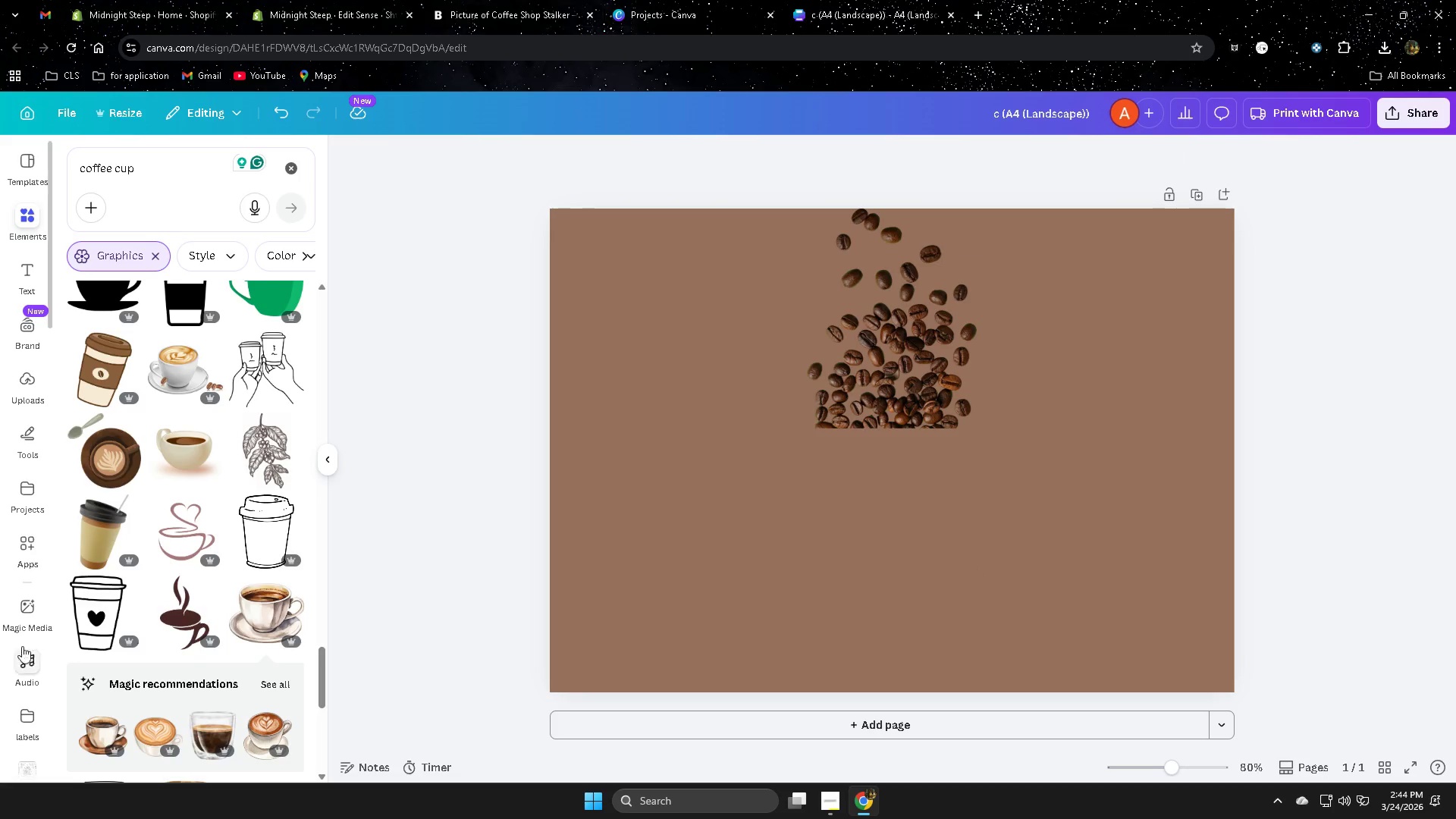 
scroll: coordinate [143, 626], scroll_direction: down, amount: 13.0
 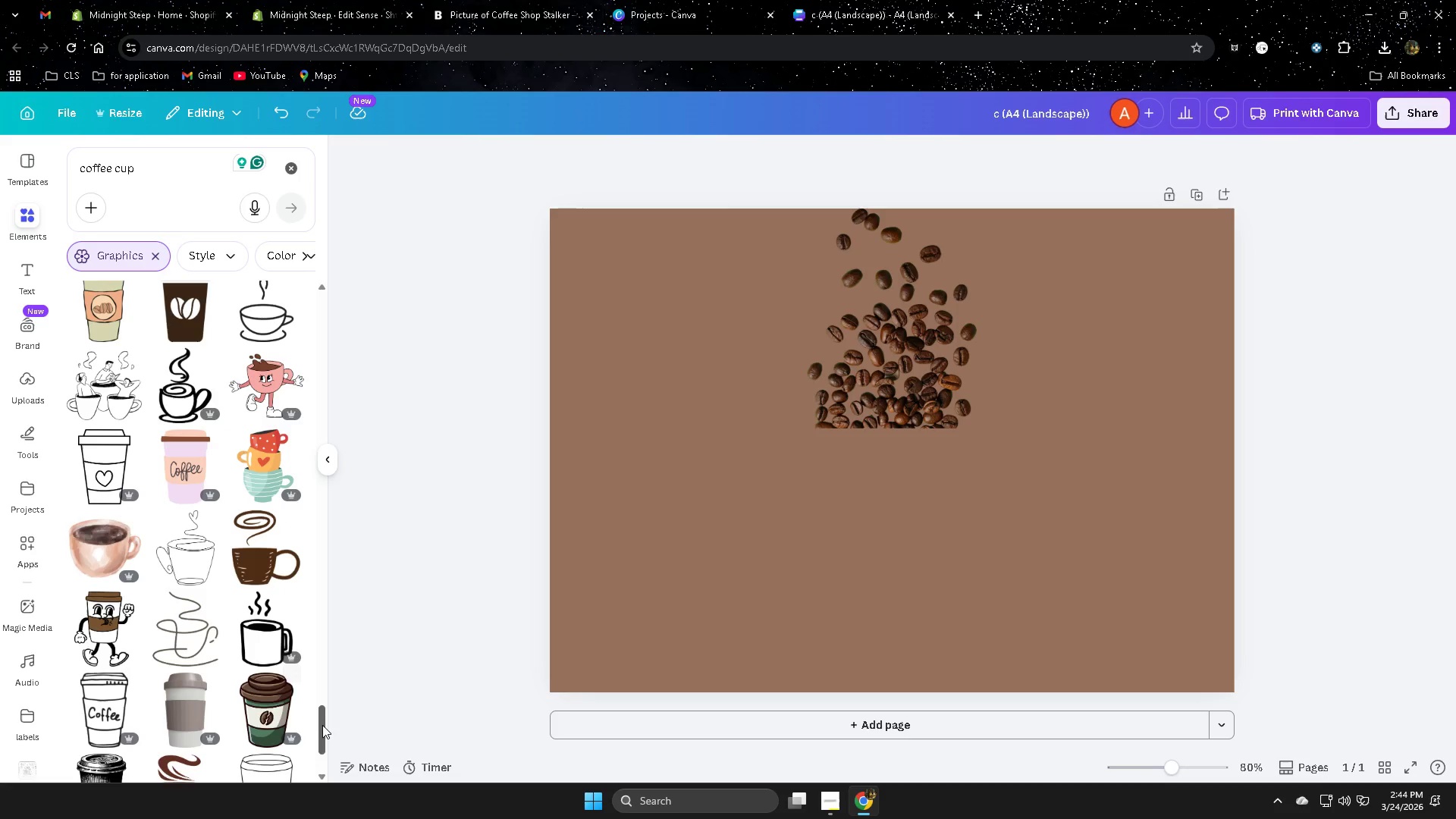 
left_click_drag(start_coordinate=[322, 725], to_coordinate=[348, 296])
 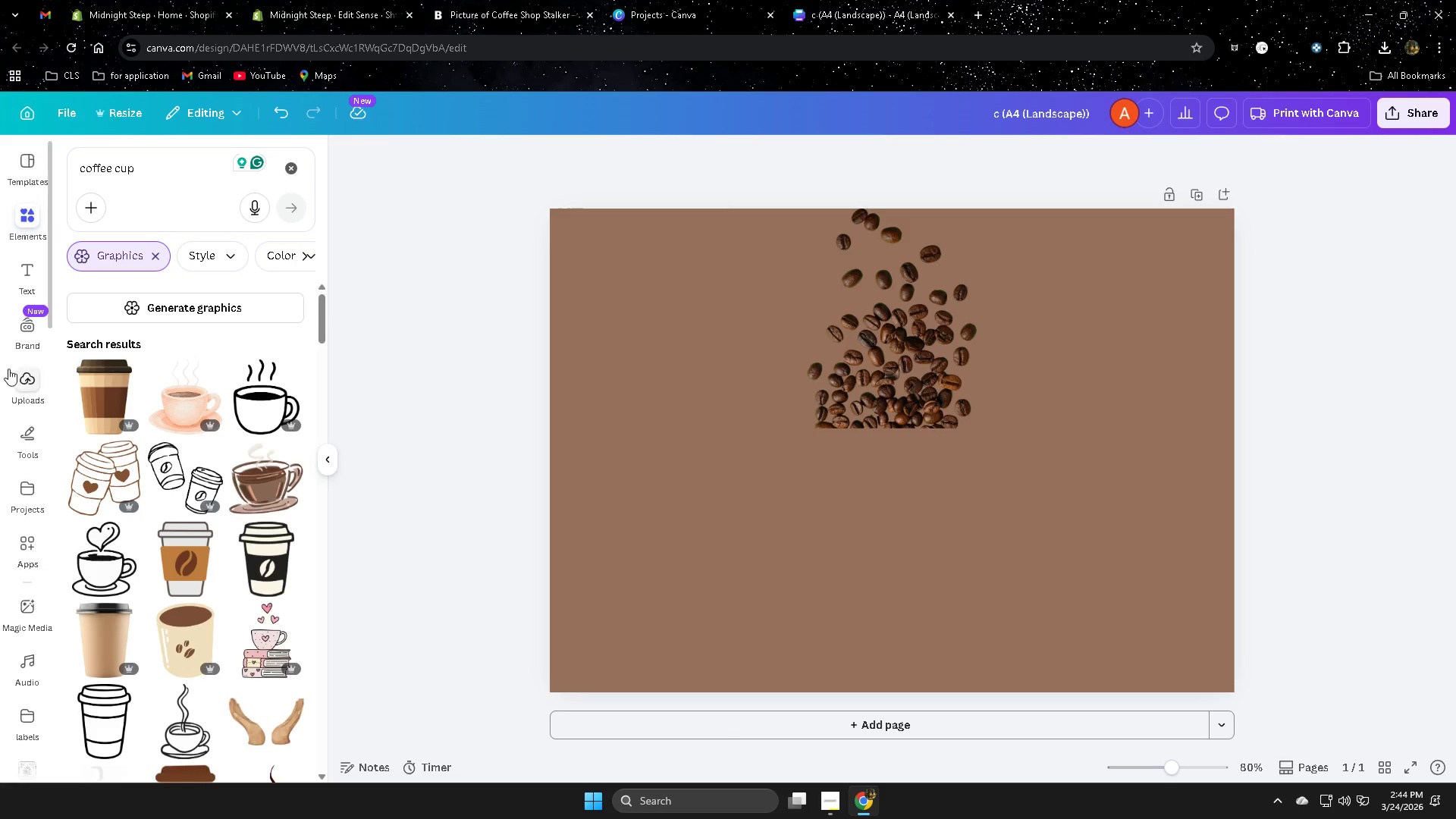 
wait(7.44)
 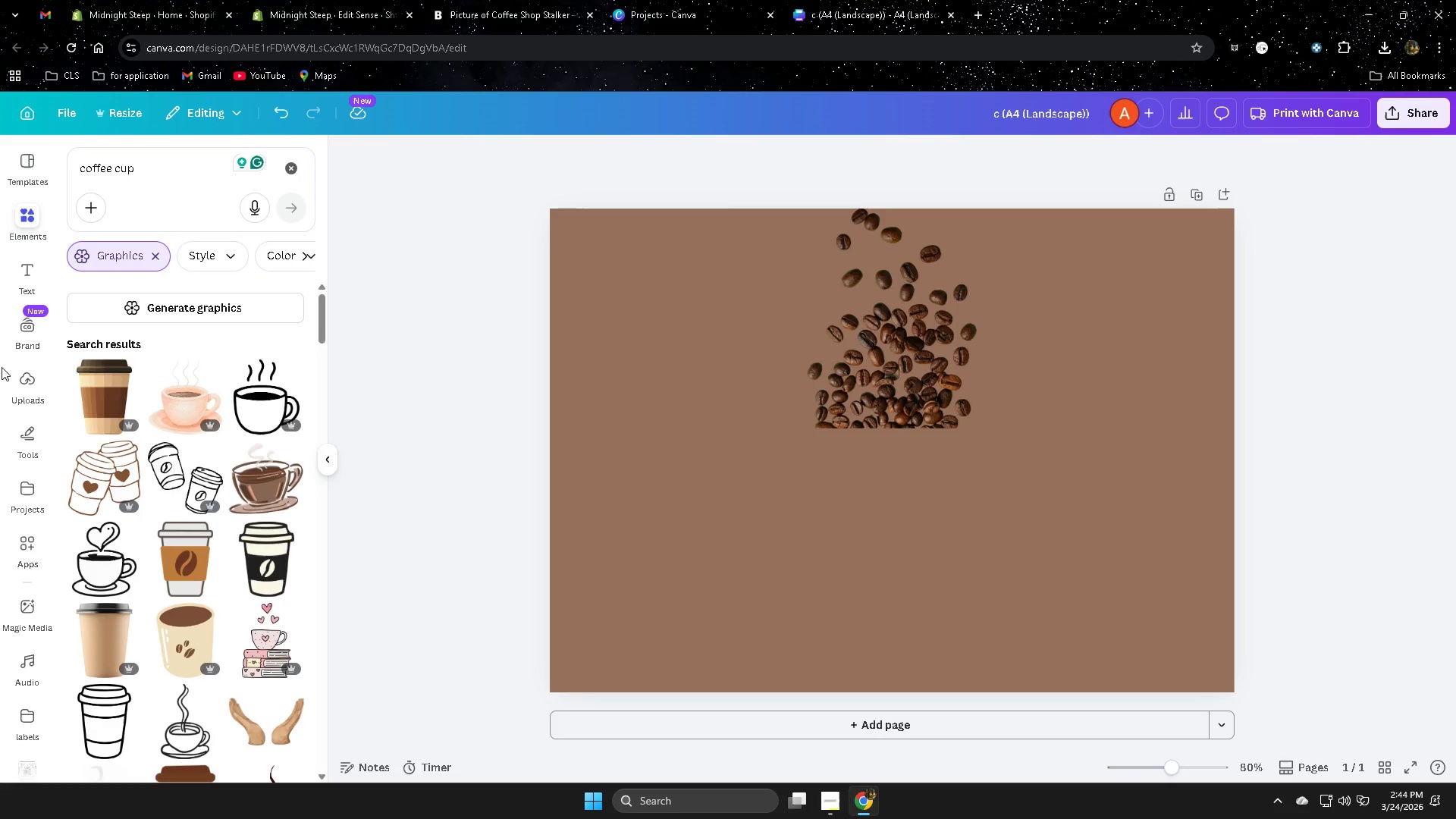 
left_click_drag(start_coordinate=[181, 642], to_coordinate=[186, 639])
 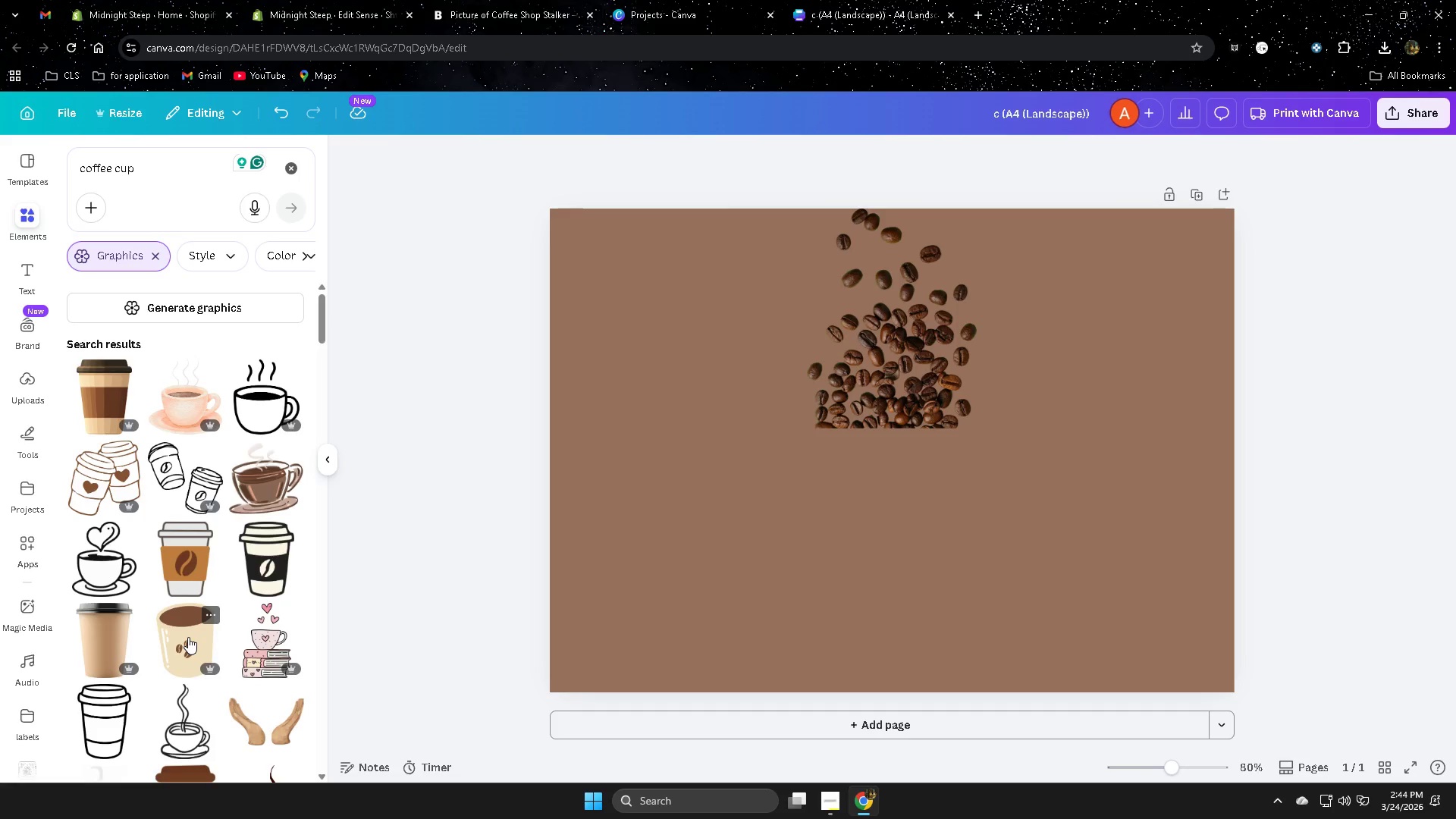 
left_click([188, 636])
 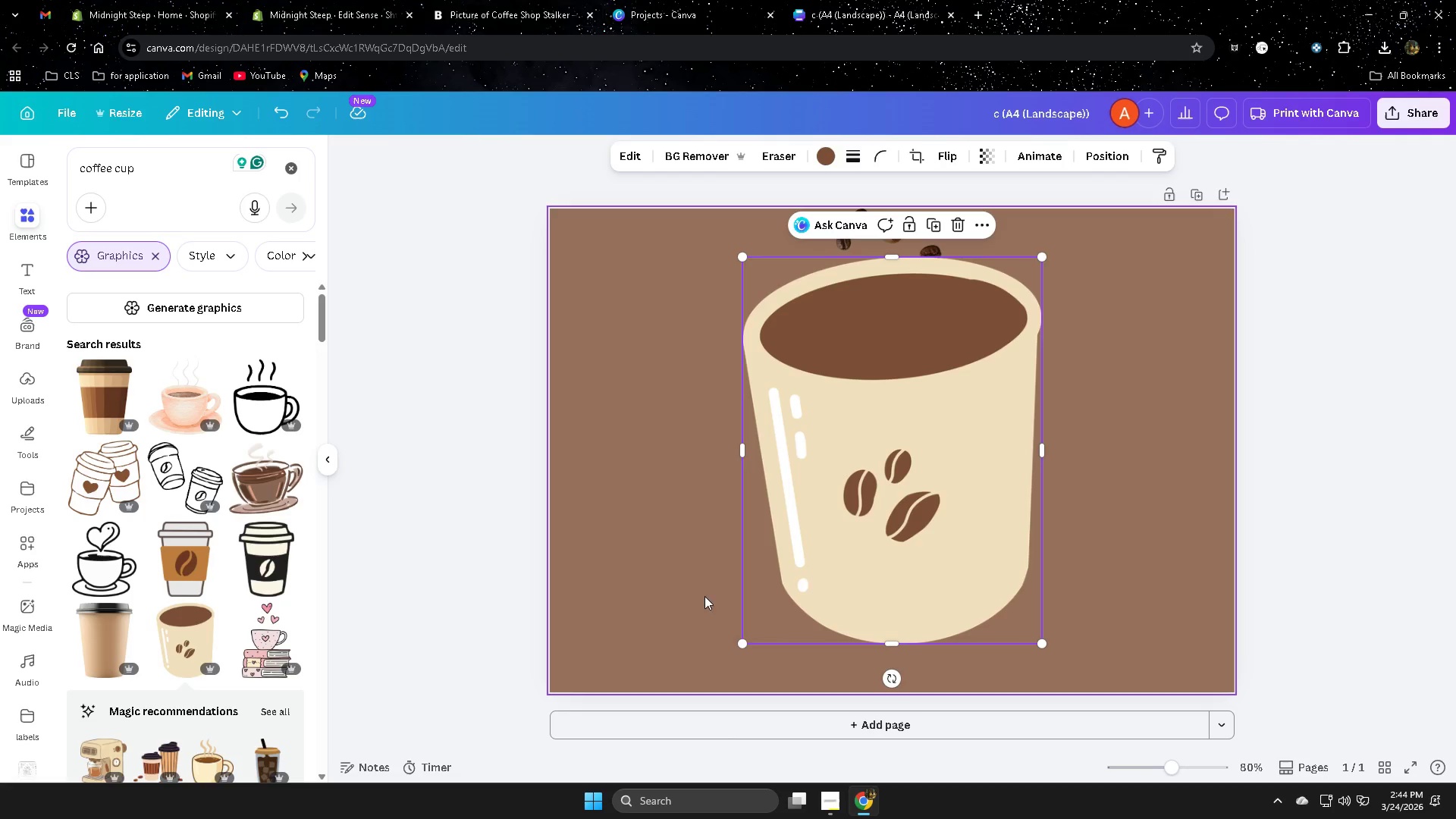 
left_click_drag(start_coordinate=[924, 547], to_coordinate=[937, 689])
 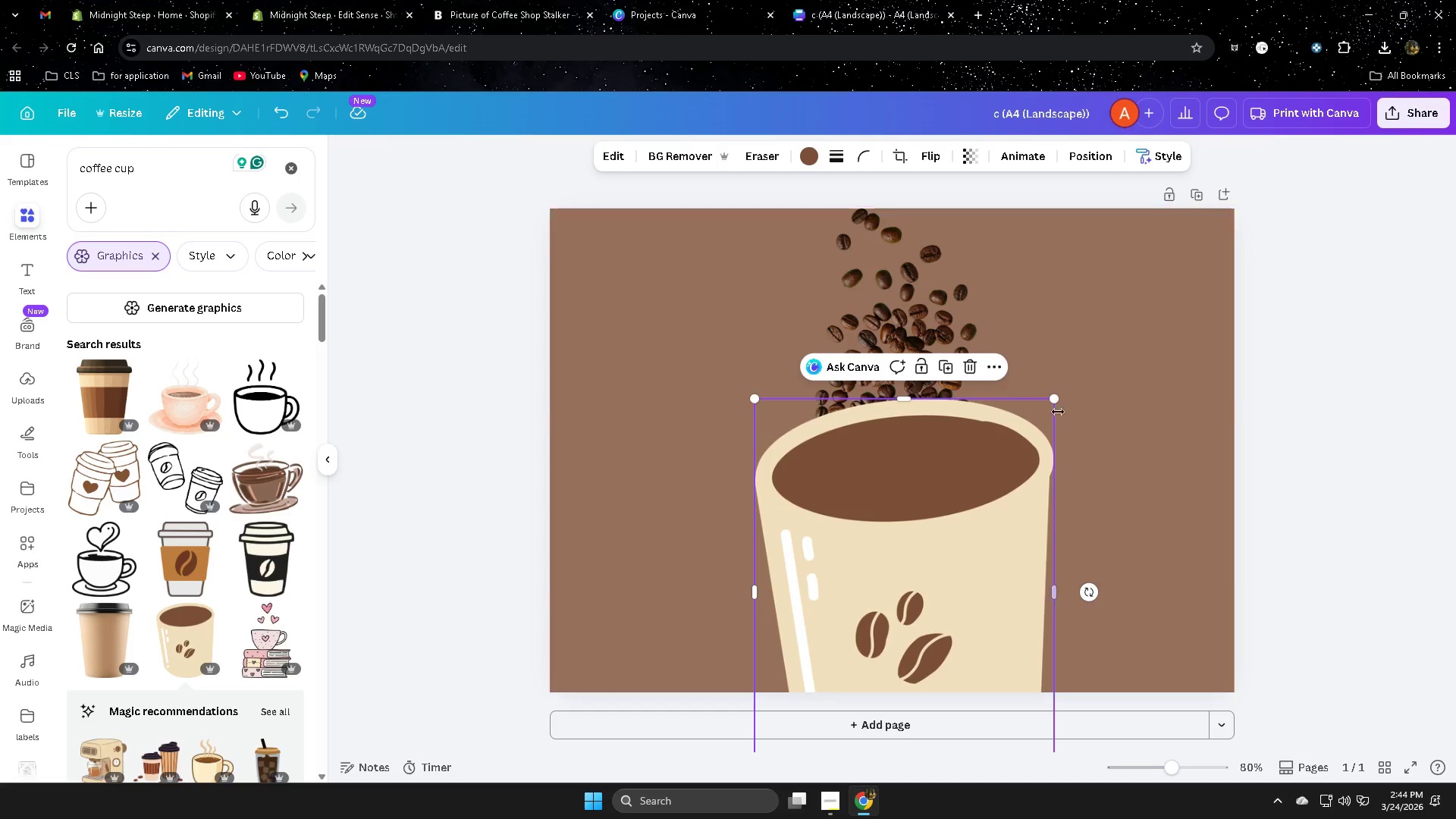 
left_click_drag(start_coordinate=[1054, 397], to_coordinate=[871, 539])
 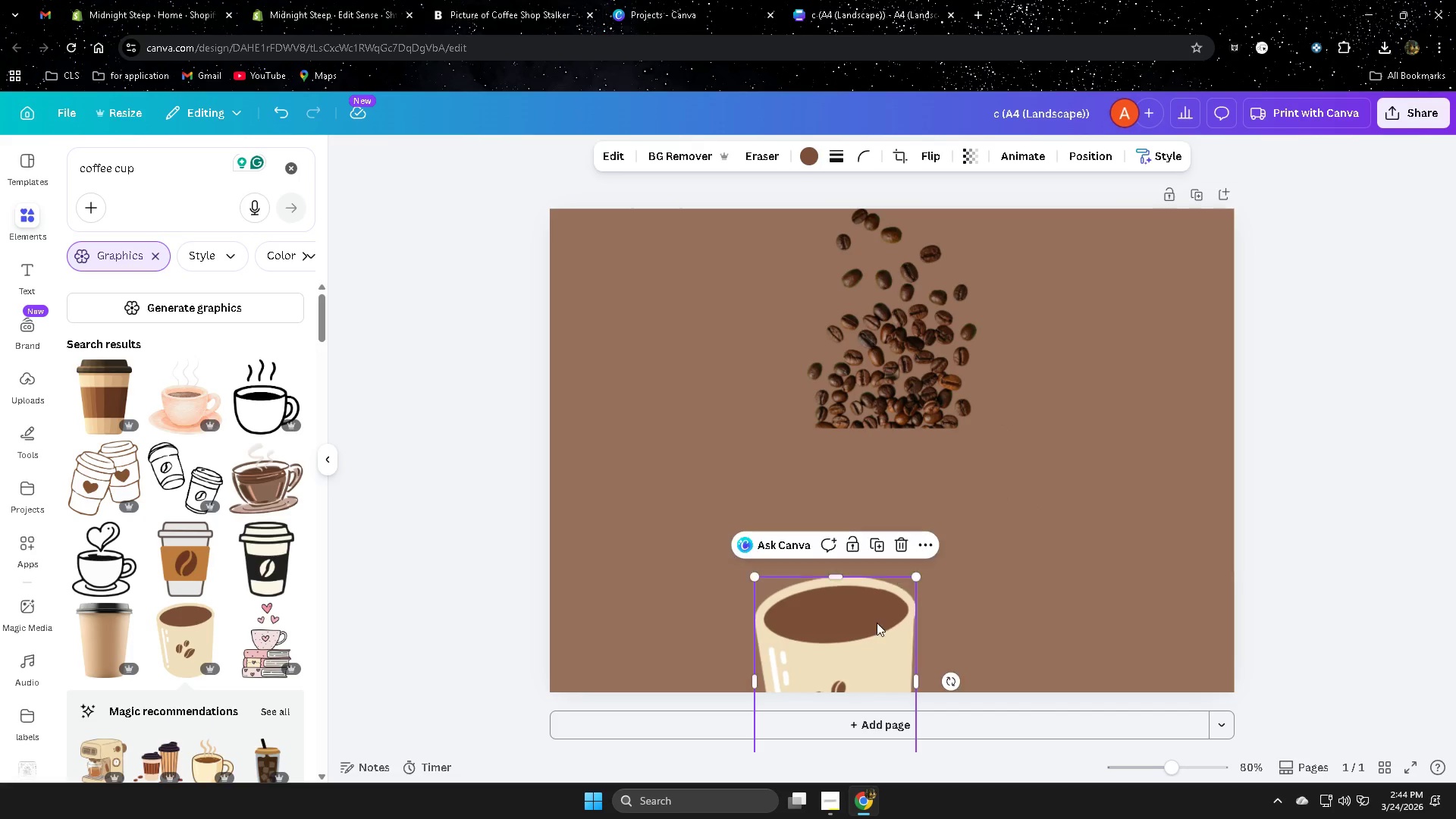 
left_click_drag(start_coordinate=[877, 626], to_coordinate=[890, 447])
 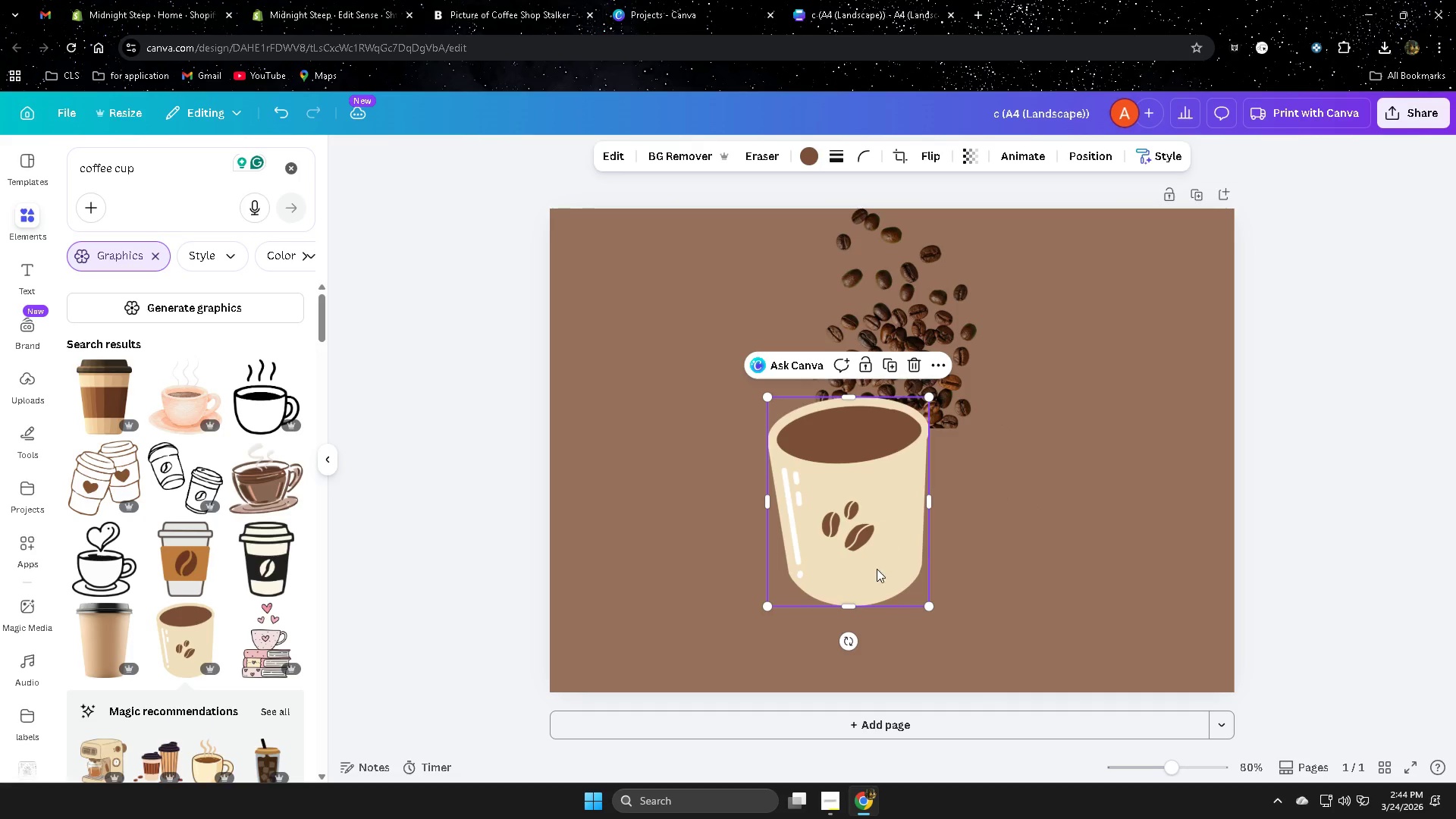 
left_click_drag(start_coordinate=[872, 572], to_coordinate=[908, 585])
 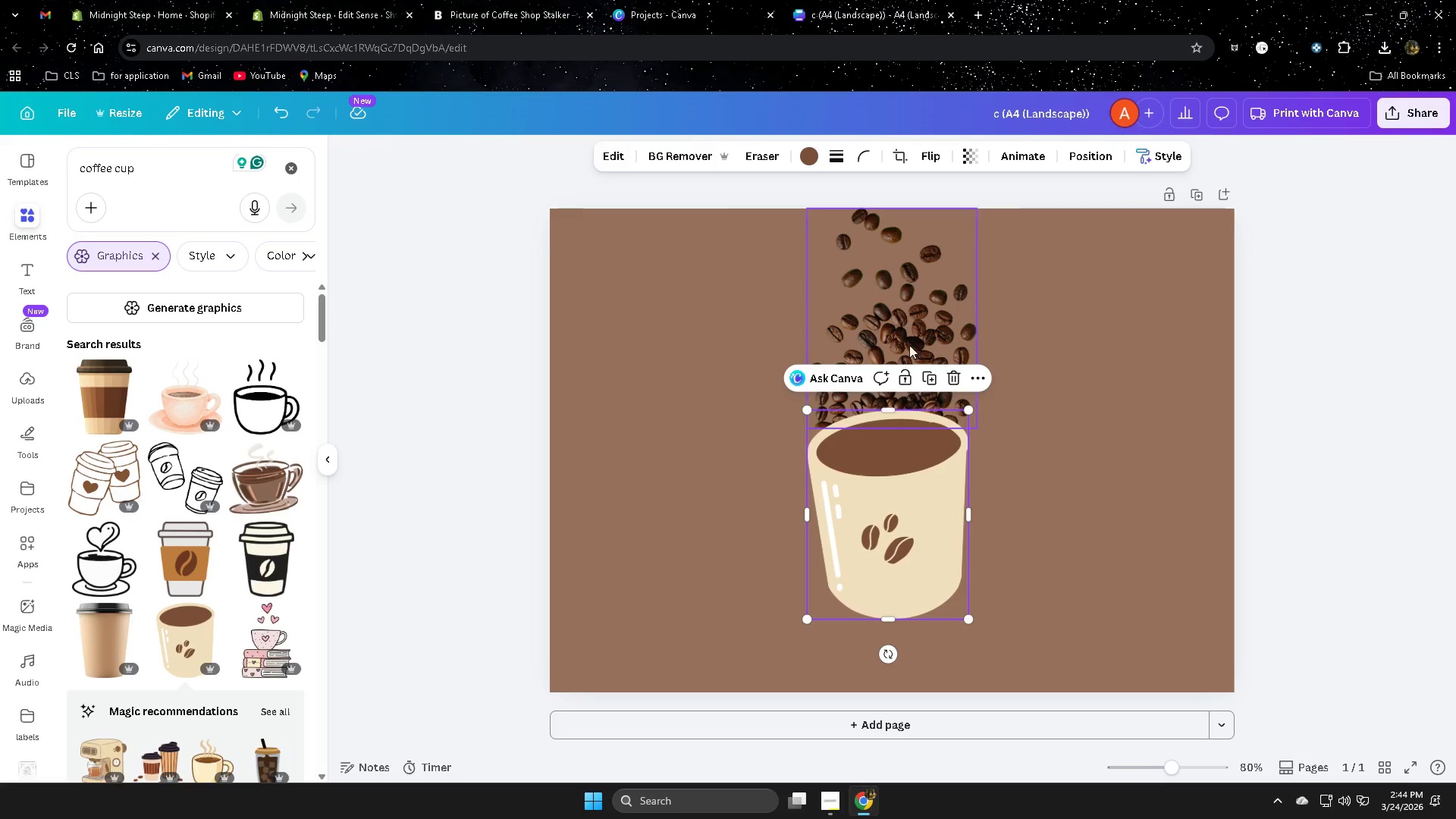 
left_click_drag(start_coordinate=[910, 320], to_coordinate=[808, 323])
 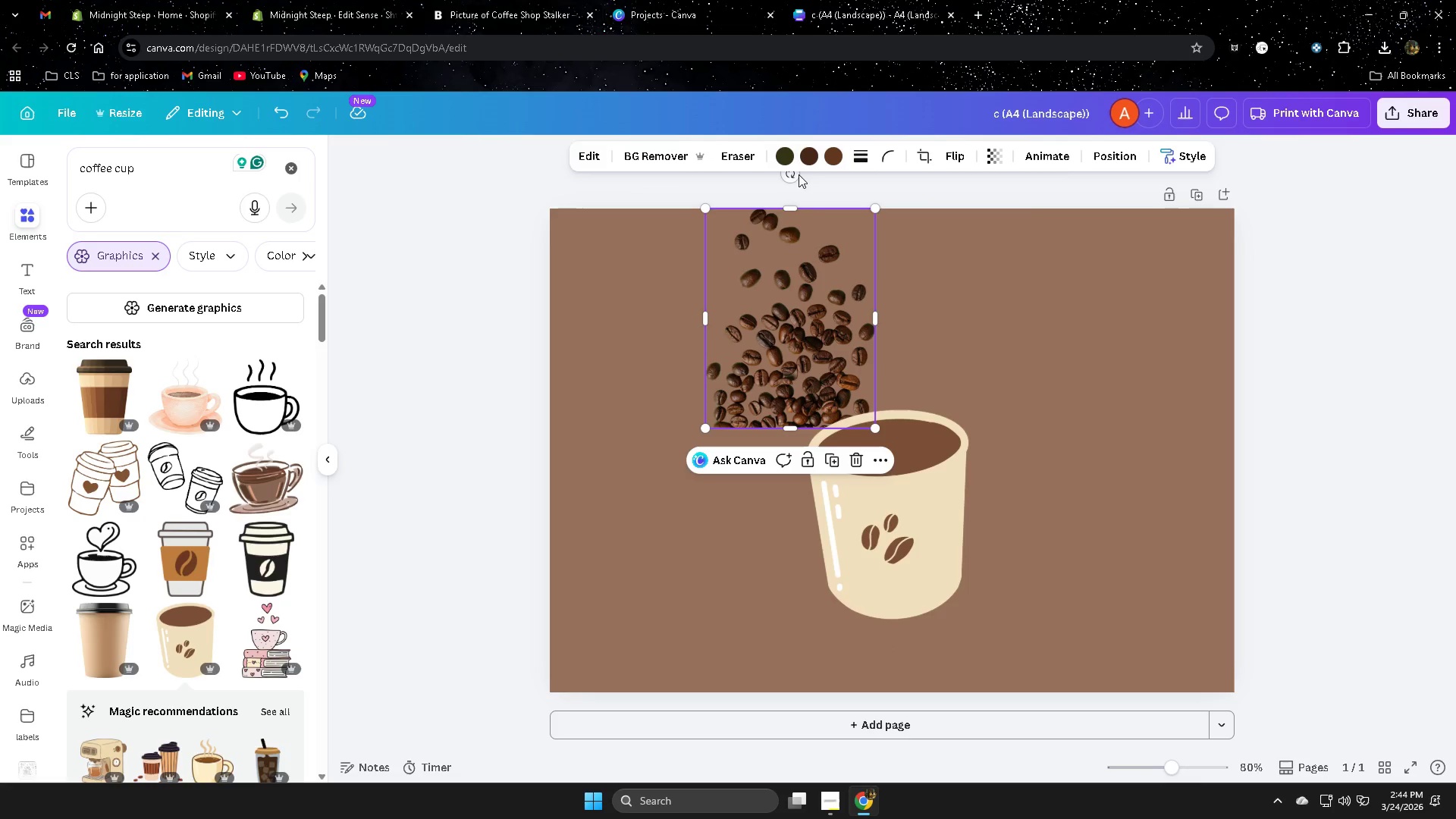 
left_click_drag(start_coordinate=[792, 178], to_coordinate=[755, 193])
 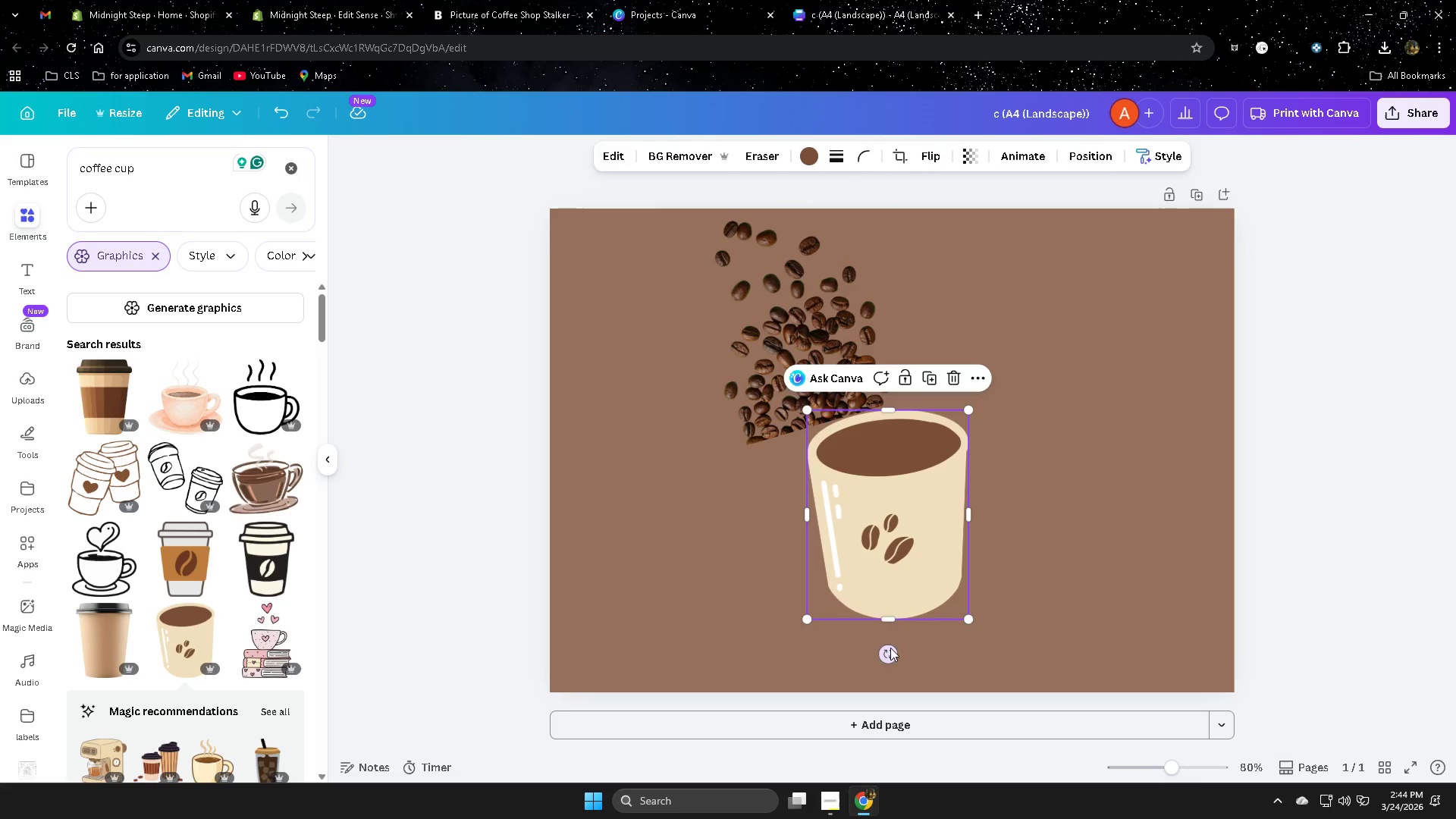 
left_click_drag(start_coordinate=[888, 659], to_coordinate=[943, 660])
 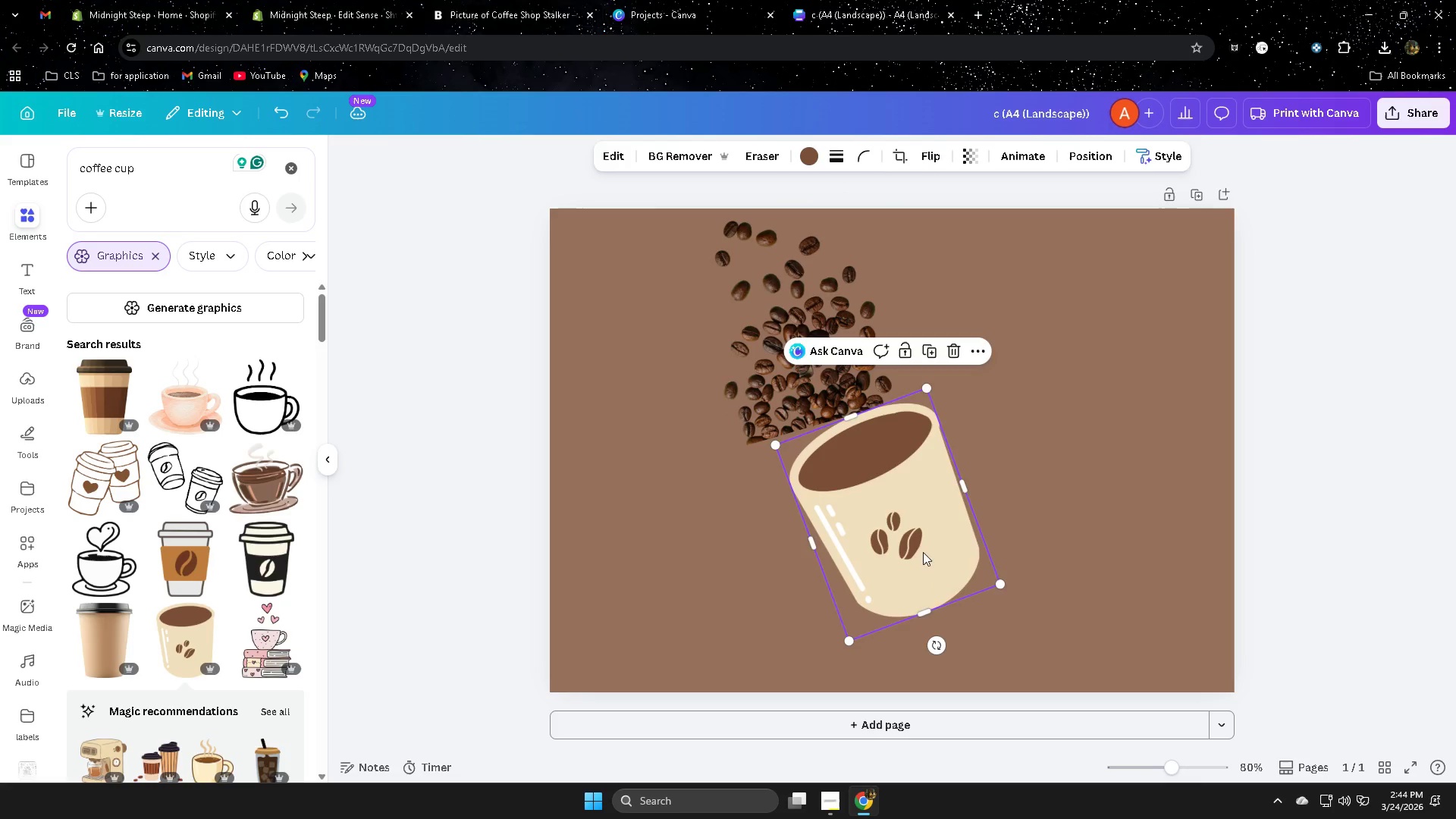 
left_click_drag(start_coordinate=[918, 546], to_coordinate=[901, 566])
 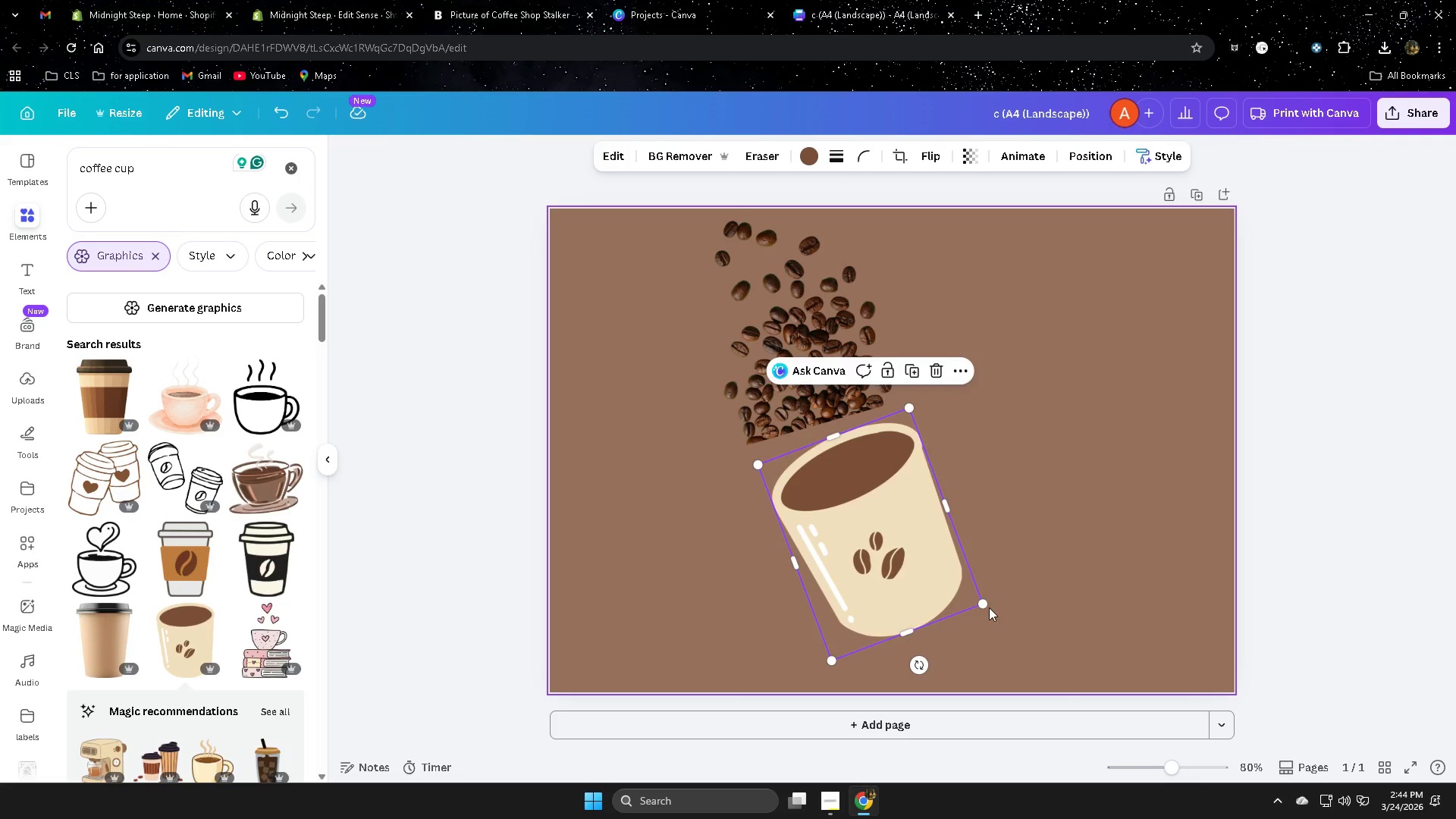 
left_click_drag(start_coordinate=[985, 606], to_coordinate=[1056, 632])
 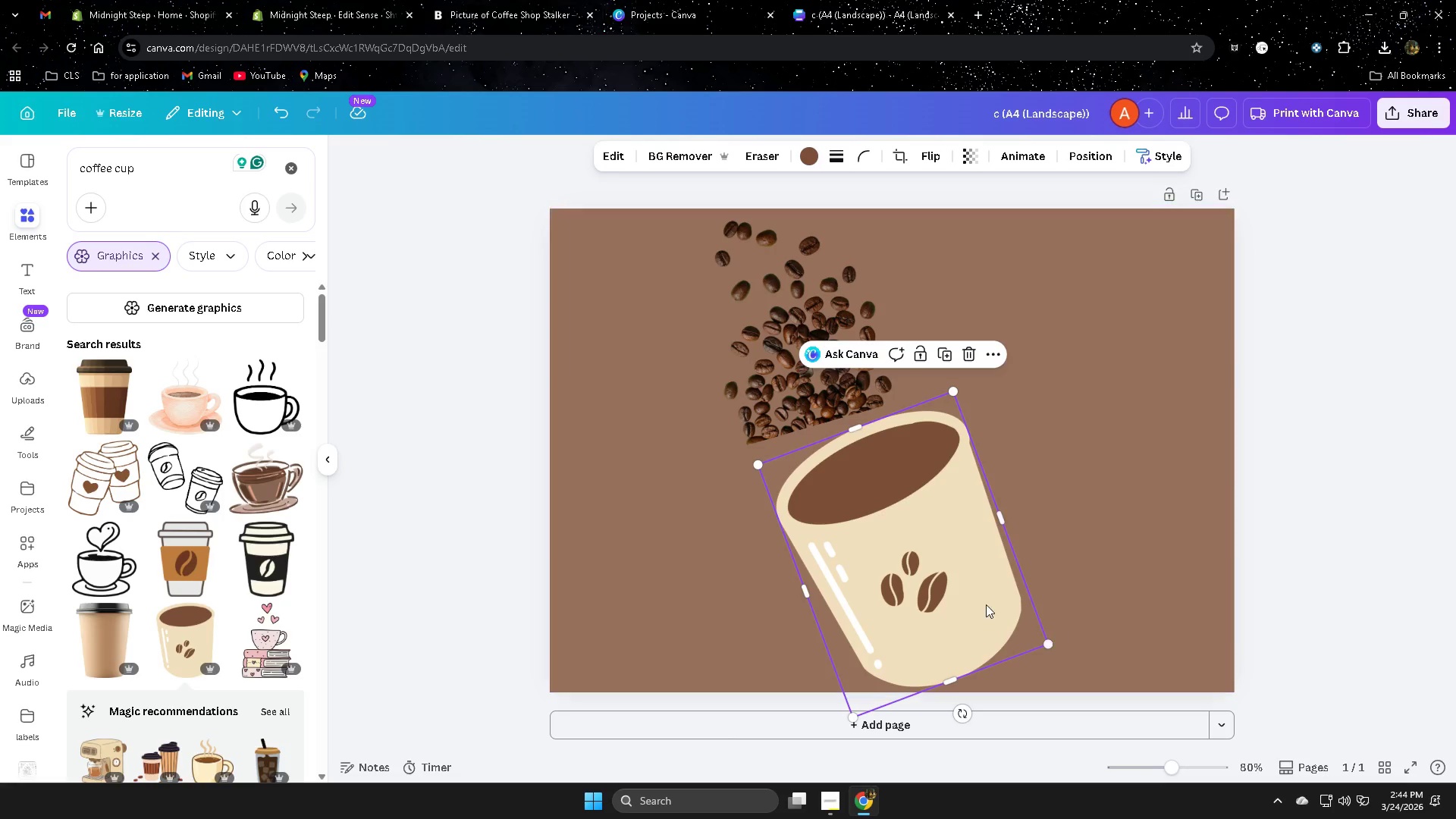 
left_click_drag(start_coordinate=[957, 597], to_coordinate=[1004, 578])
 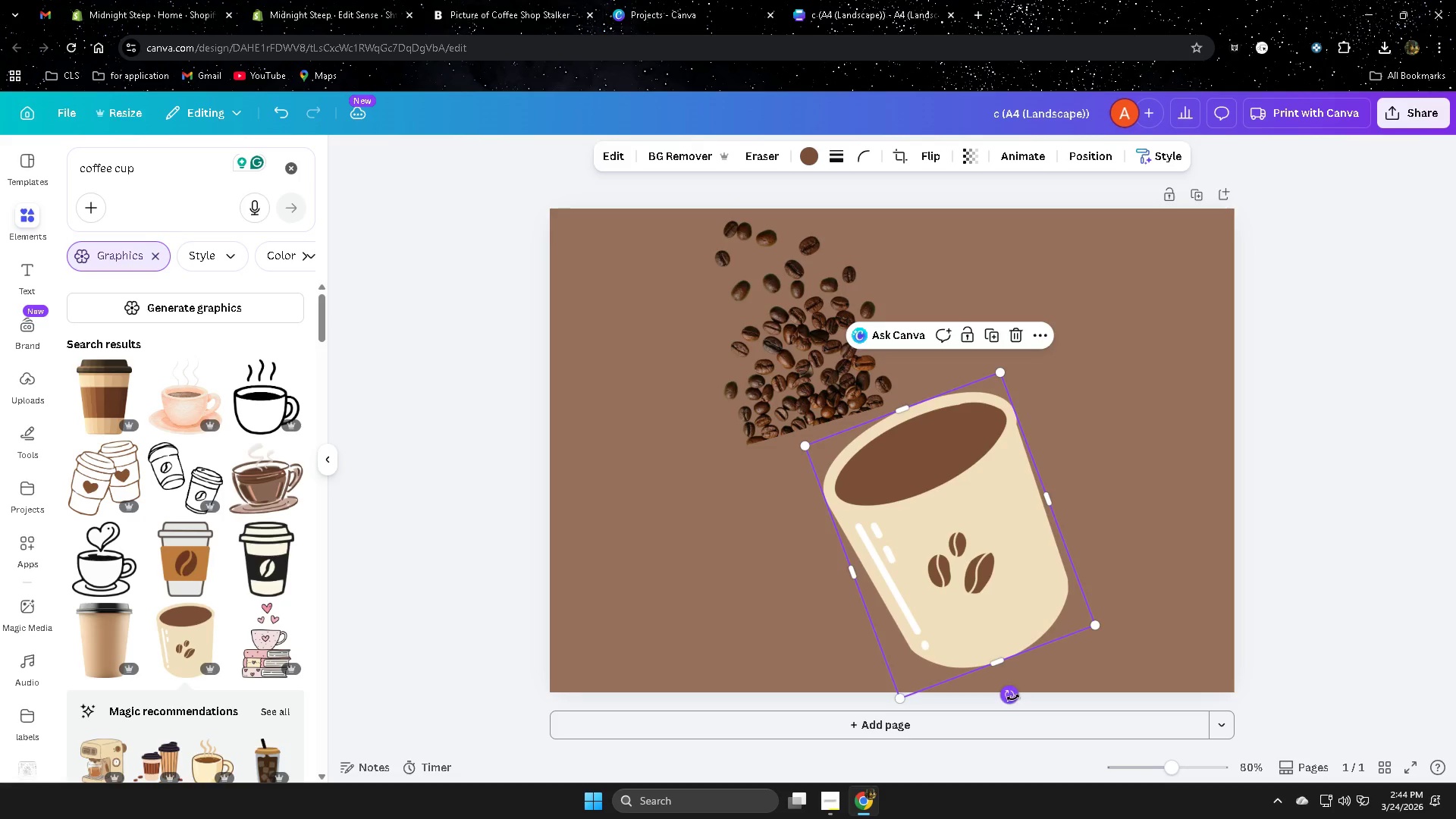 
left_click_drag(start_coordinate=[1013, 698], to_coordinate=[1025, 693])
 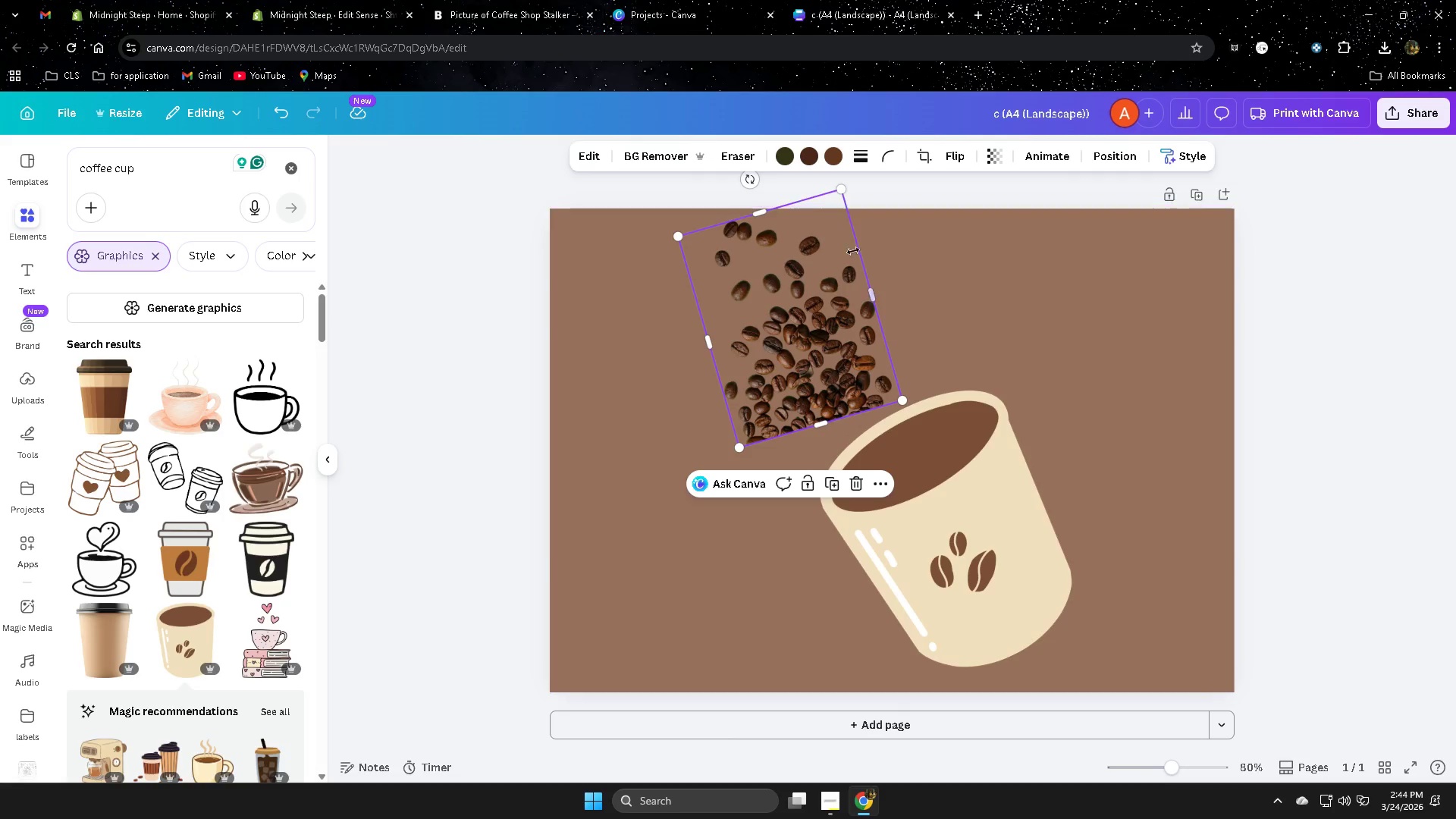 
left_click_drag(start_coordinate=[752, 180], to_coordinate=[706, 191])
 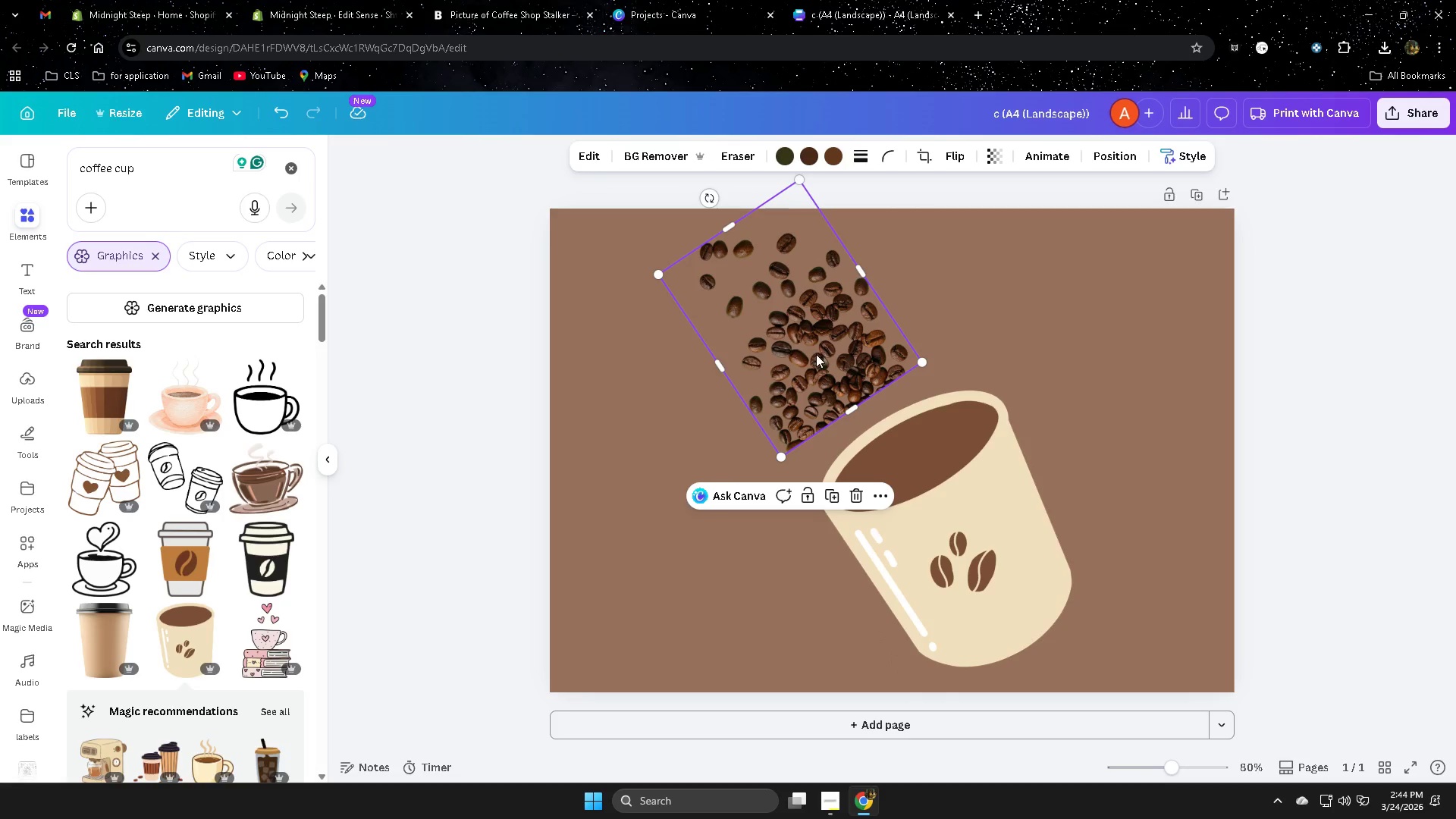 
left_click_drag(start_coordinate=[817, 354], to_coordinate=[831, 366])
 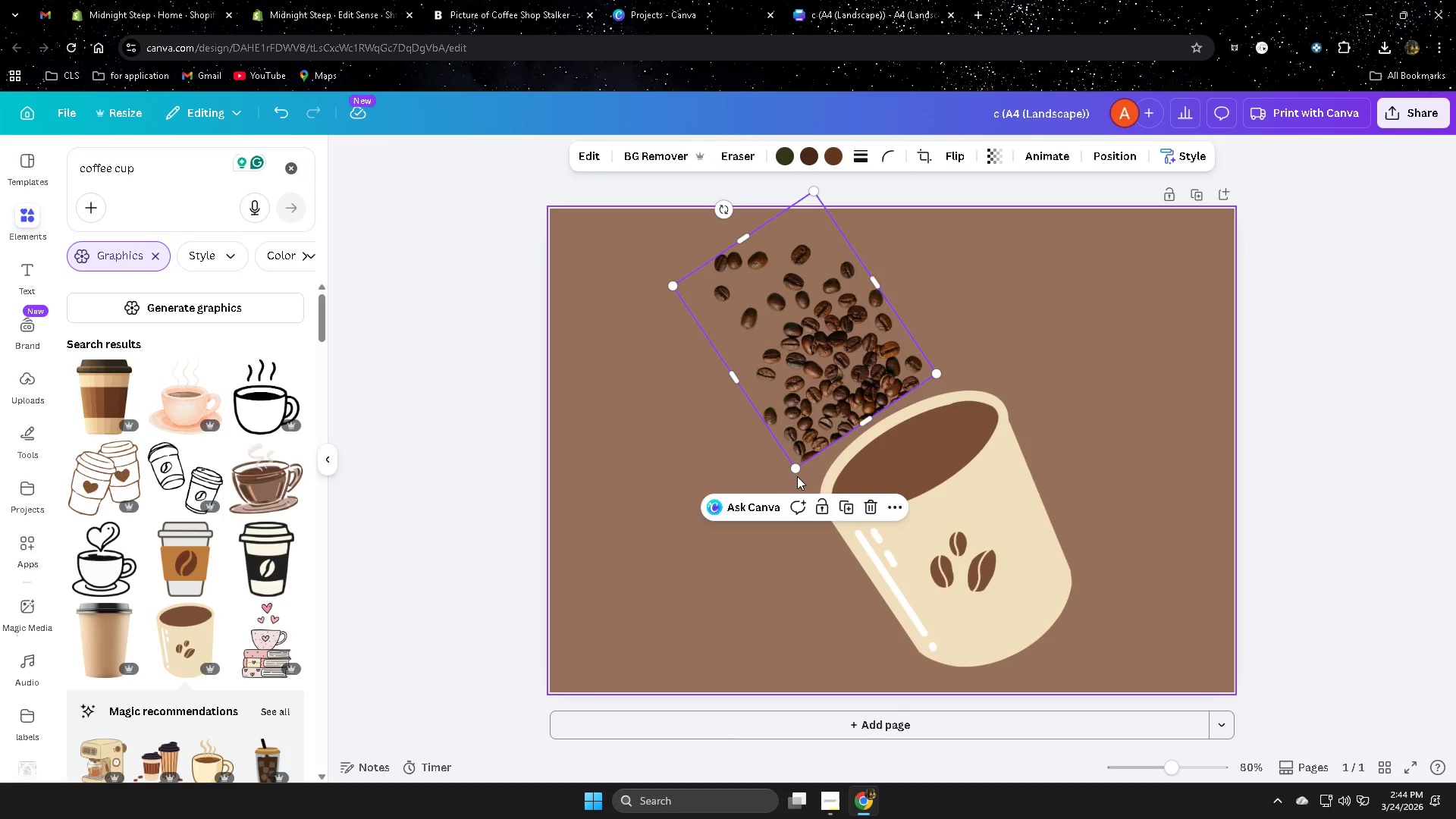 
left_click_drag(start_coordinate=[793, 469], to_coordinate=[799, 479])
 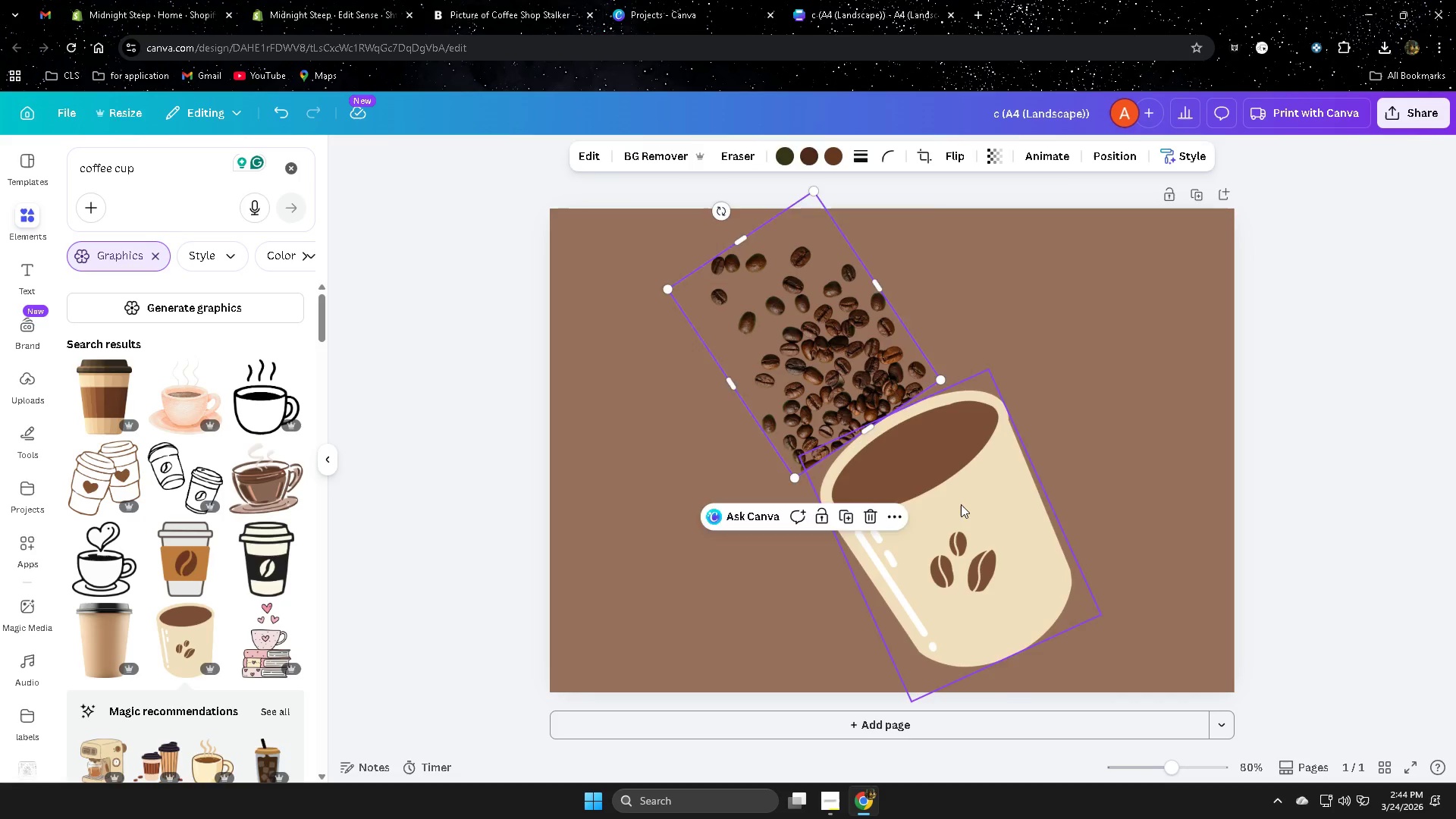 
left_click_drag(start_coordinate=[961, 504], to_coordinate=[928, 504])
 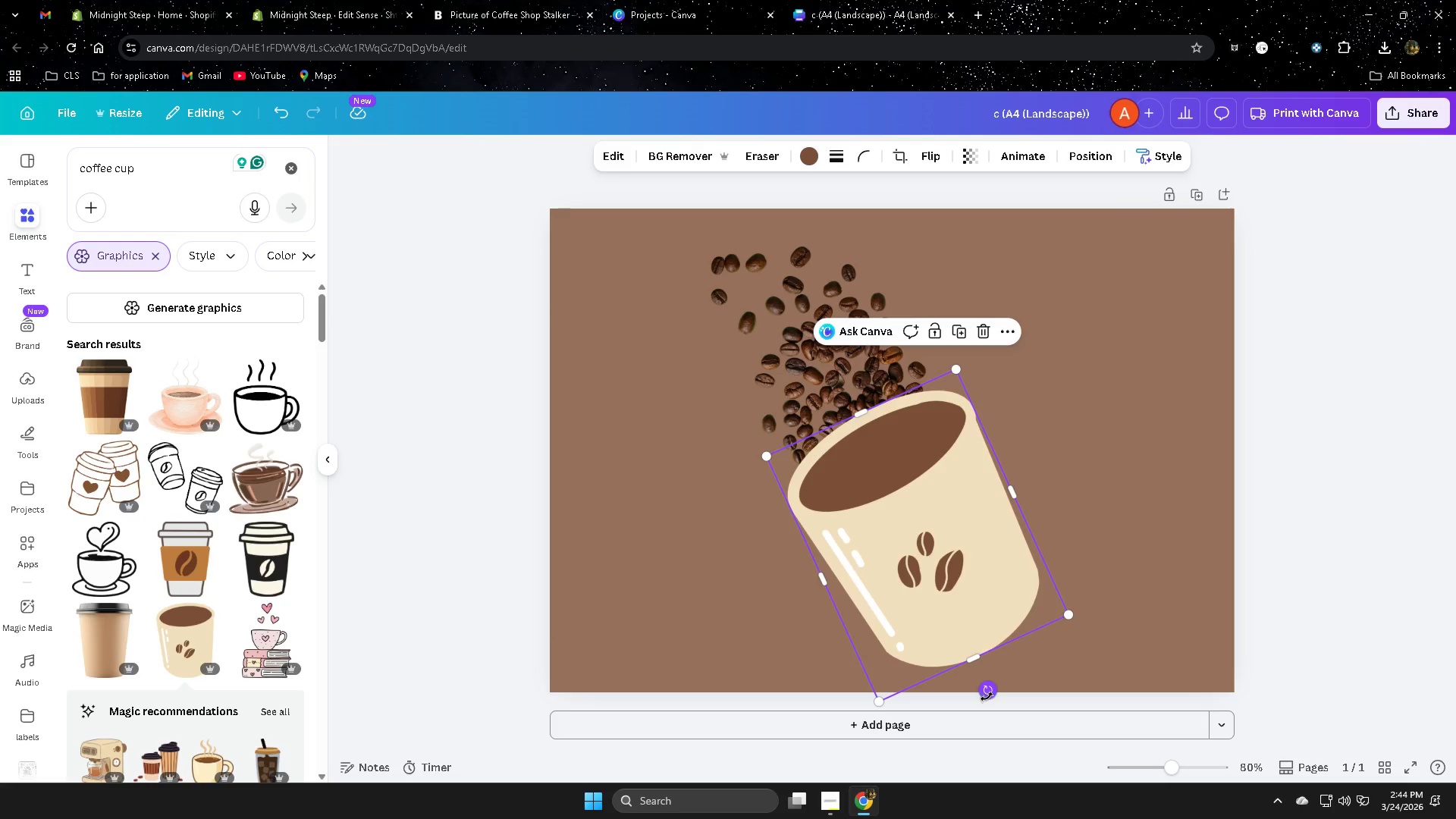 
left_click_drag(start_coordinate=[987, 697], to_coordinate=[1001, 695])
 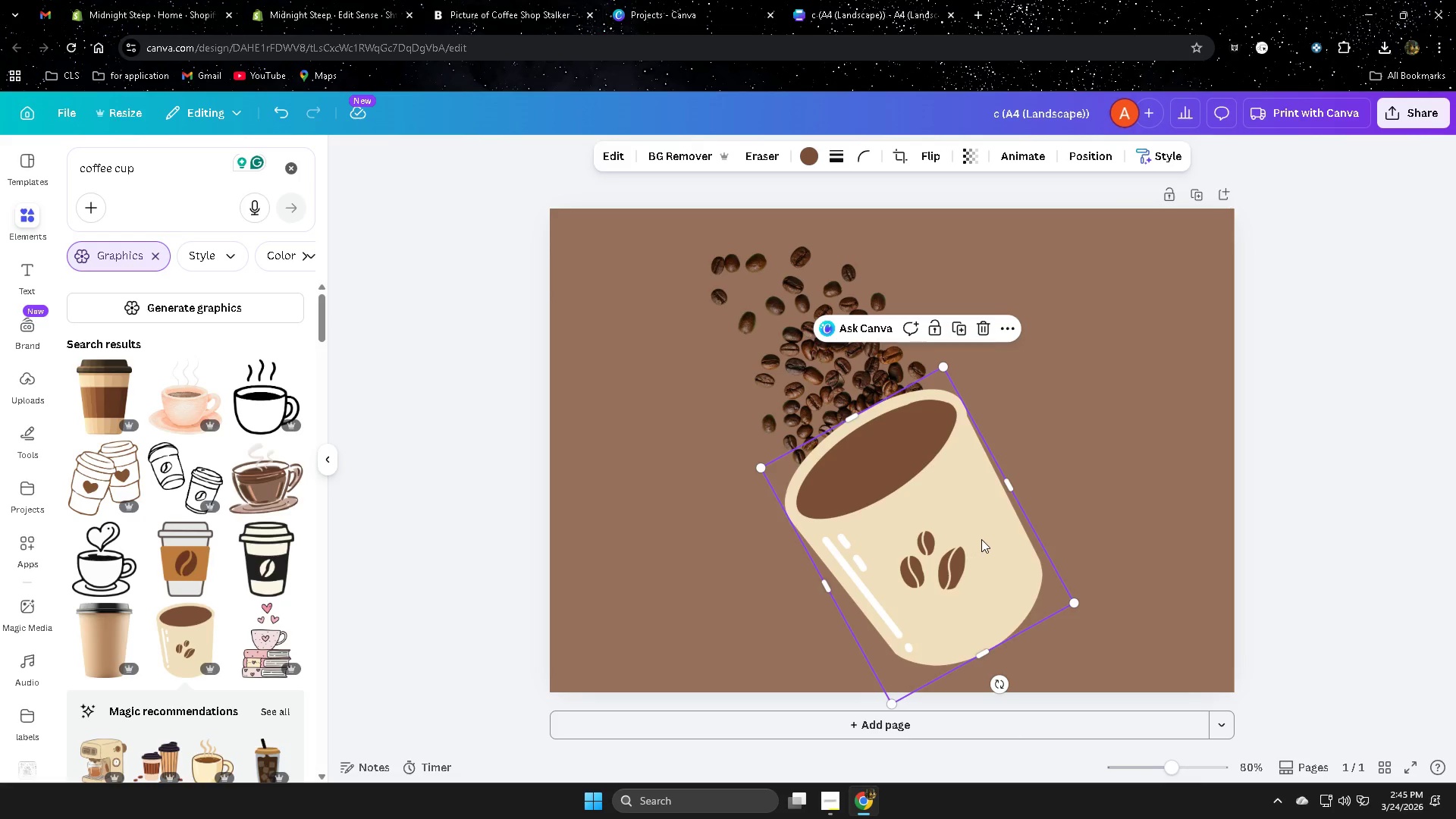 
left_click_drag(start_coordinate=[994, 537], to_coordinate=[1002, 534])
 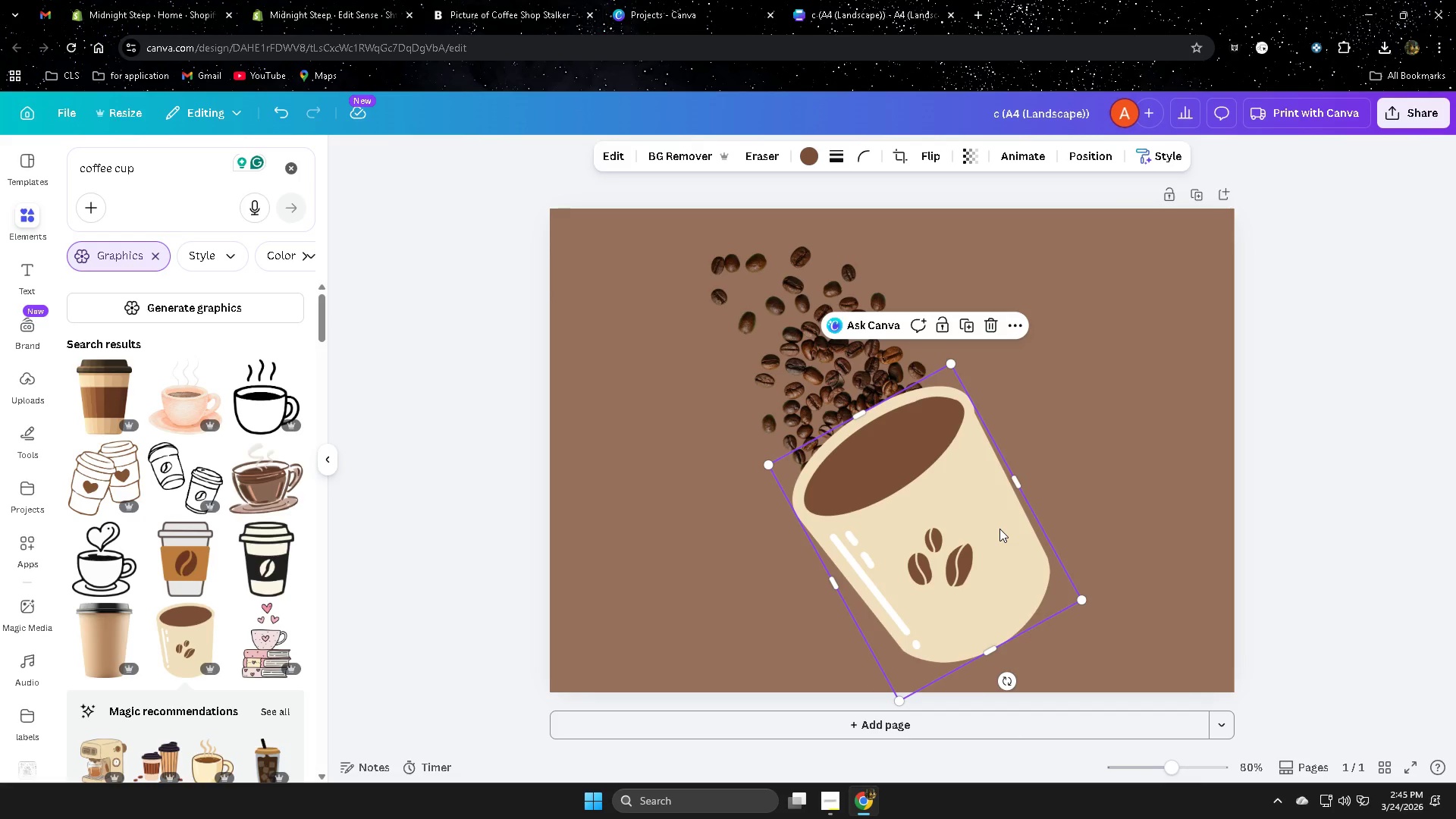 
key(Control+D)
 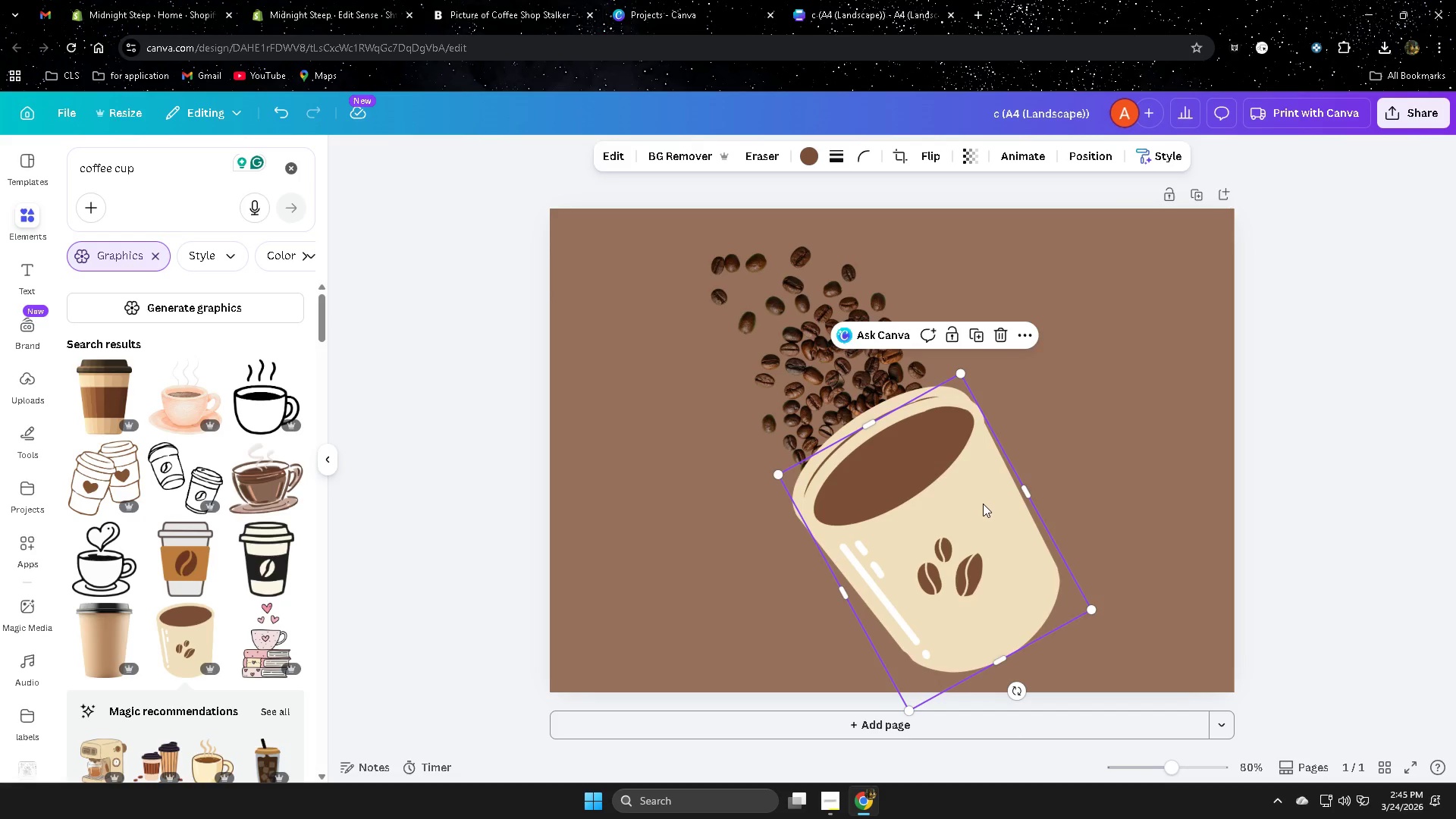 
left_click_drag(start_coordinate=[983, 504], to_coordinate=[972, 491])
 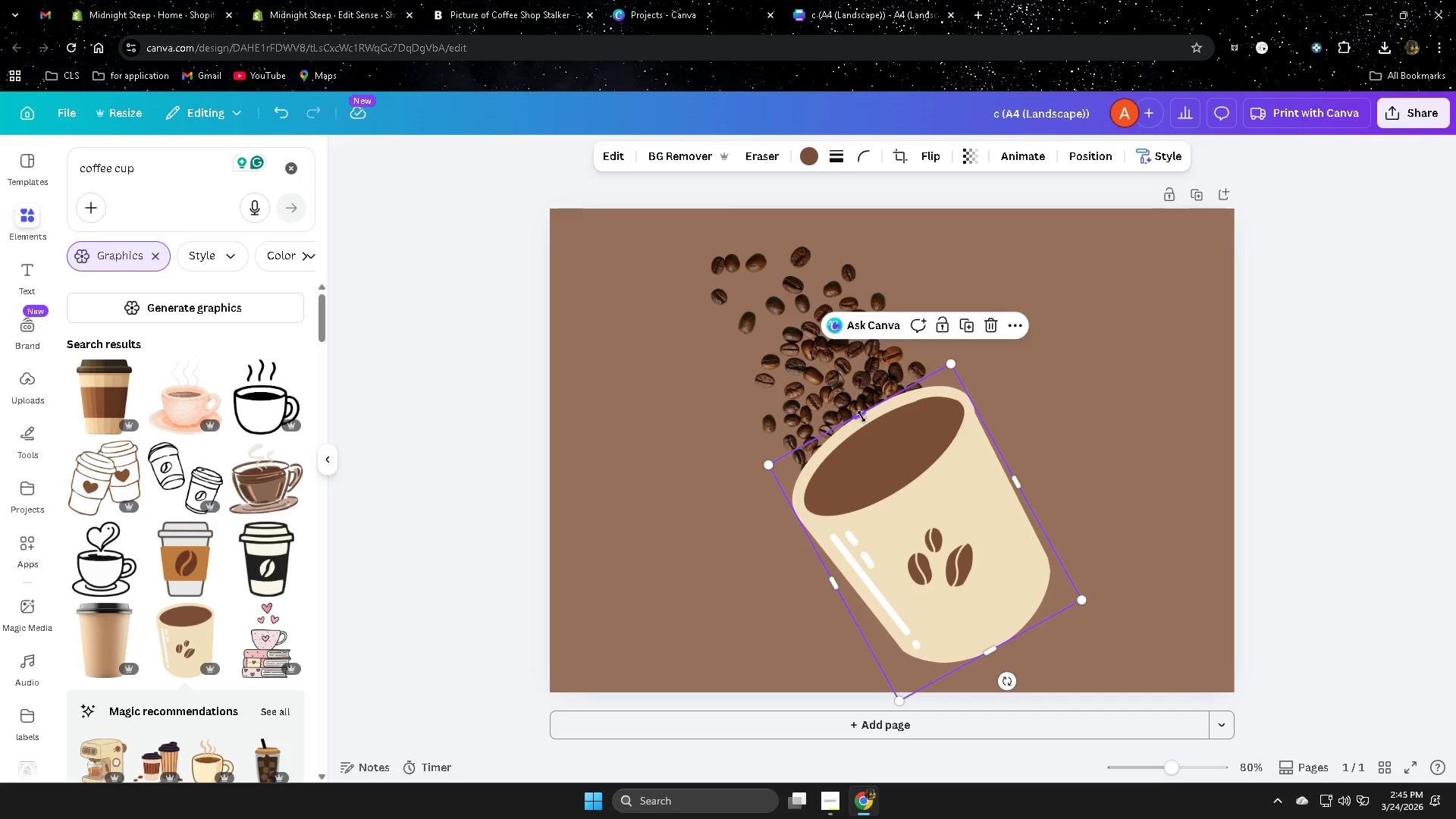 
left_click_drag(start_coordinate=[861, 416], to_coordinate=[890, 466])
 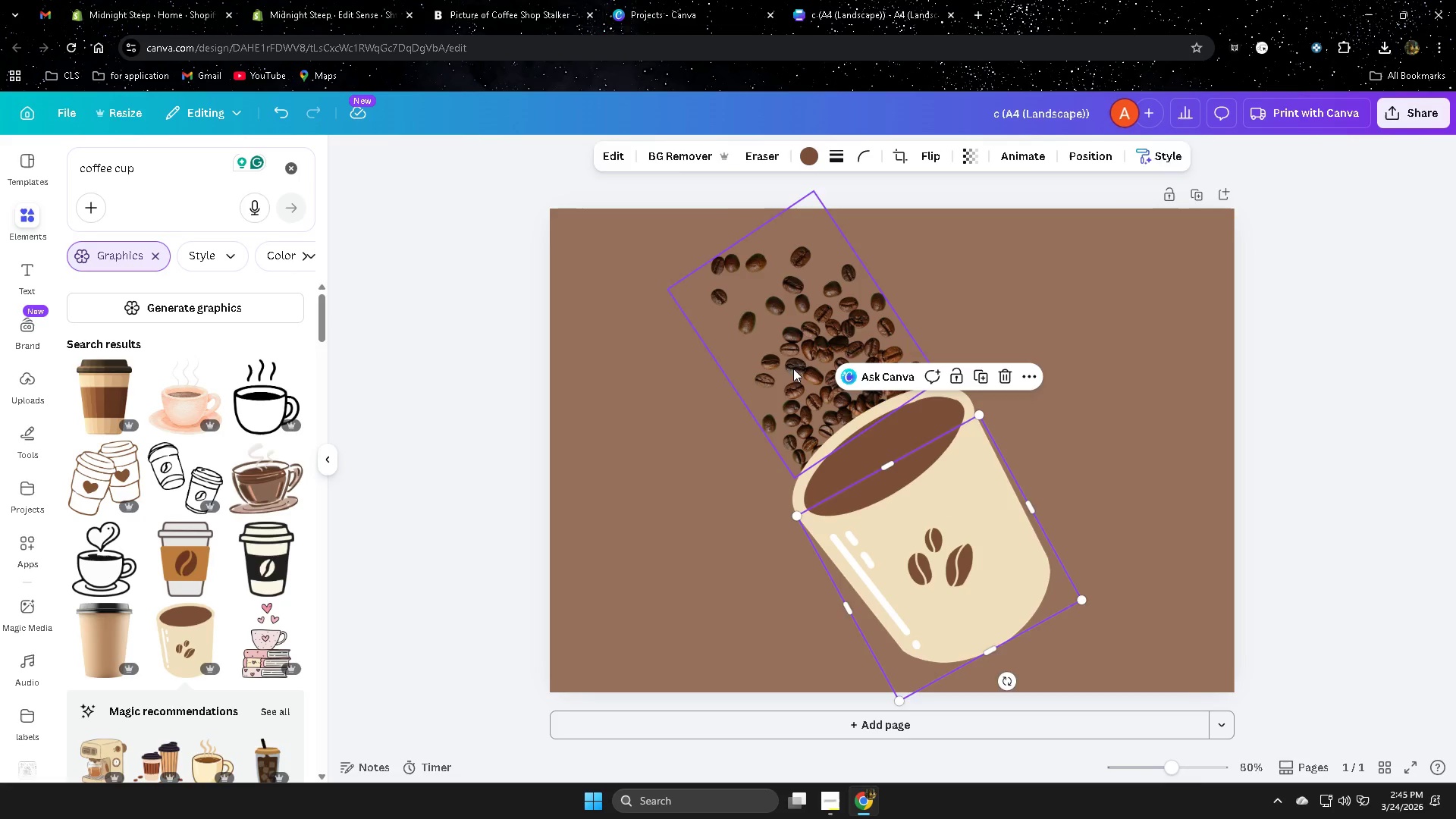 
left_click([792, 368])
 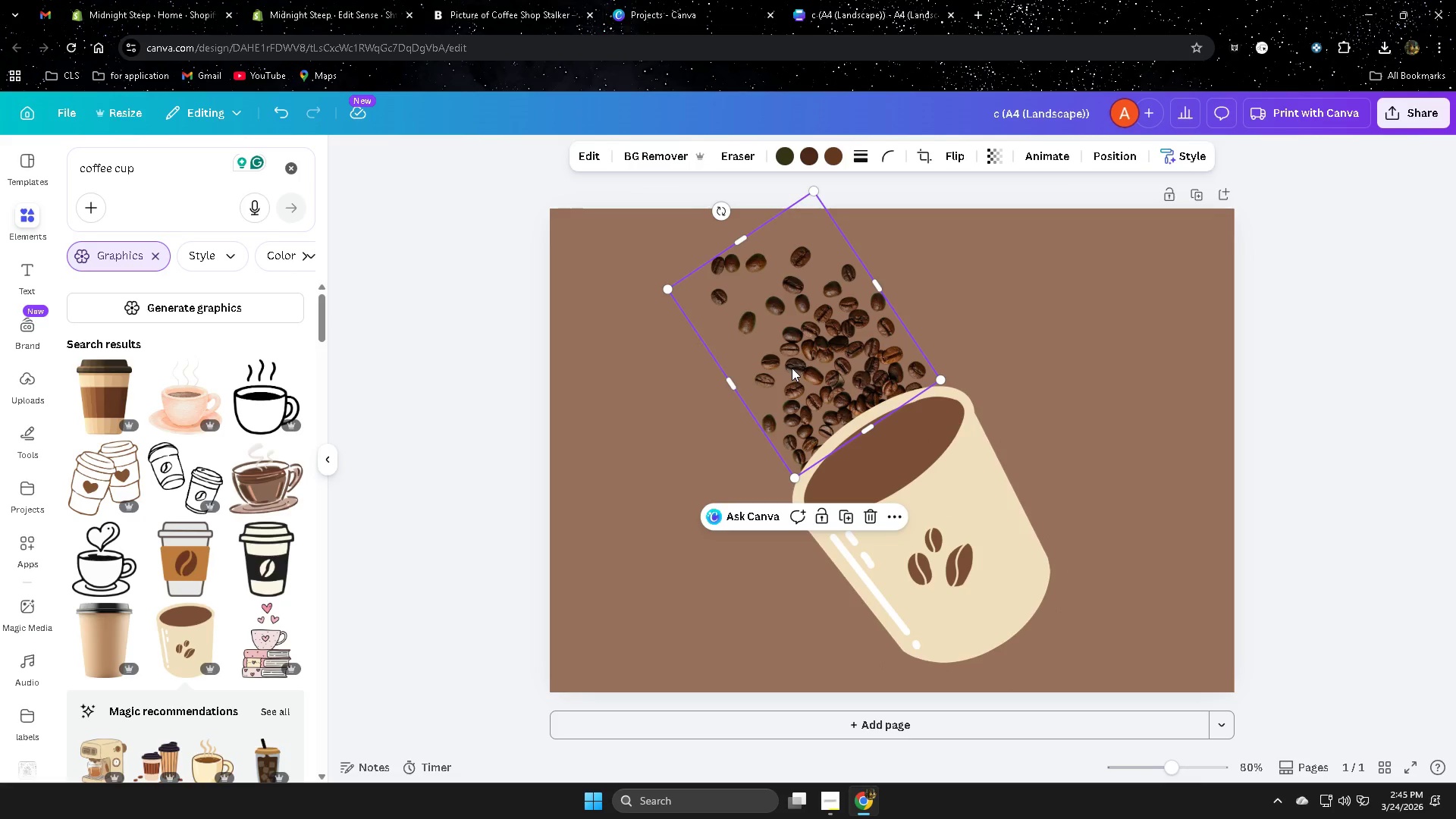 
right_click([792, 368])
 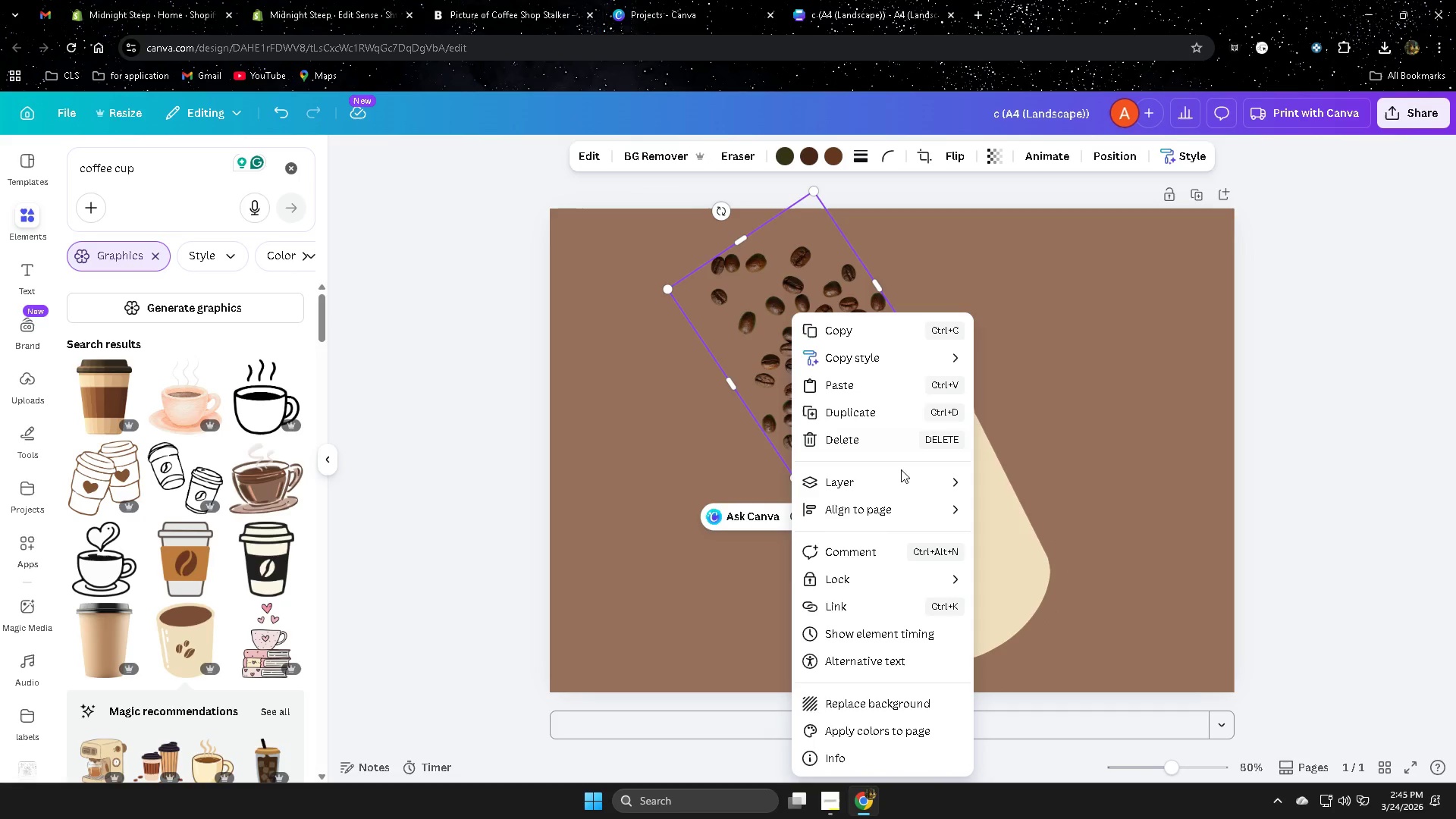 
left_click([894, 485])
 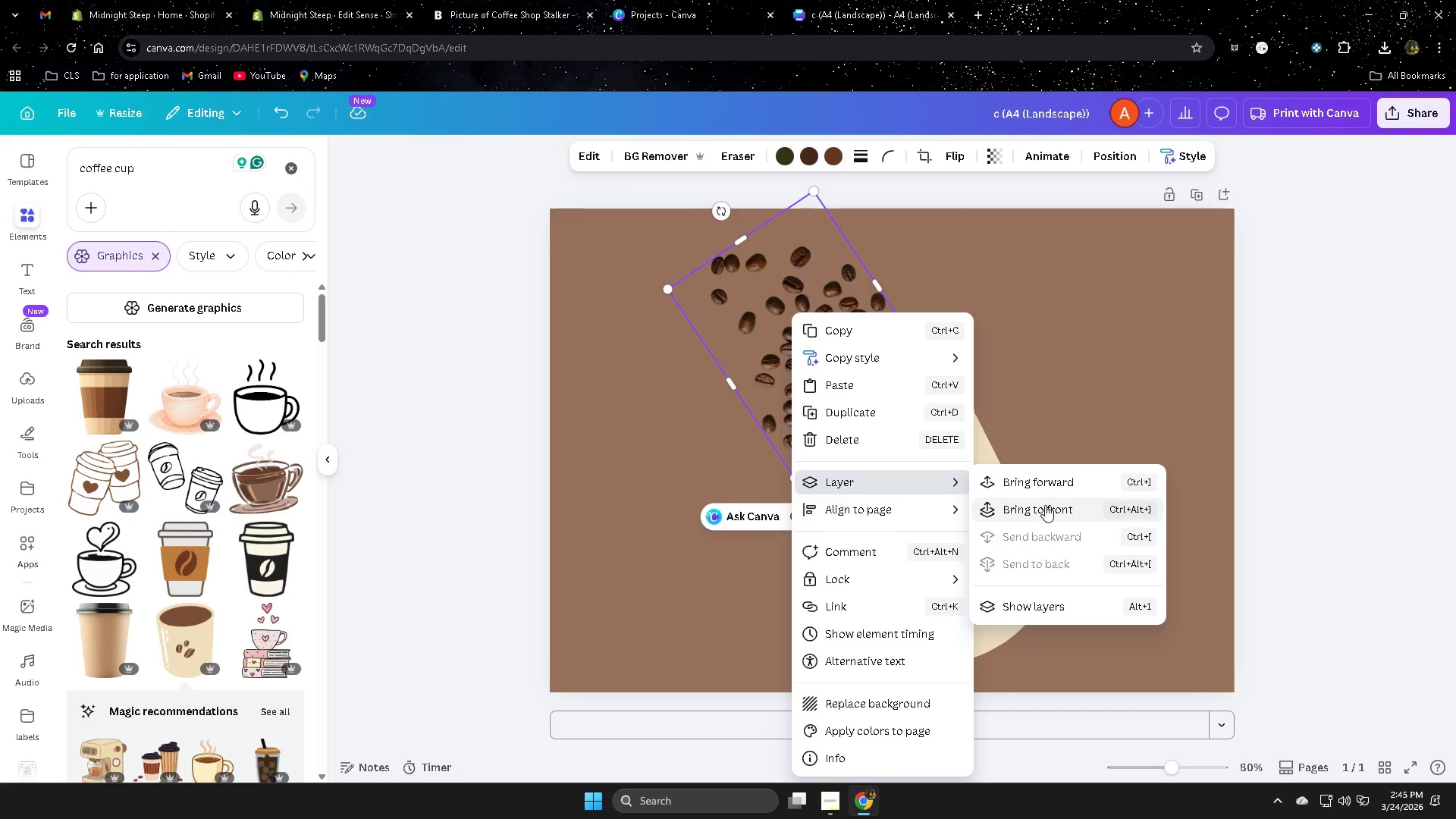 
left_click([1042, 503])
 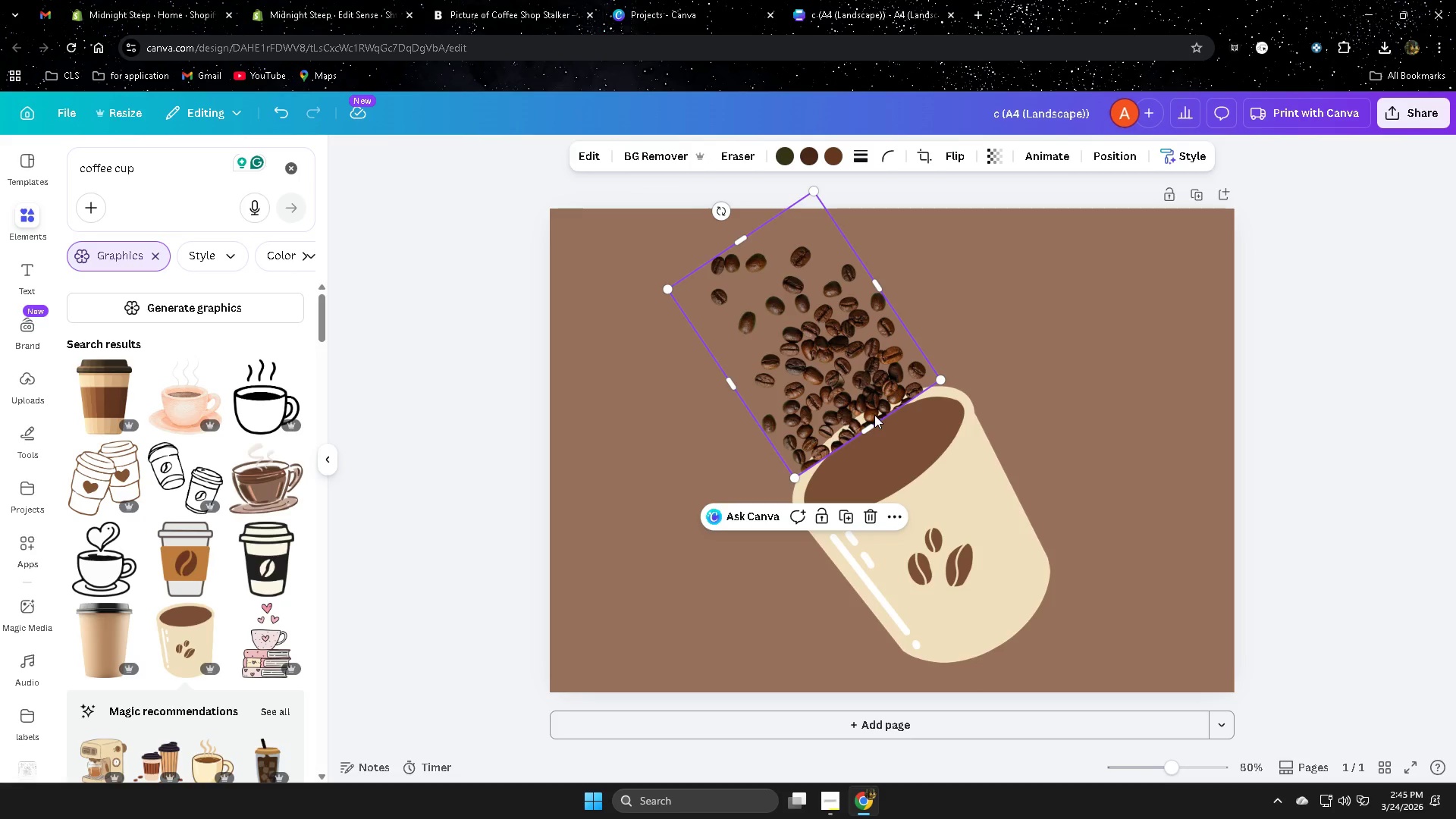 
left_click_drag(start_coordinate=[877, 406], to_coordinate=[904, 455])
 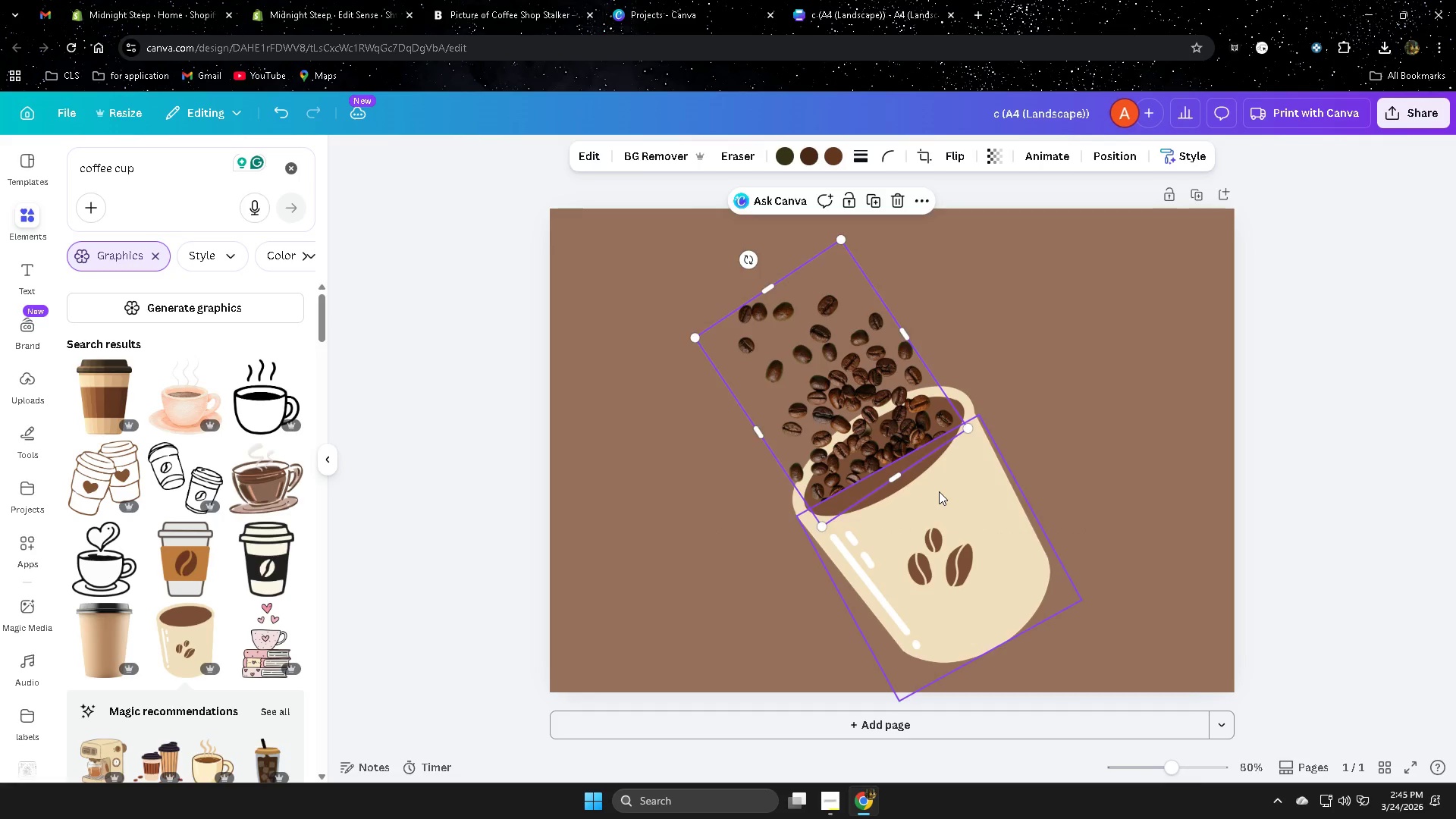 
left_click([939, 491])
 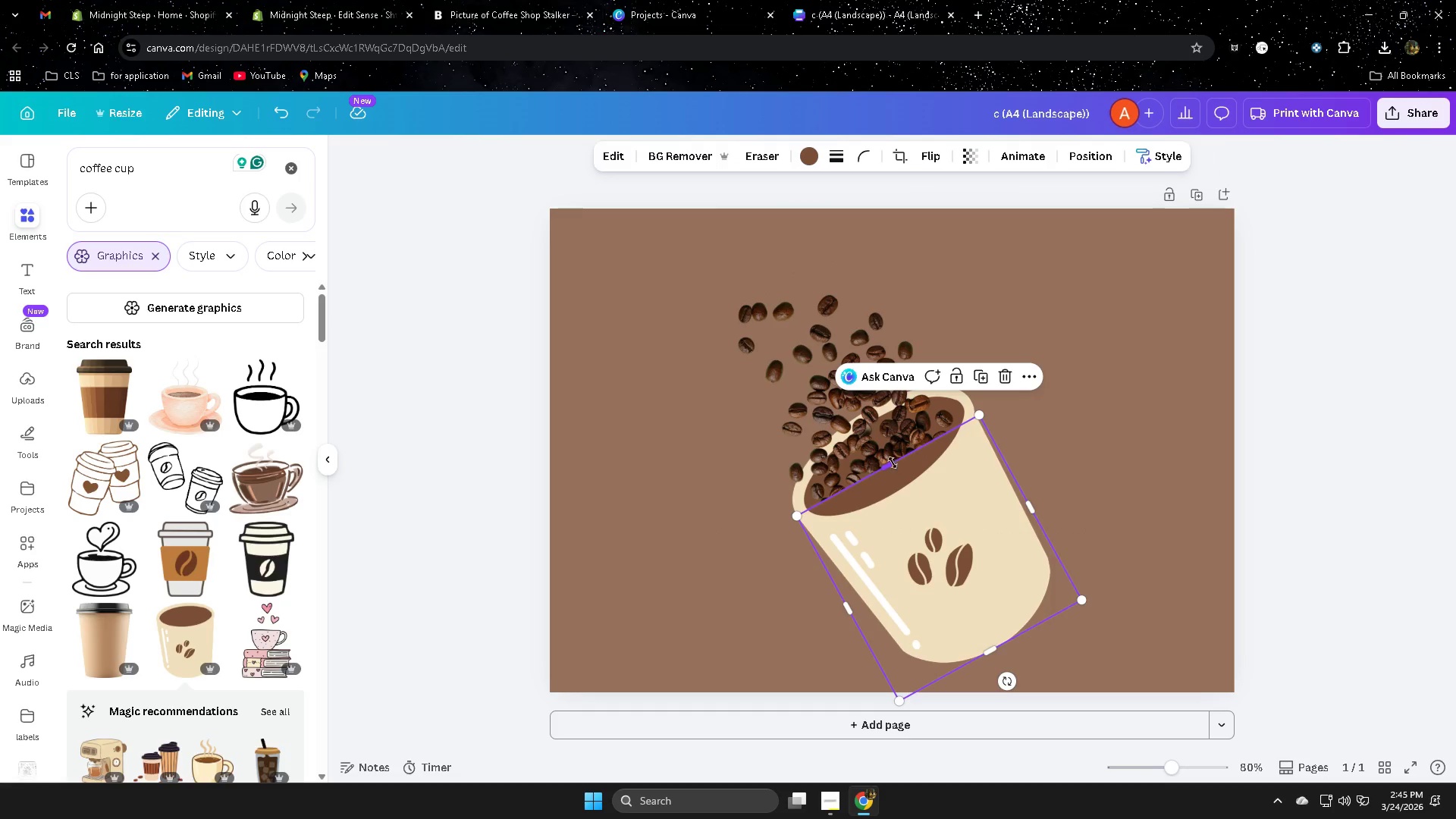 
left_click_drag(start_coordinate=[890, 463], to_coordinate=[909, 485])
 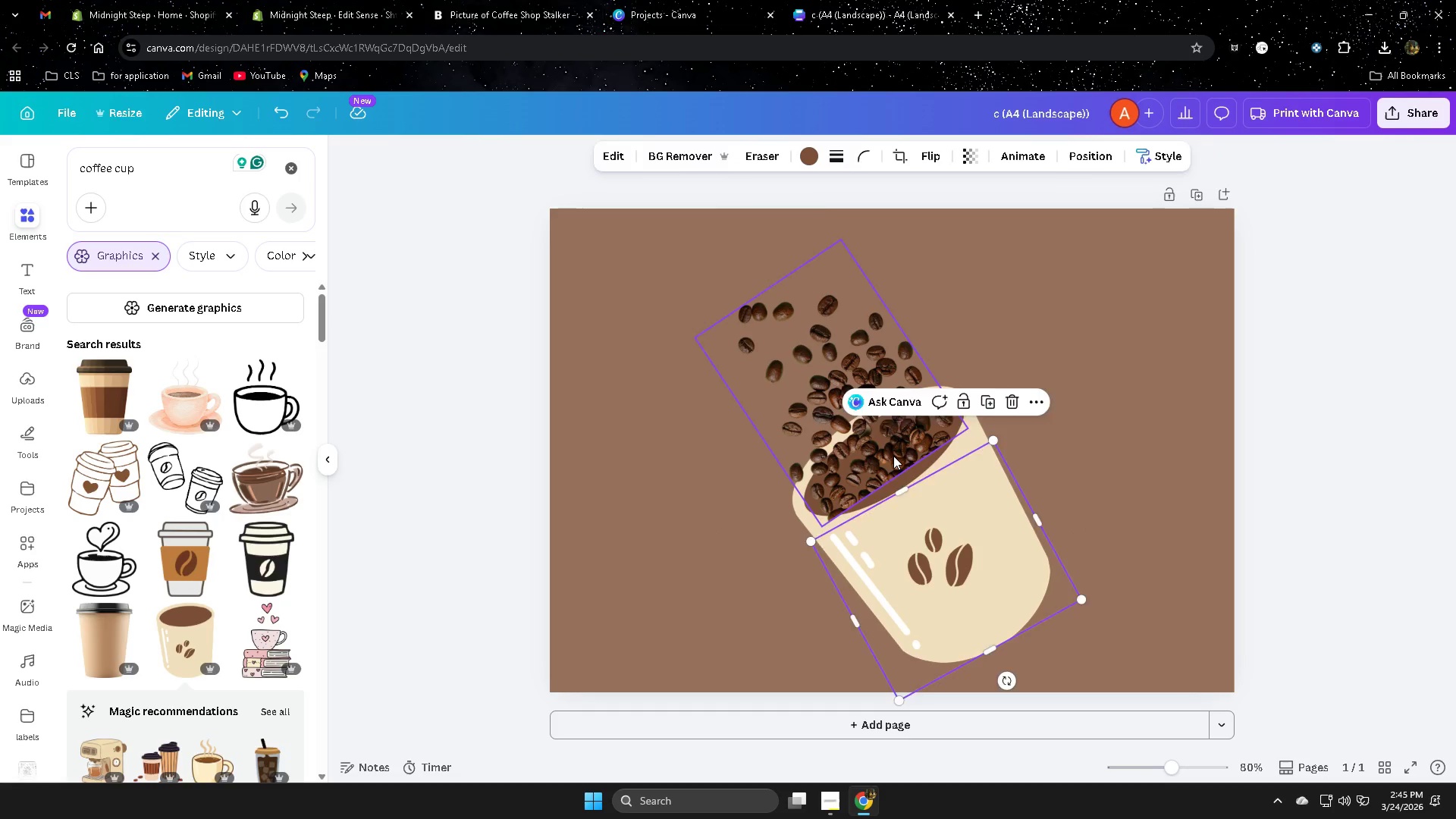 
left_click_drag(start_coordinate=[893, 456], to_coordinate=[903, 474])
 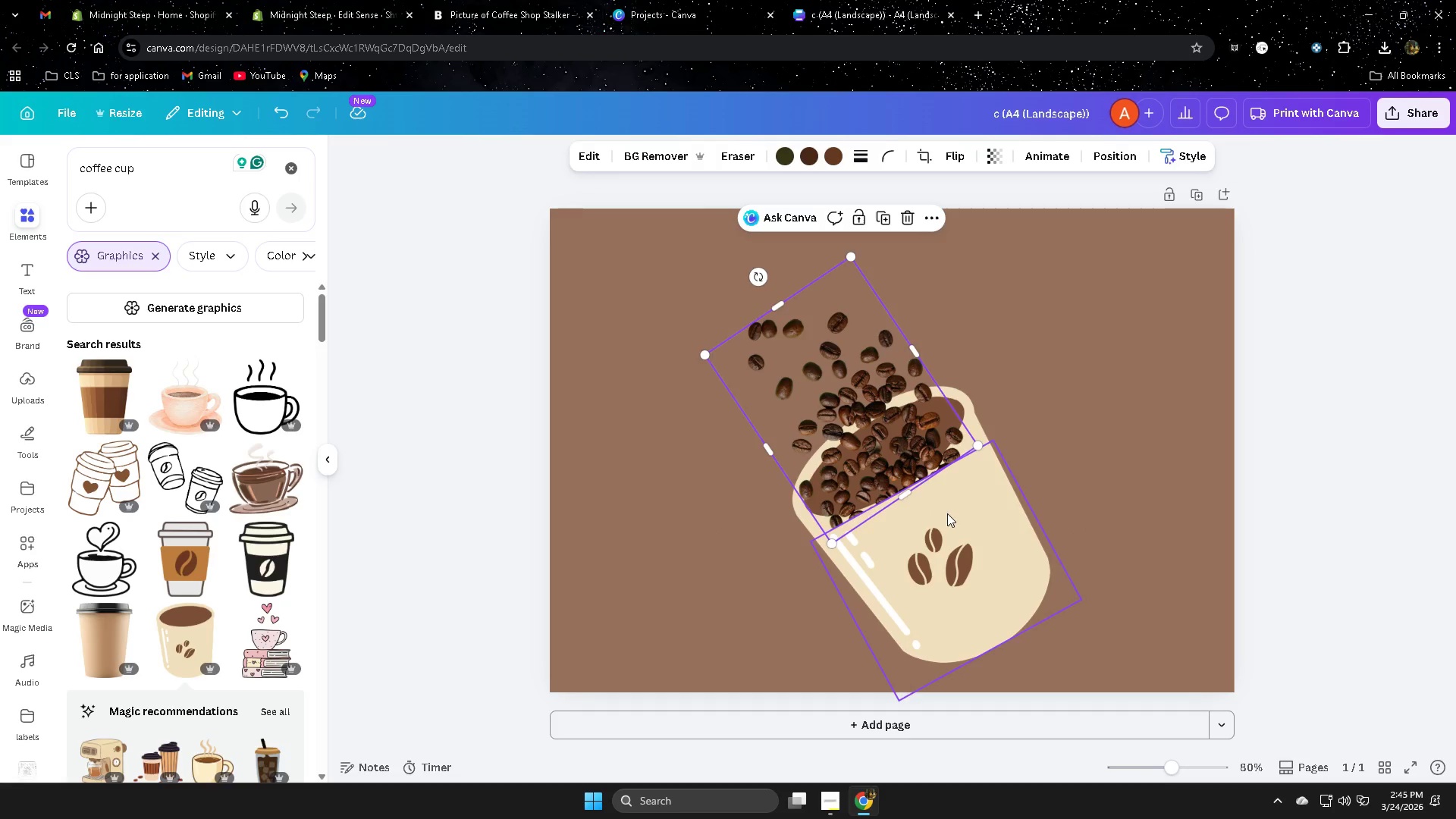 
left_click([947, 513])
 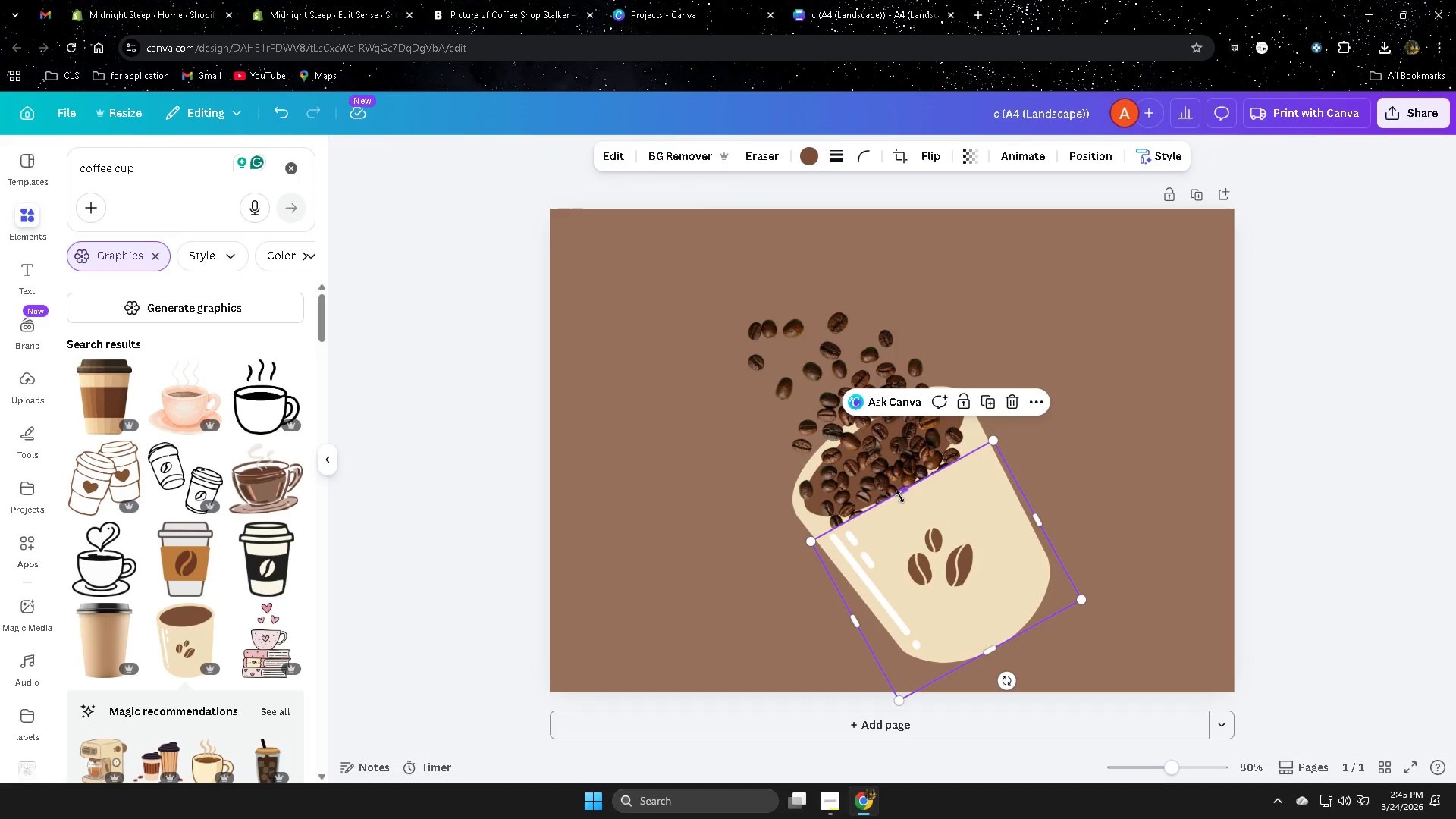 
left_click_drag(start_coordinate=[900, 497], to_coordinate=[895, 496])
 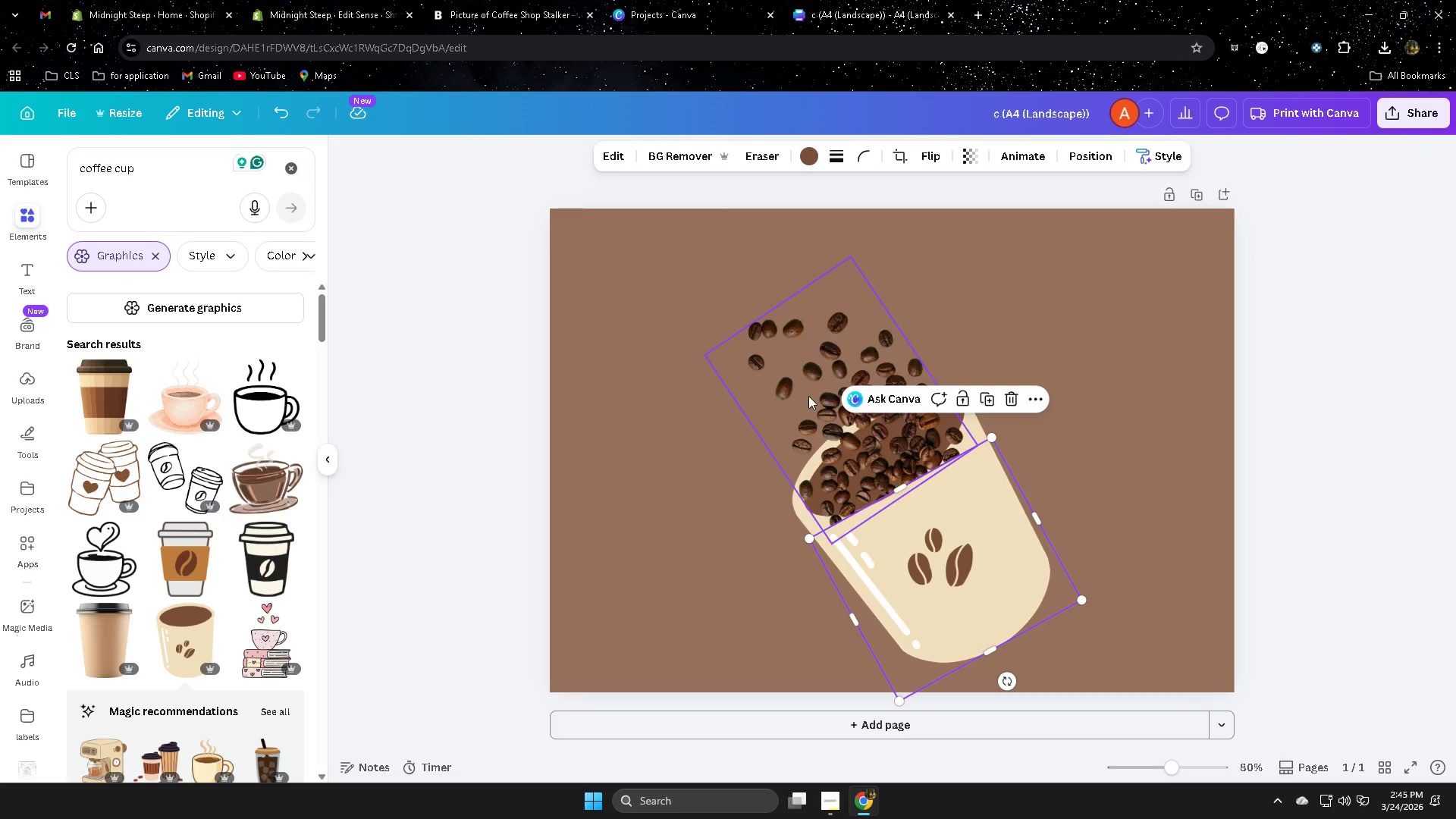 
left_click_drag(start_coordinate=[701, 350], to_coordinate=[686, 333])
 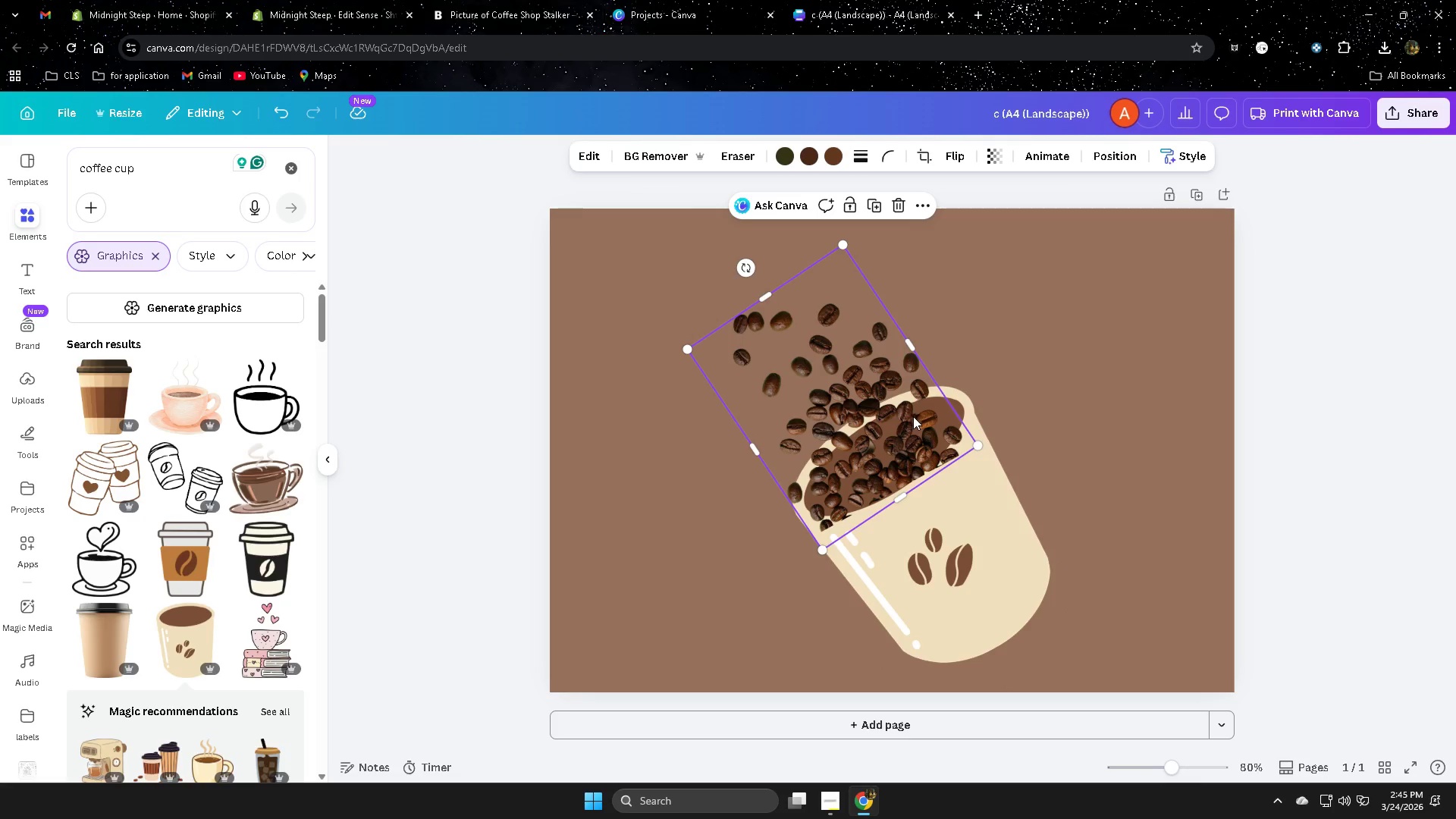 
left_click_drag(start_coordinate=[913, 416], to_coordinate=[917, 404])
 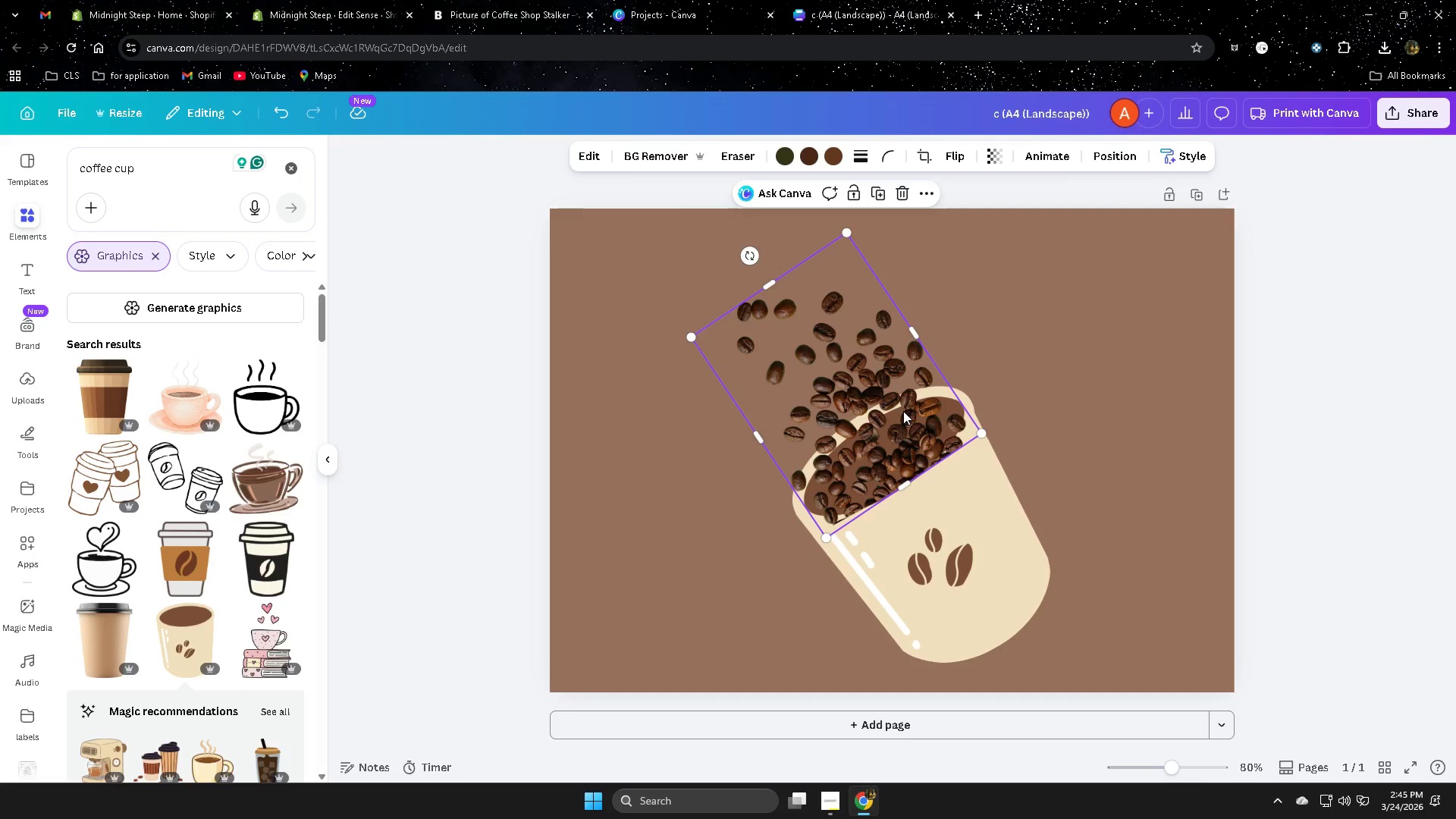 
left_click_drag(start_coordinate=[903, 411], to_coordinate=[895, 392])
 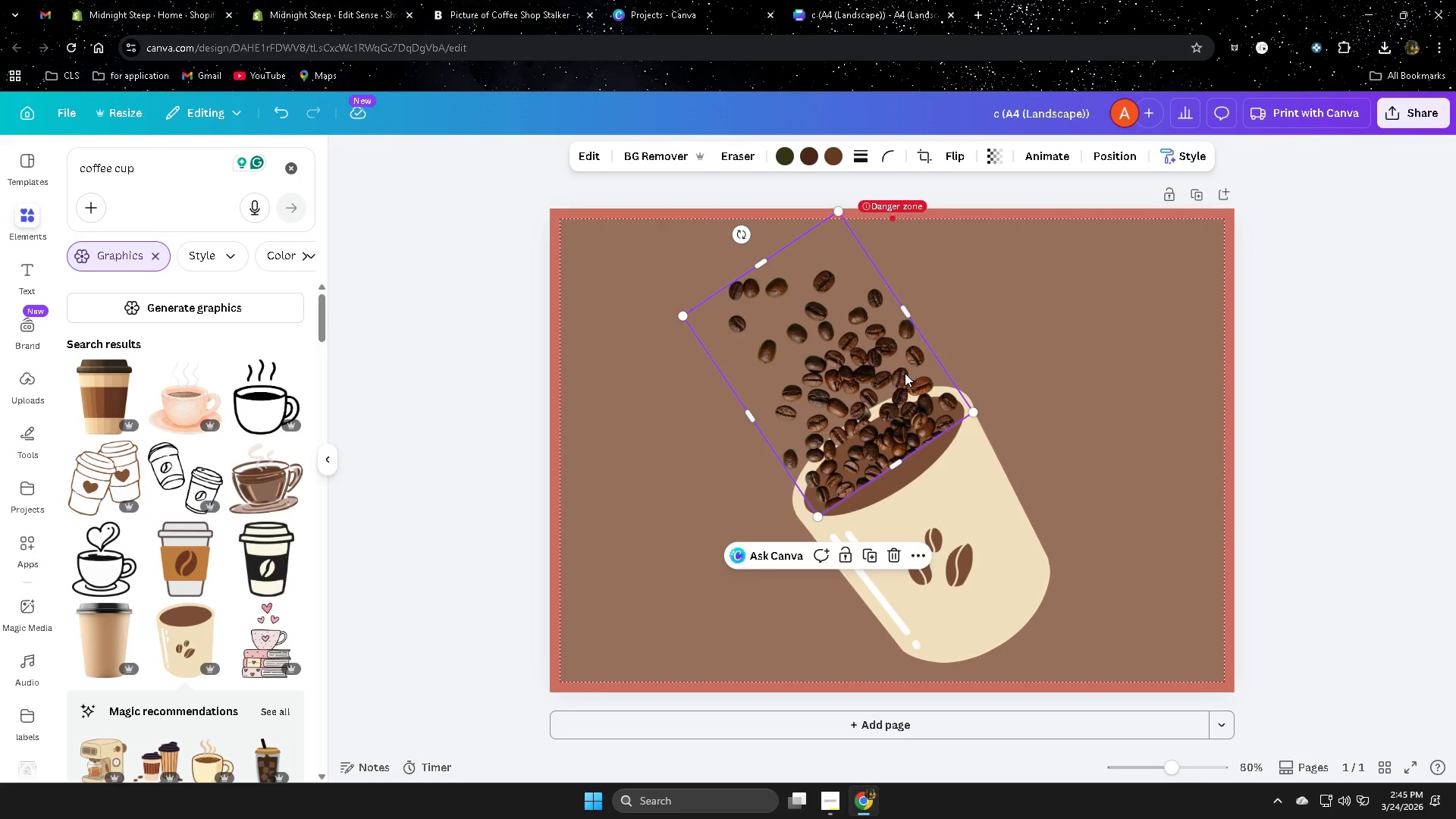 
left_click([904, 373])
 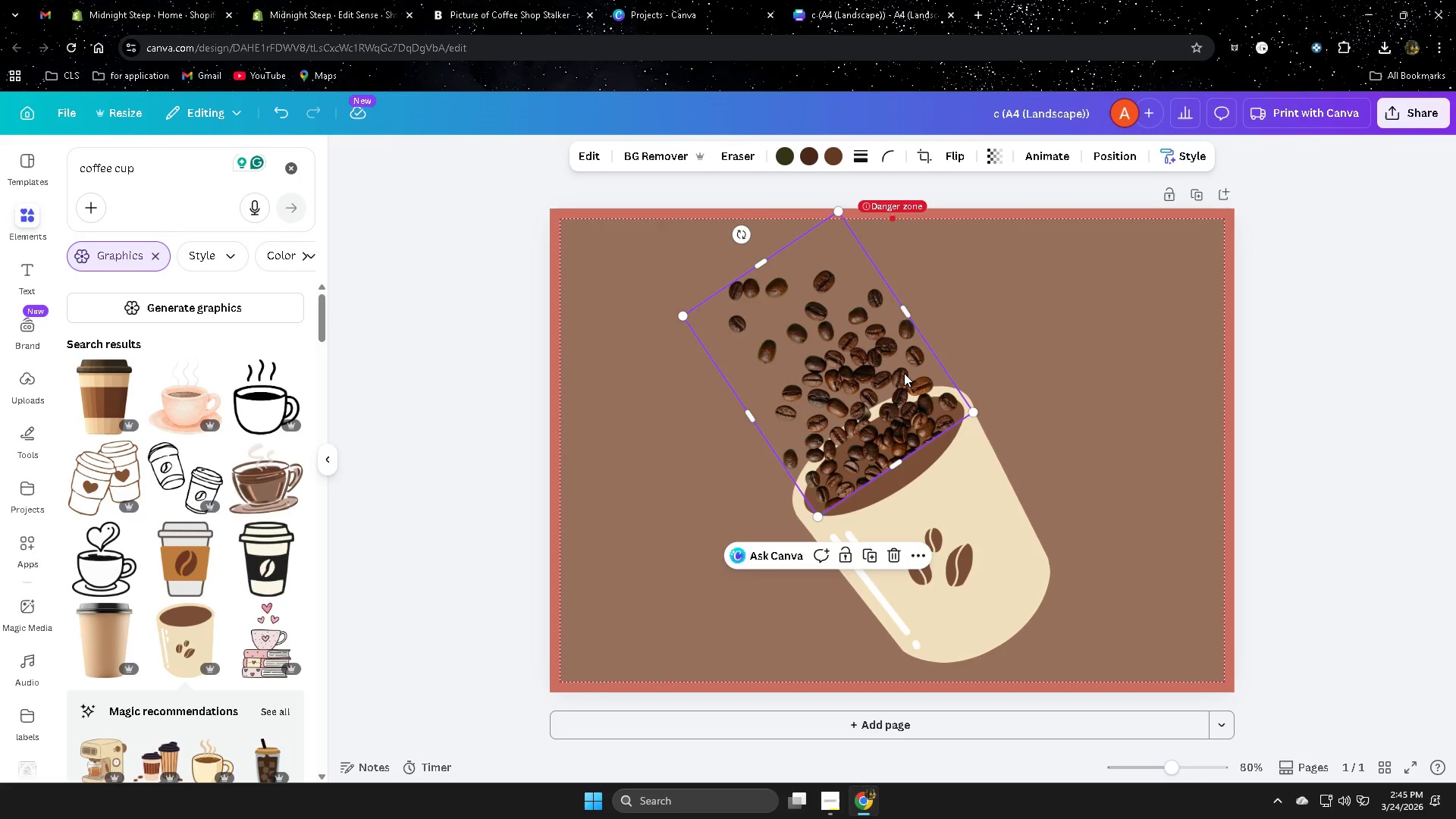 
left_click([904, 373])
 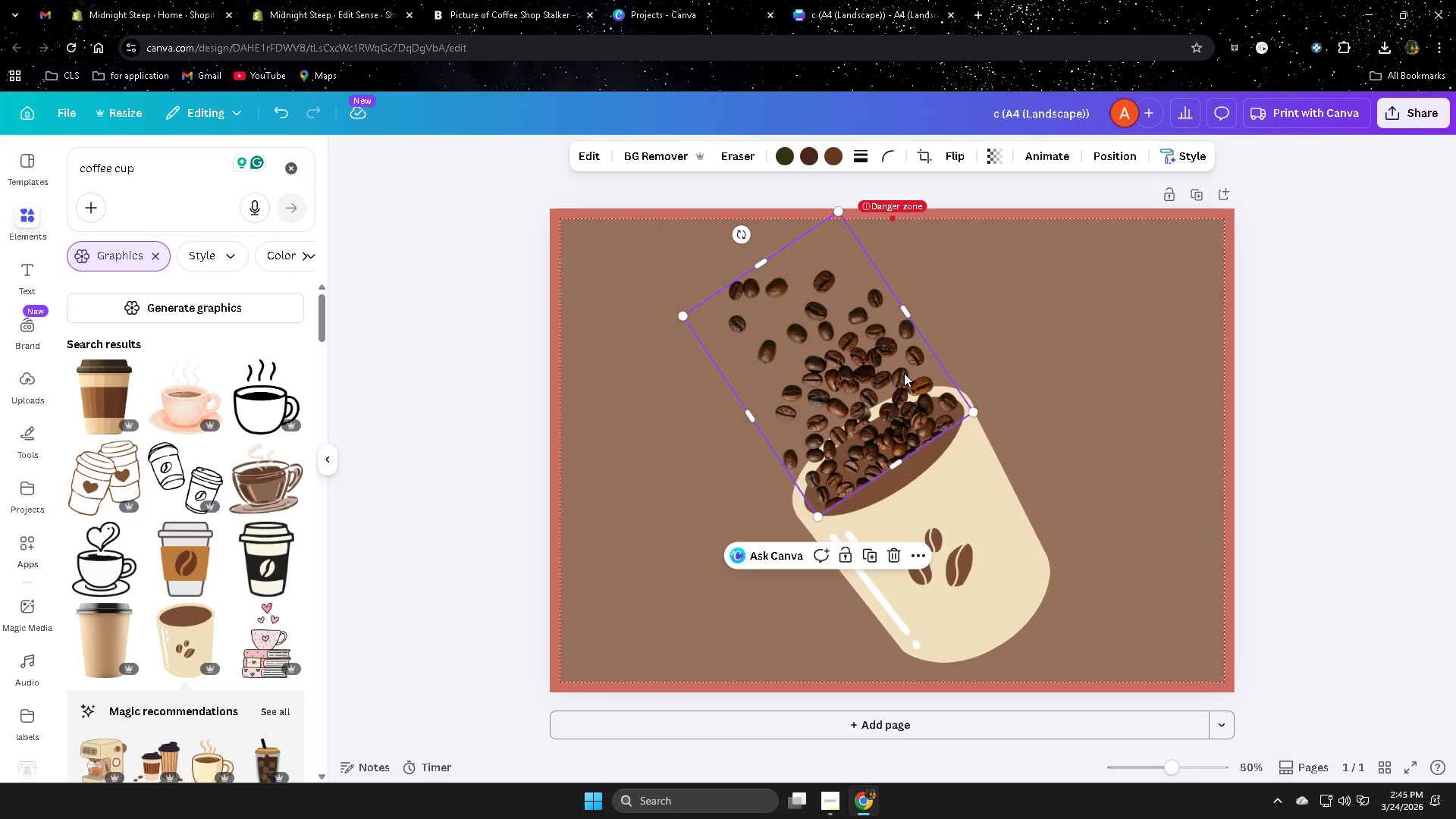 
left_click_drag(start_coordinate=[904, 373], to_coordinate=[906, 391])
 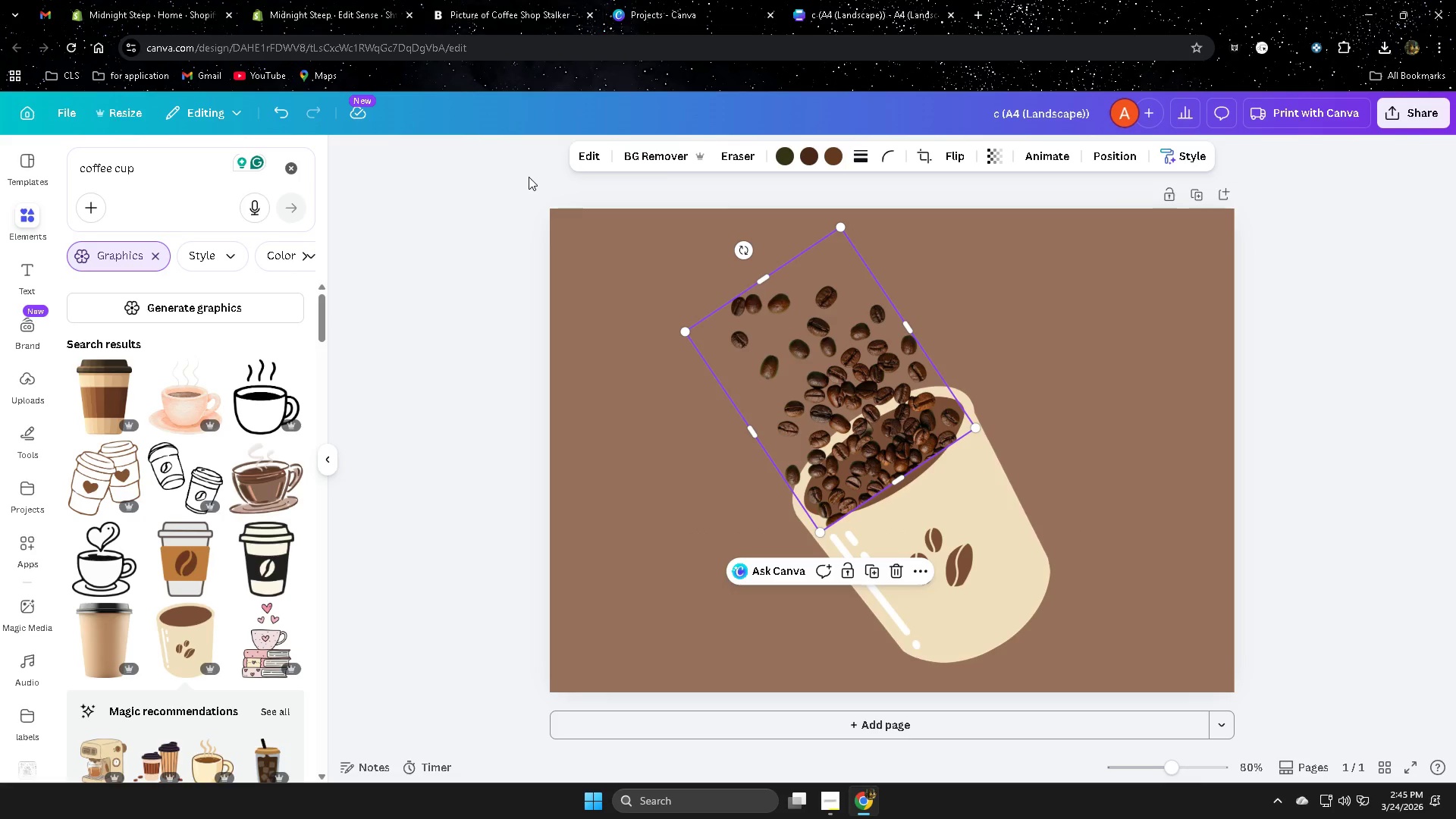 
left_click([581, 156])
 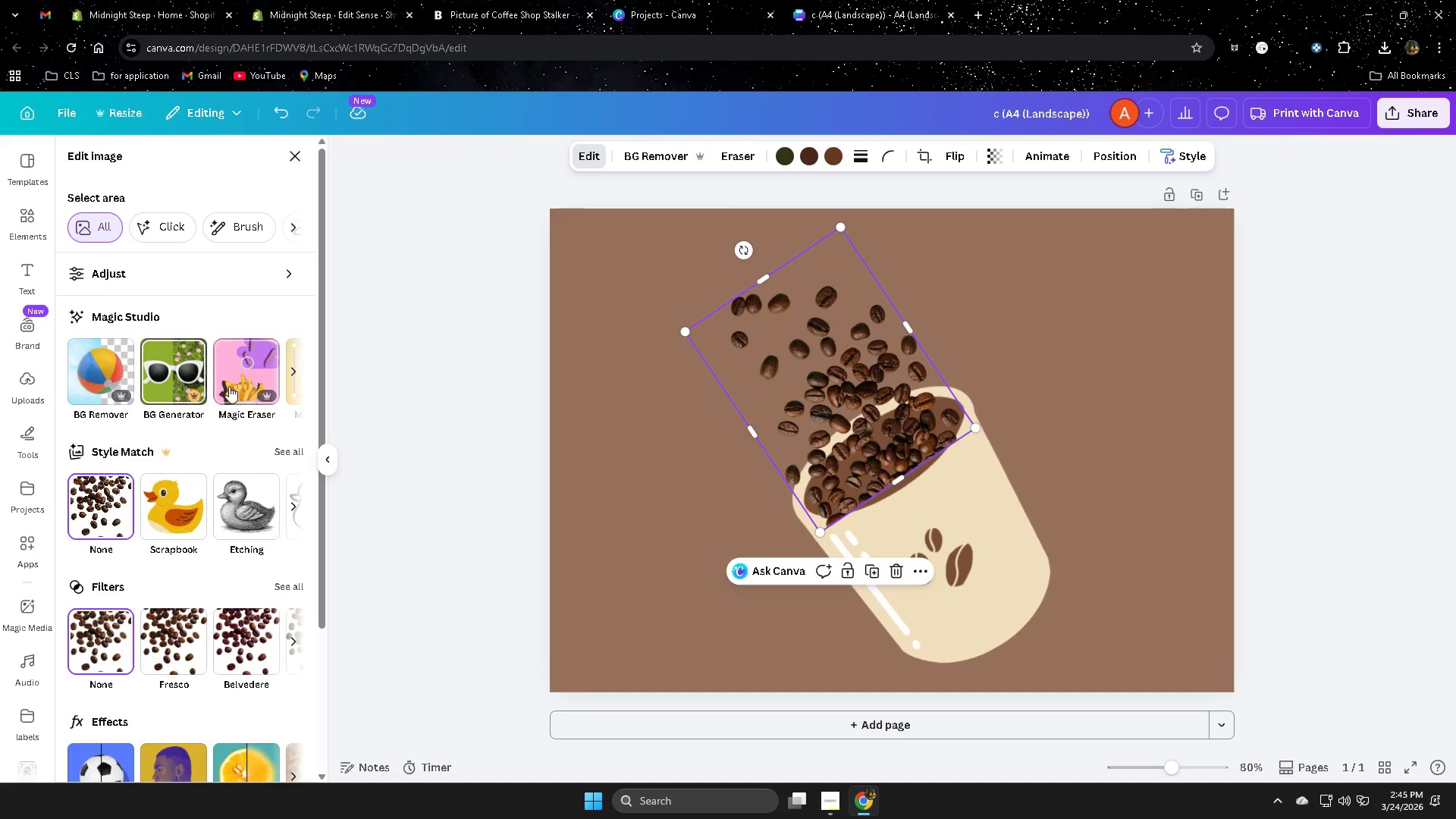 
left_click([292, 367])
 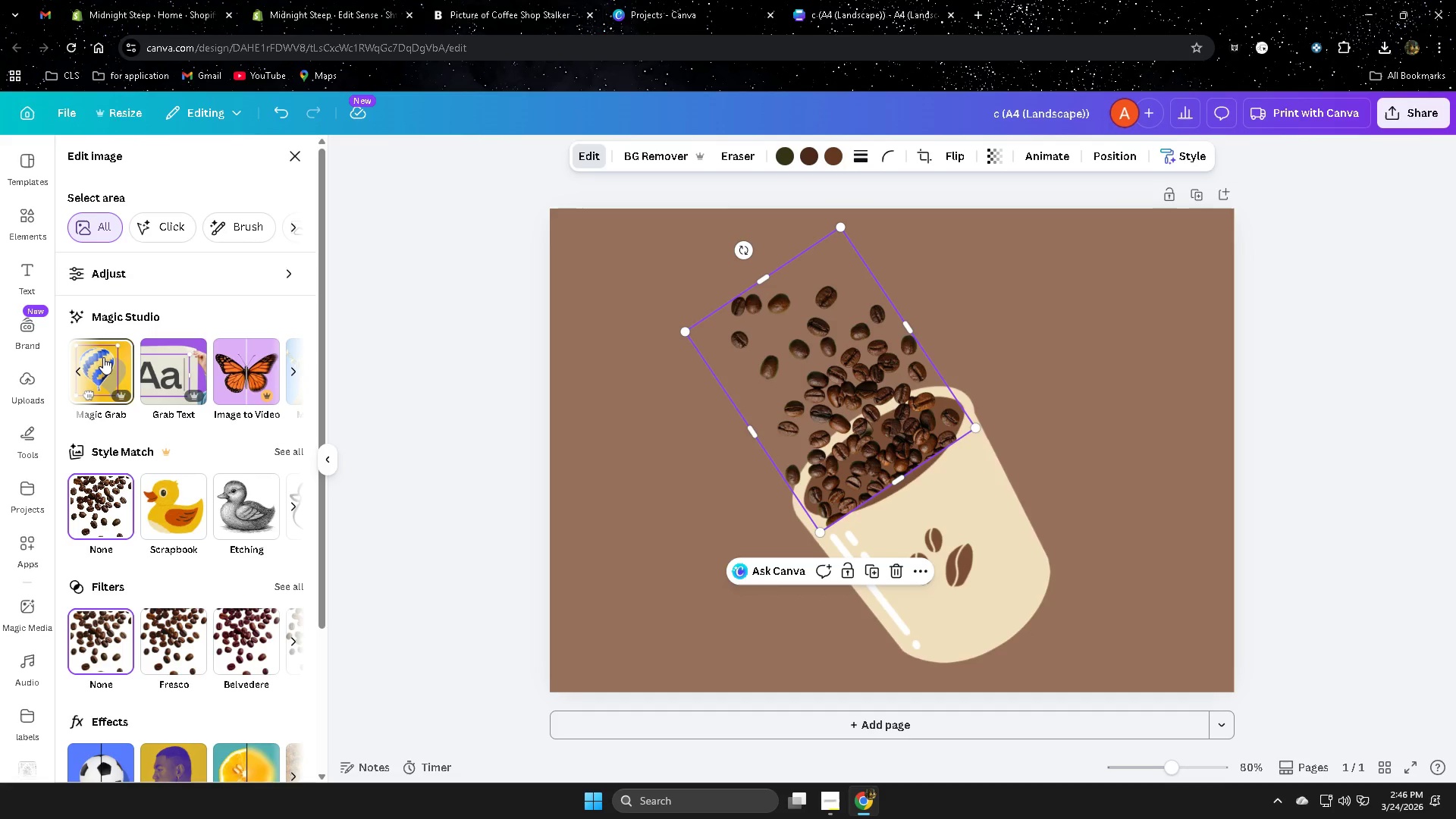 
wait(5.7)
 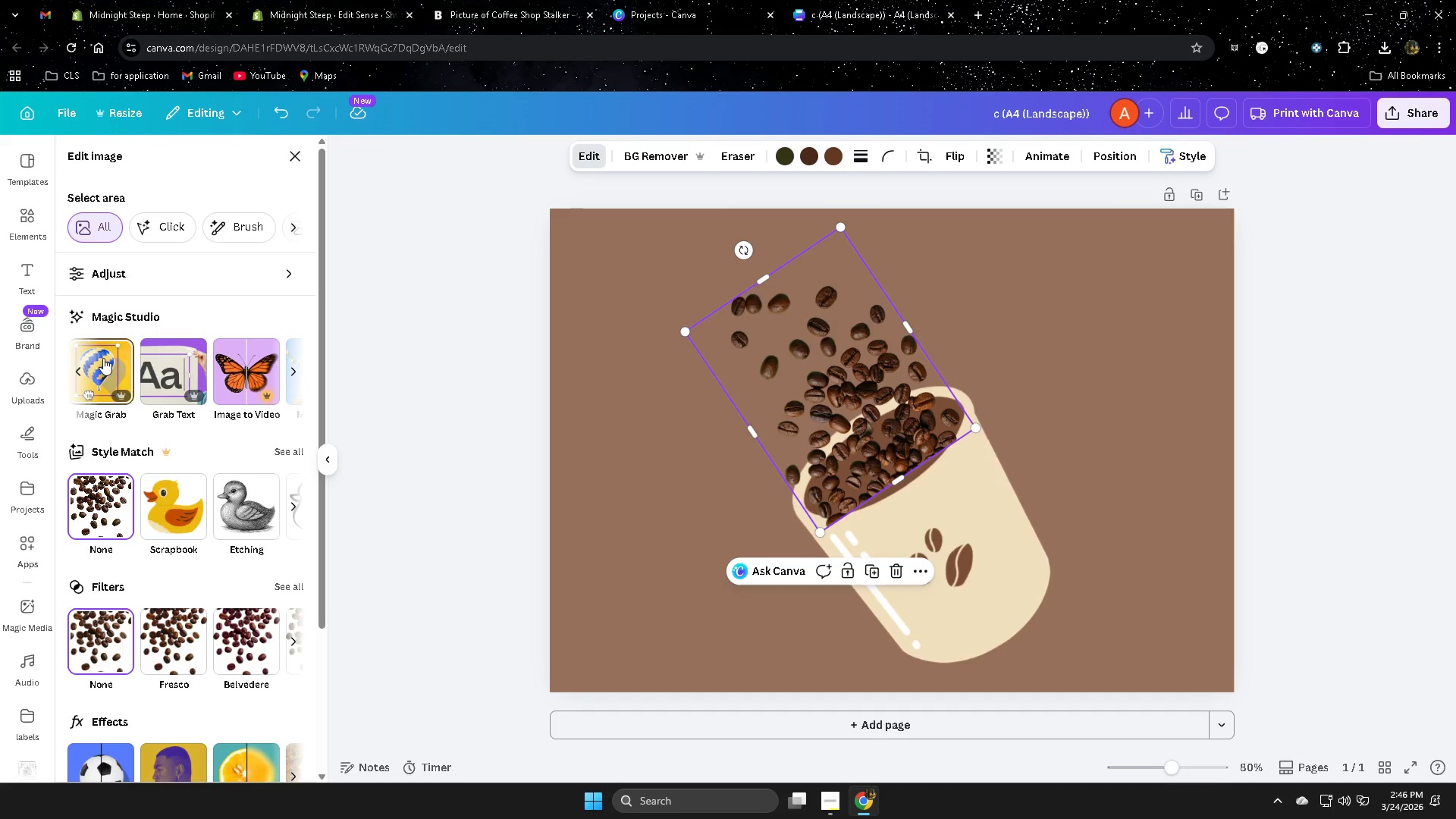 
left_click([74, 373])
 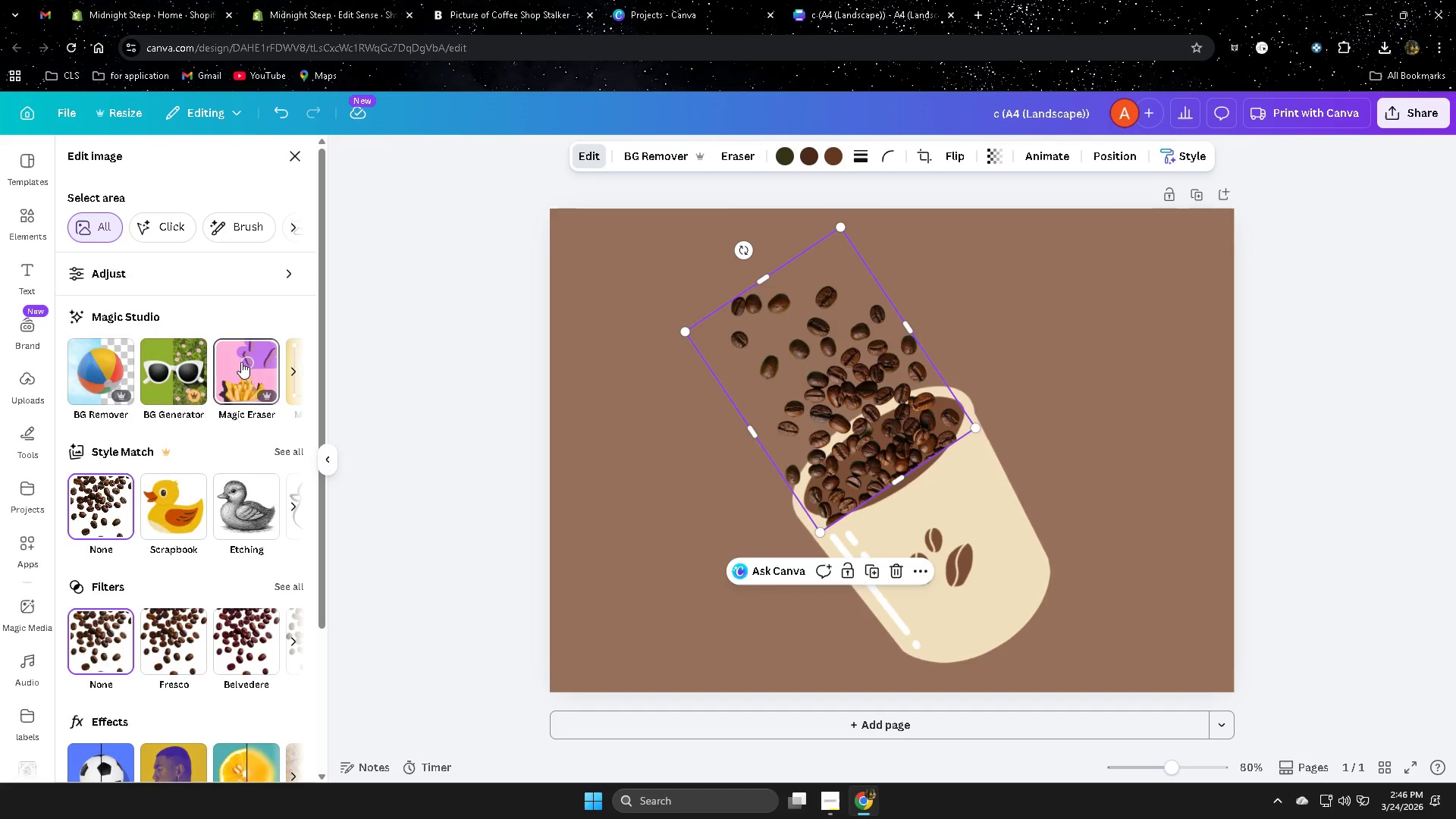 
left_click([241, 362])
 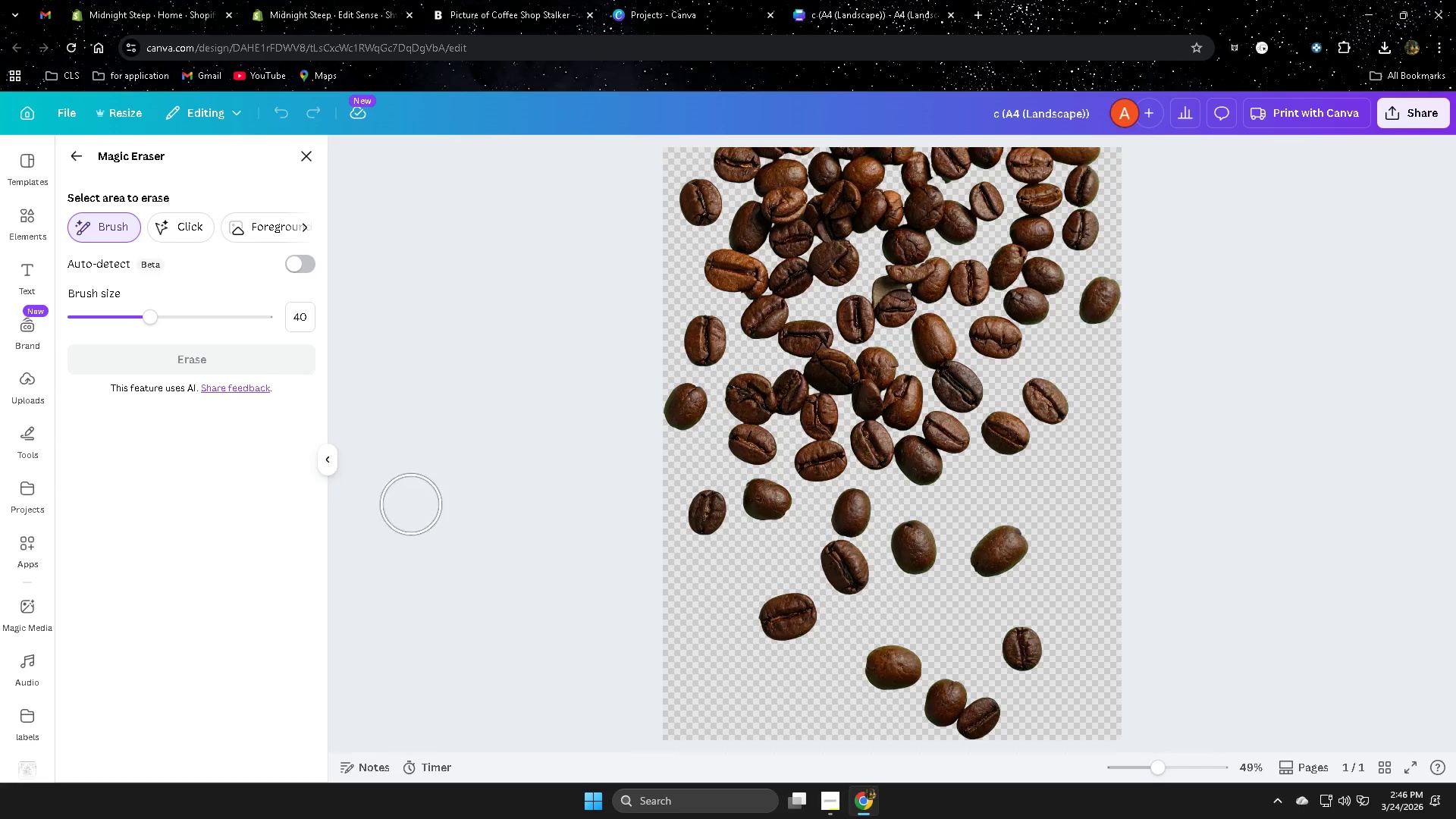 
scroll: coordinate [1346, 658], scroll_direction: up, amount: 5.0
 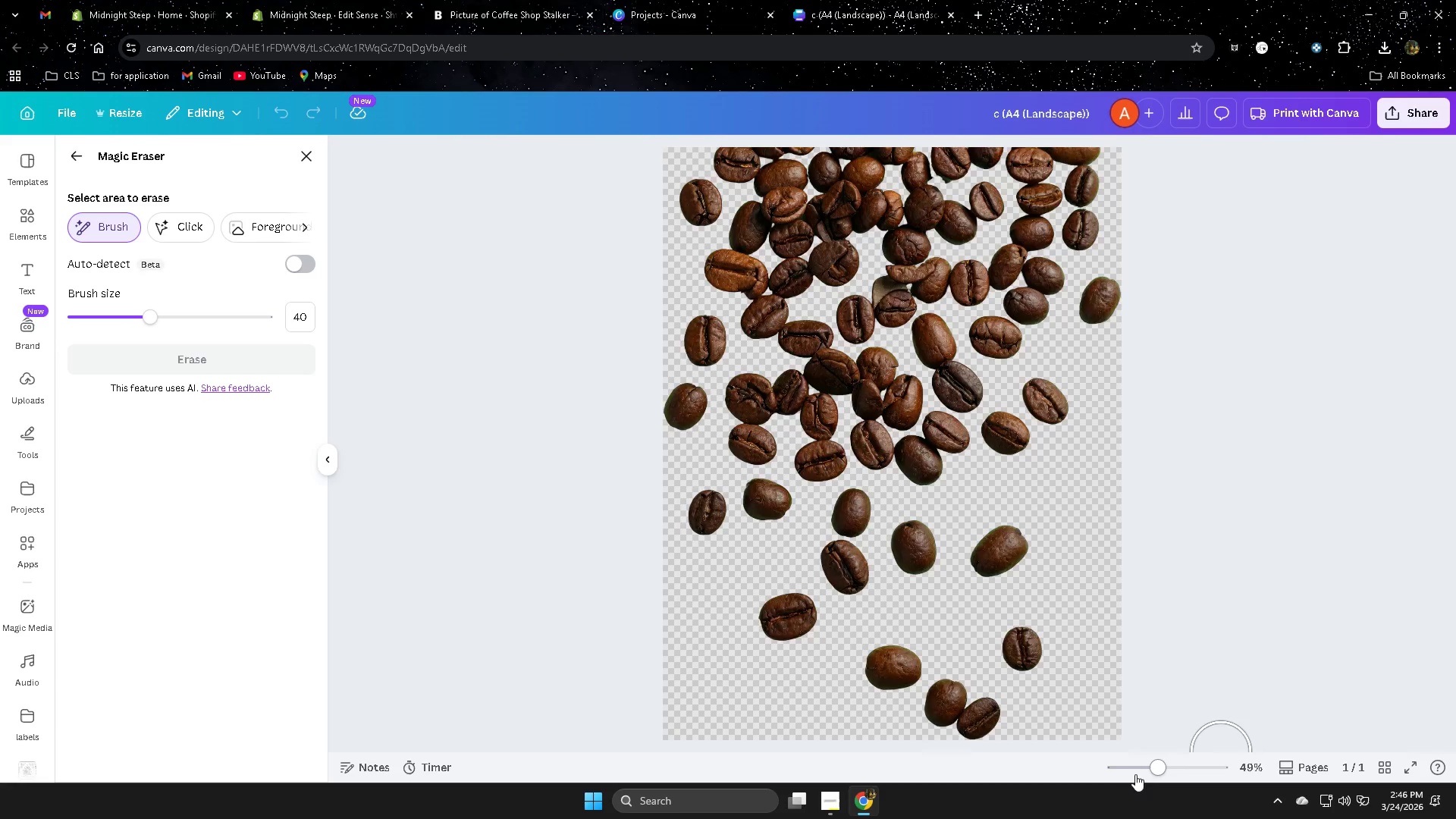 
left_click([1140, 767])
 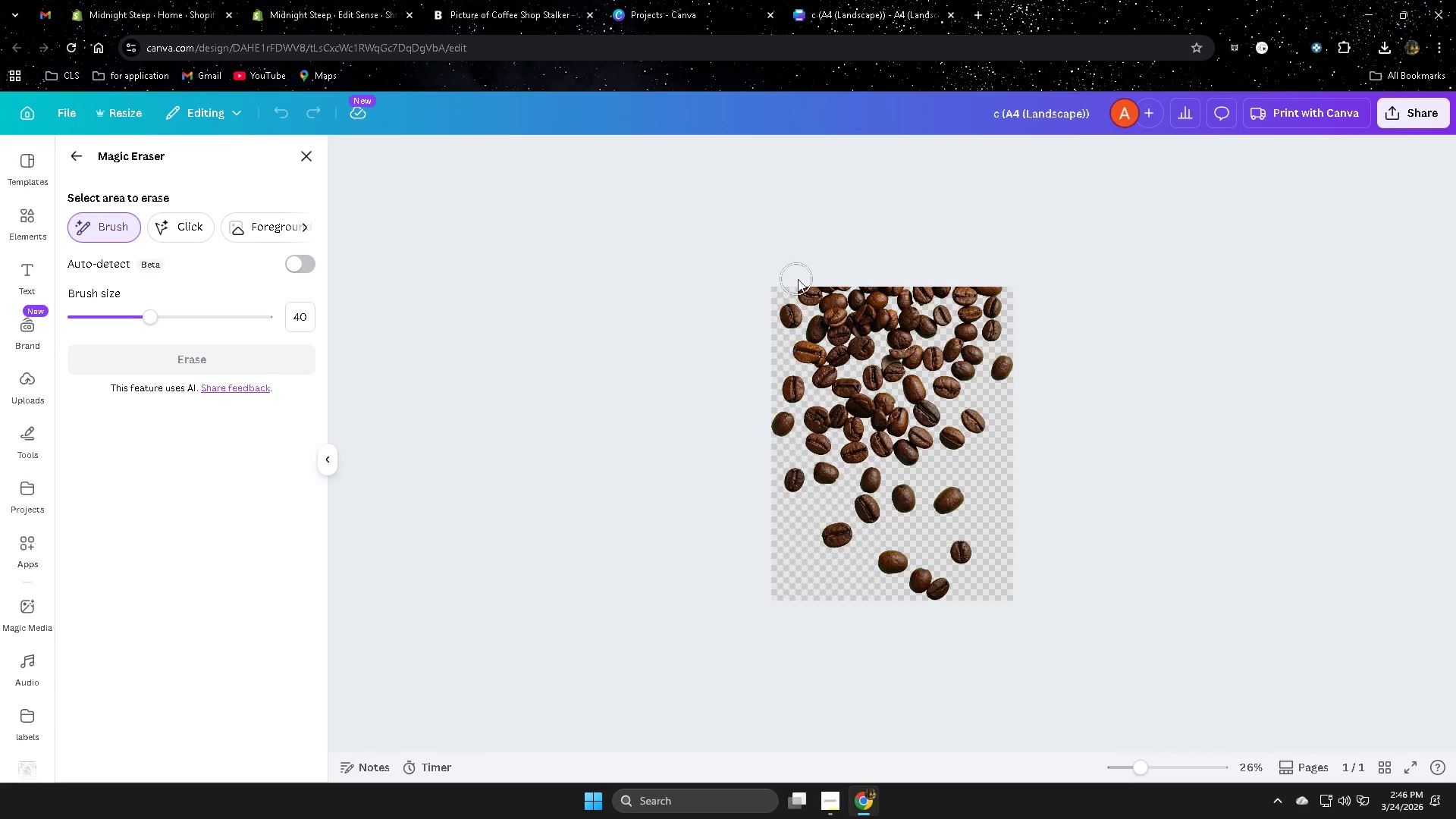 
left_click_drag(start_coordinate=[828, 267], to_coordinate=[766, 306])
 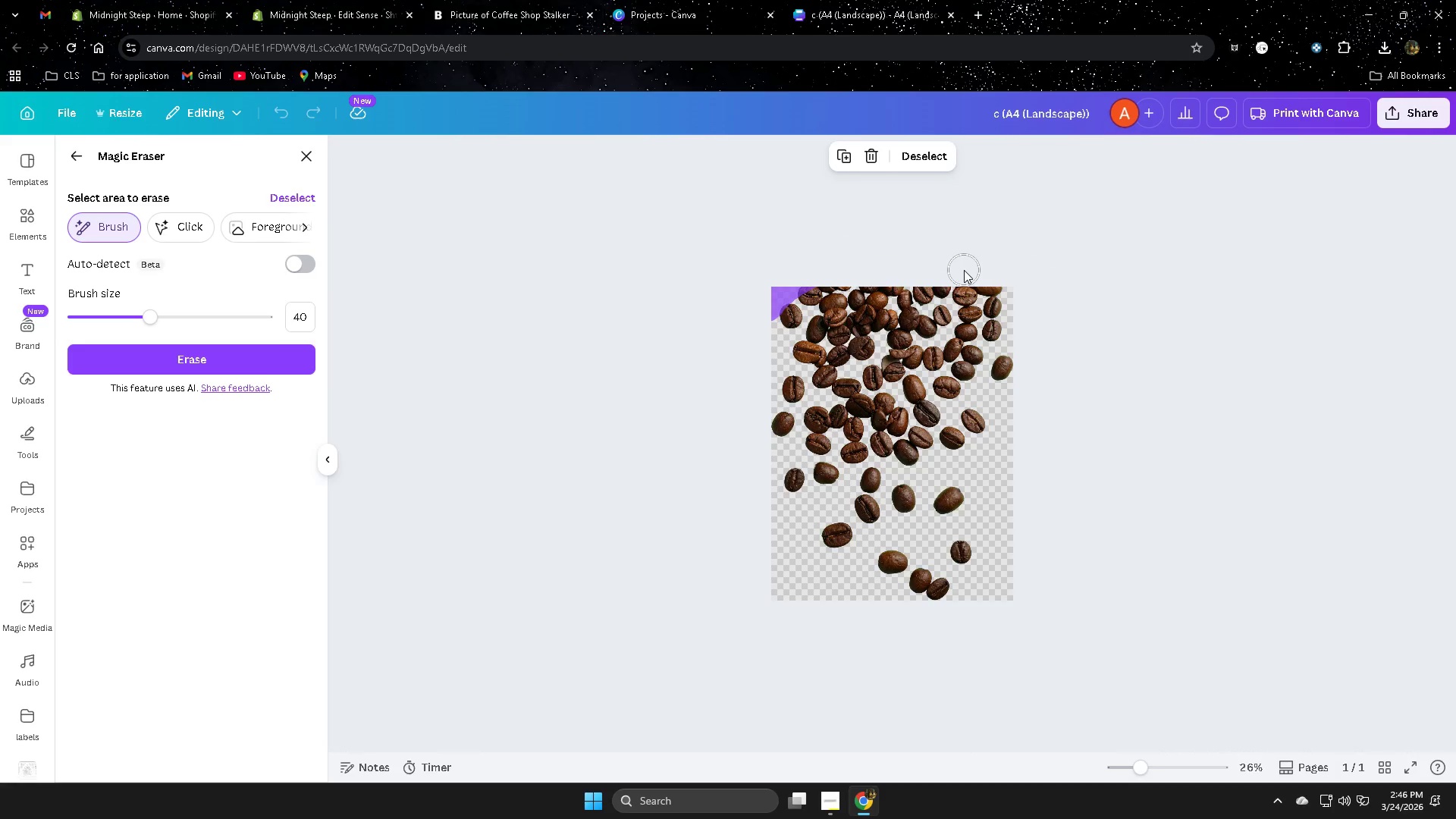 
left_click_drag(start_coordinate=[960, 270], to_coordinate=[1018, 293])
 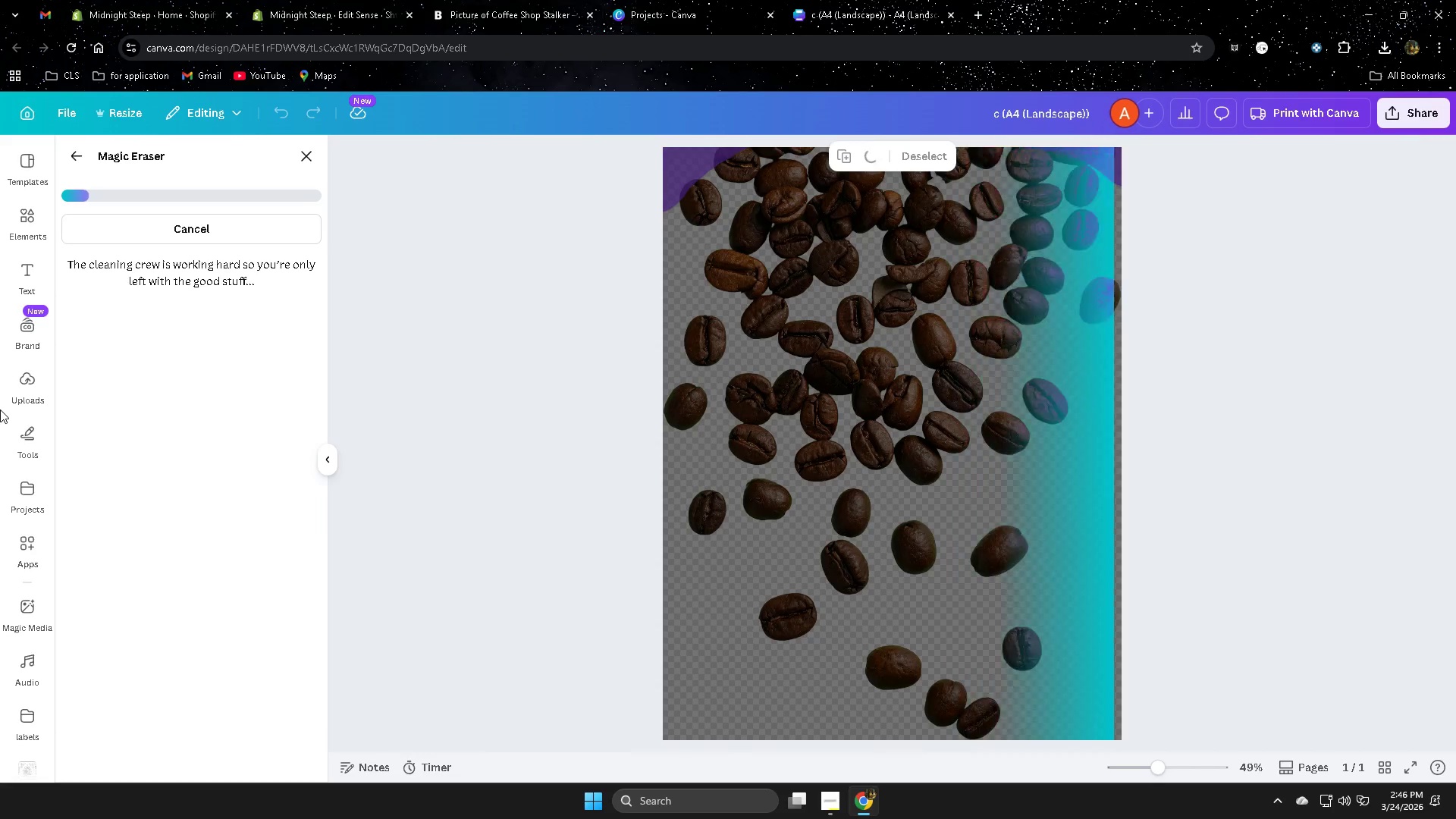 
wait(8.27)
 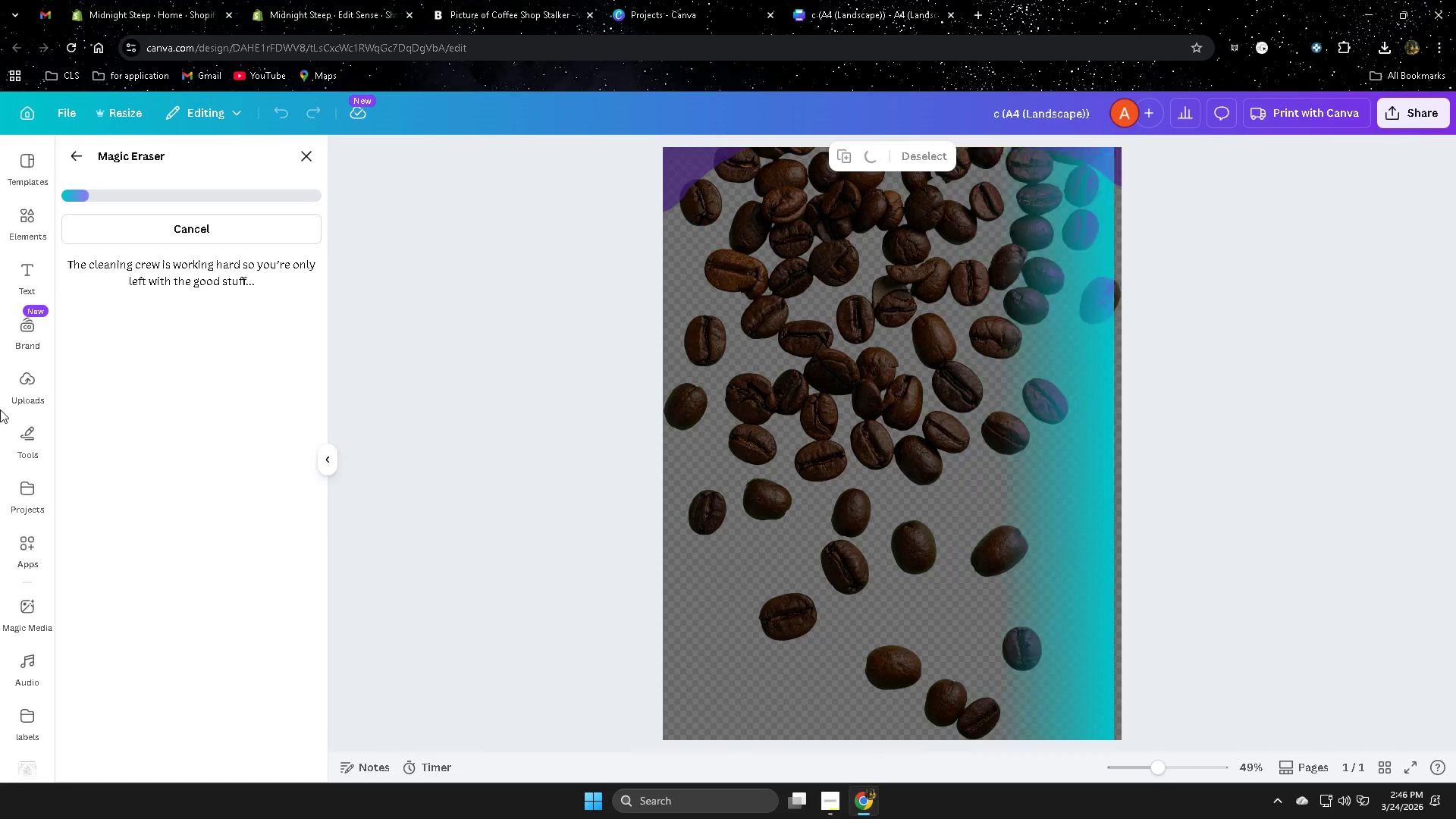 
mouse_move([311, 167])
 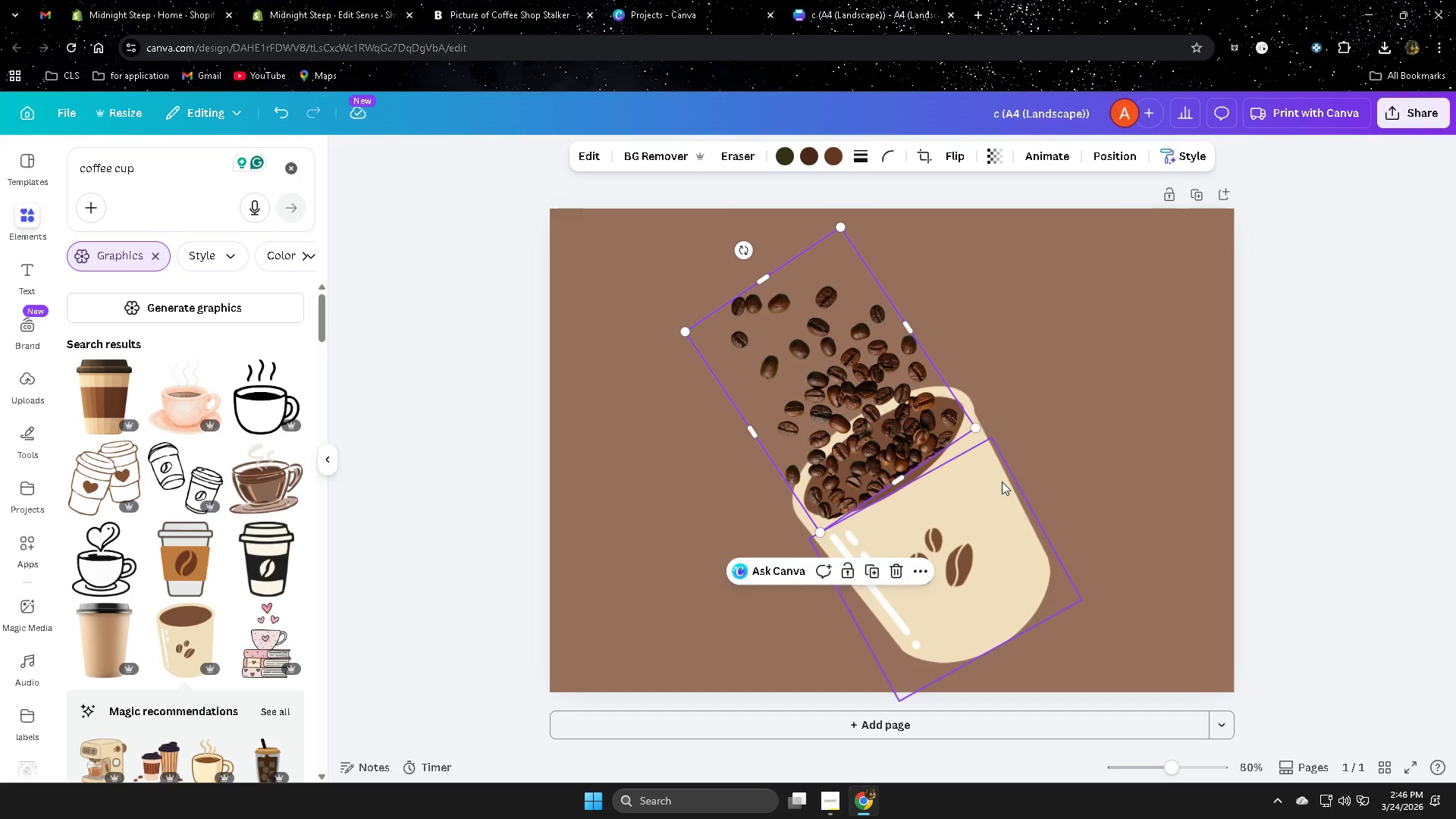 
key(ArrowRight)
 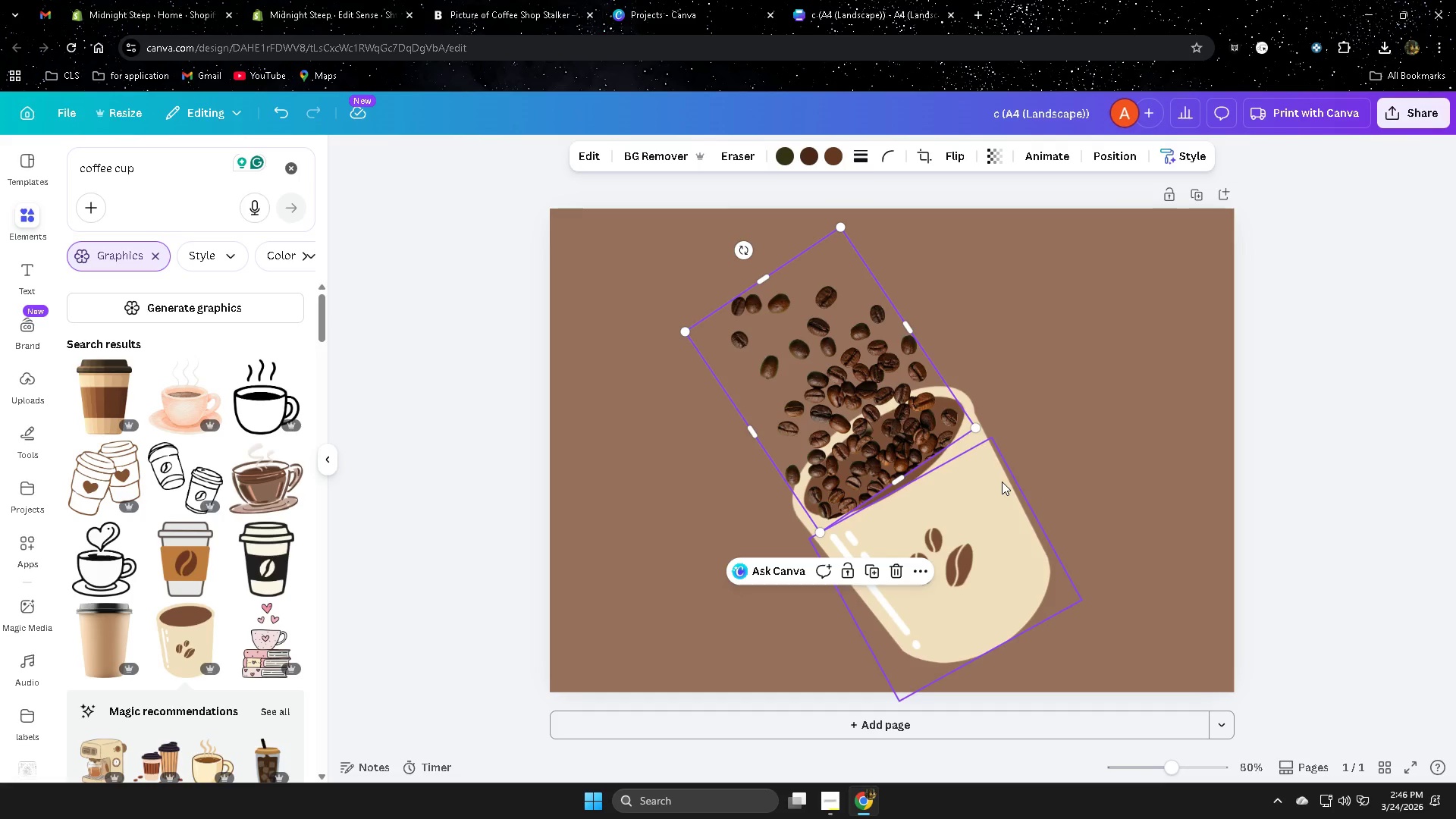 
key(ArrowRight)
 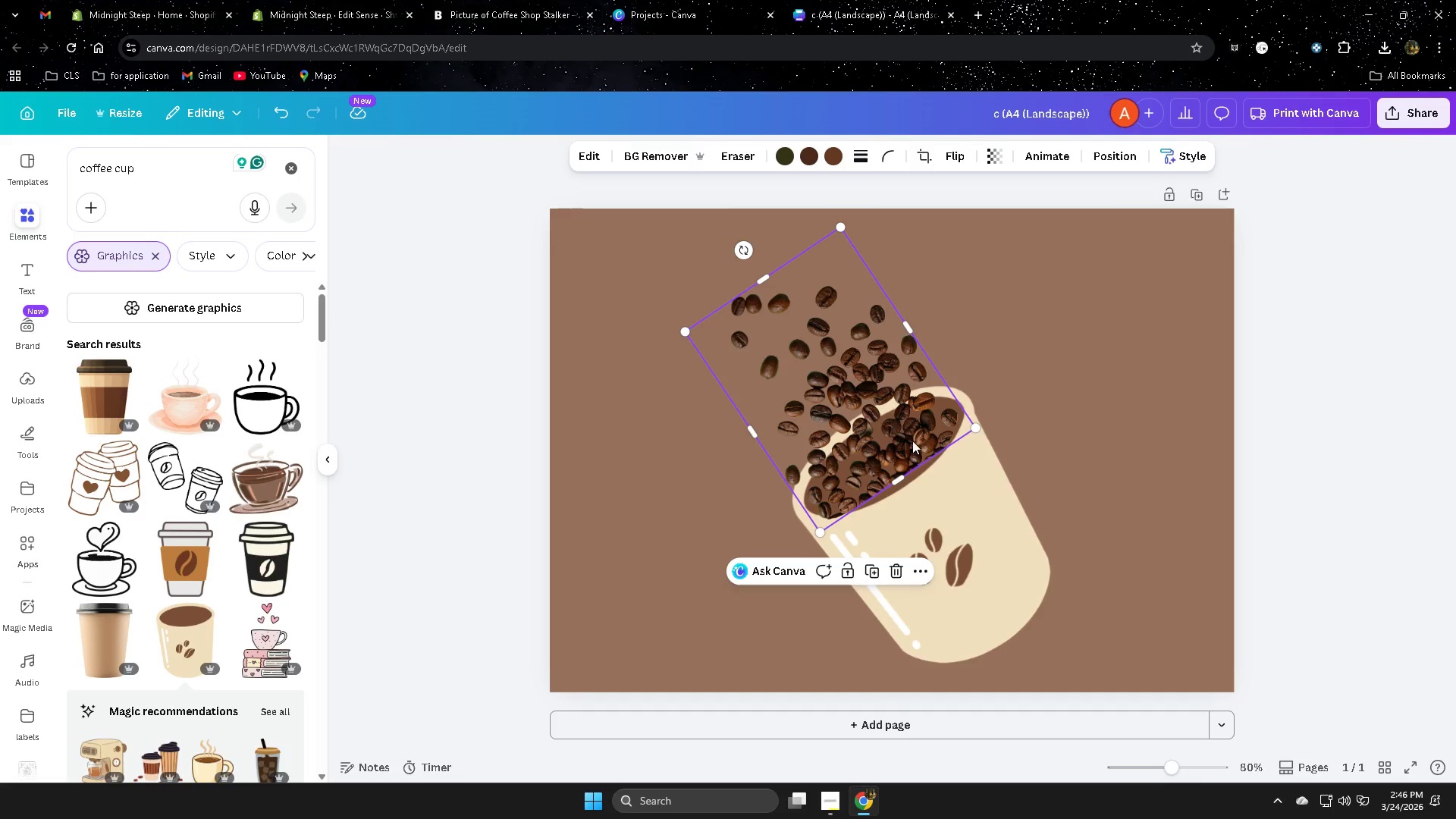 
left_click([891, 424])
 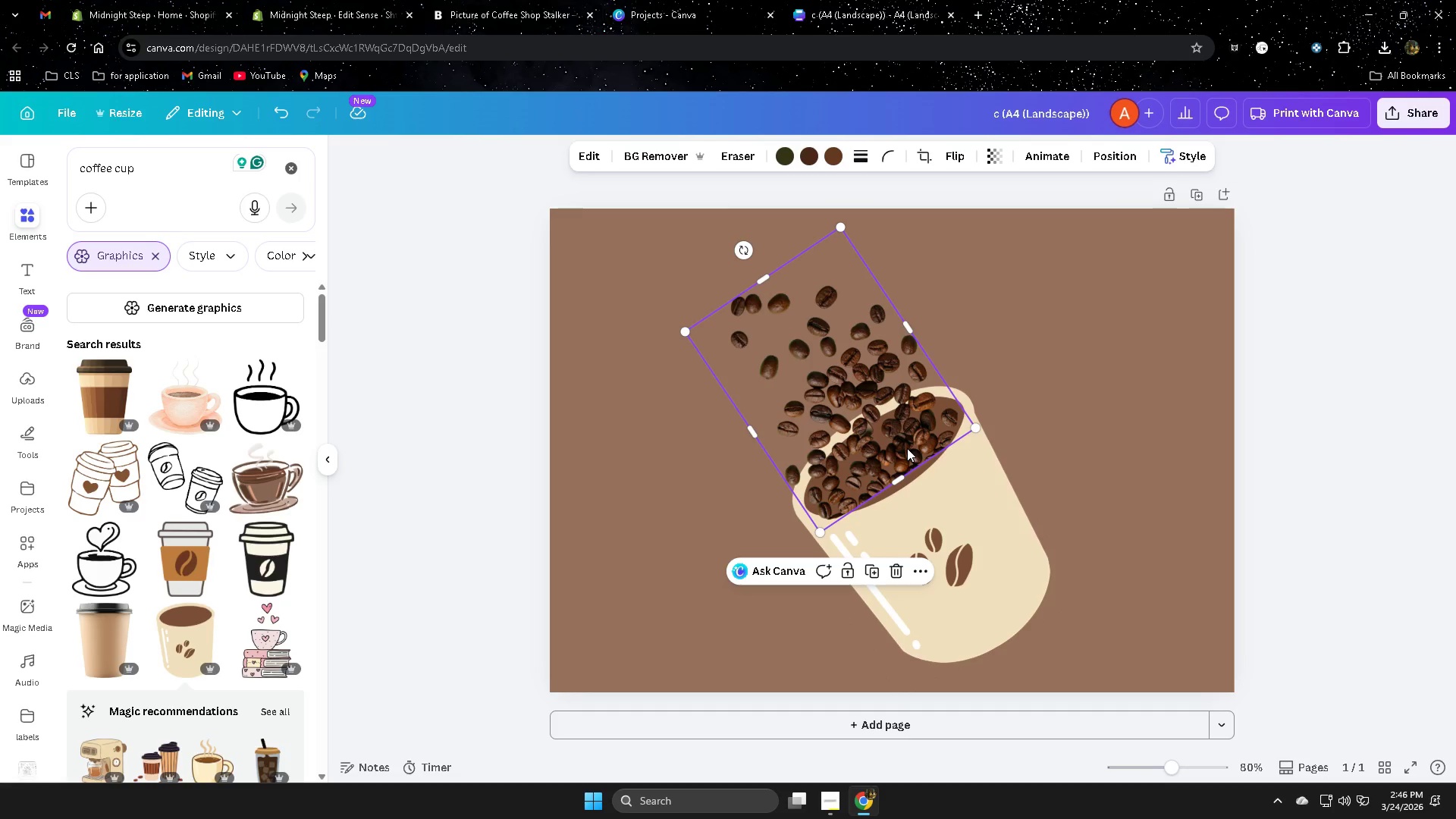 
key(ArrowRight)
 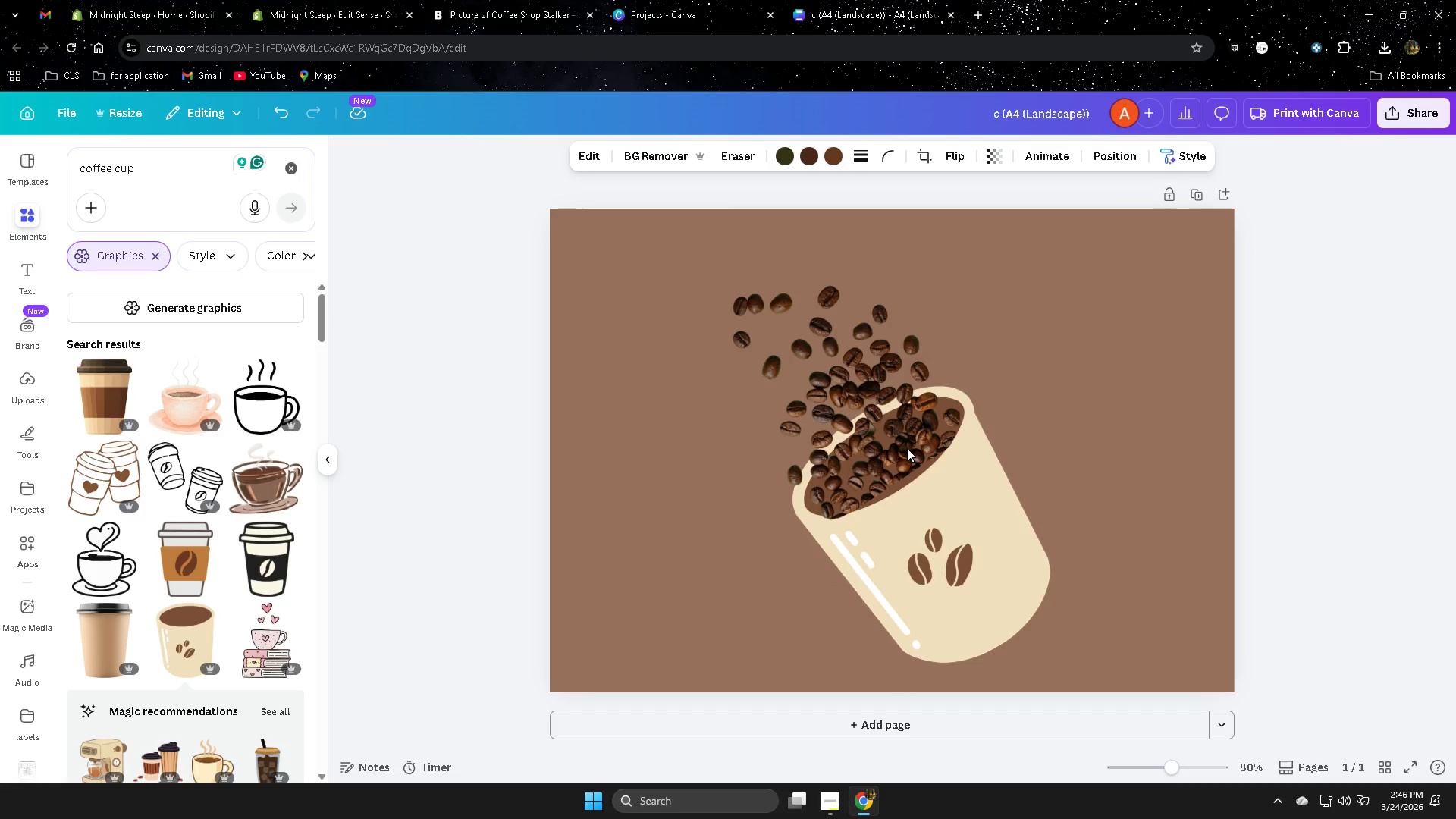 
key(ArrowRight)
 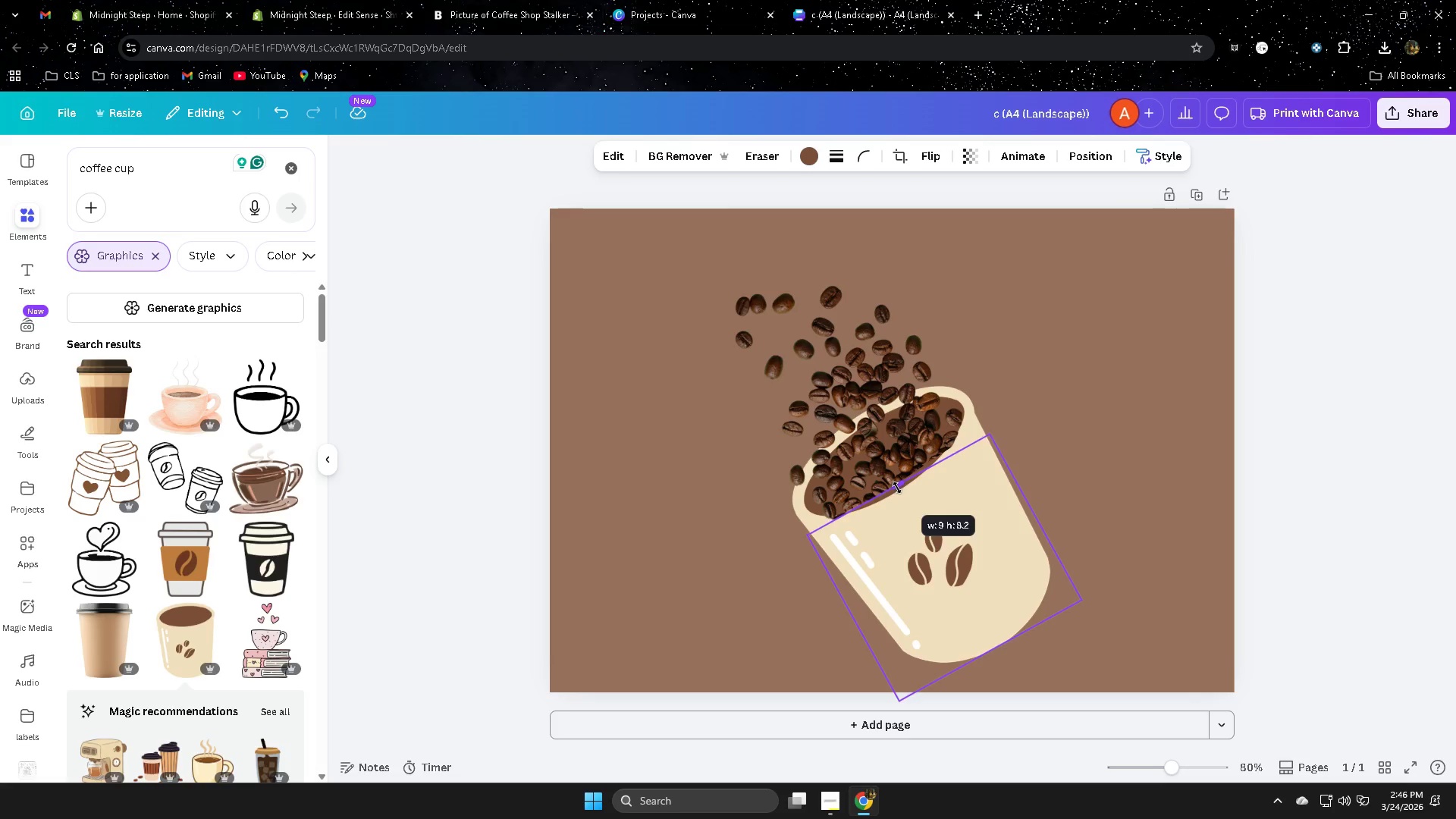 
wait(7.88)
 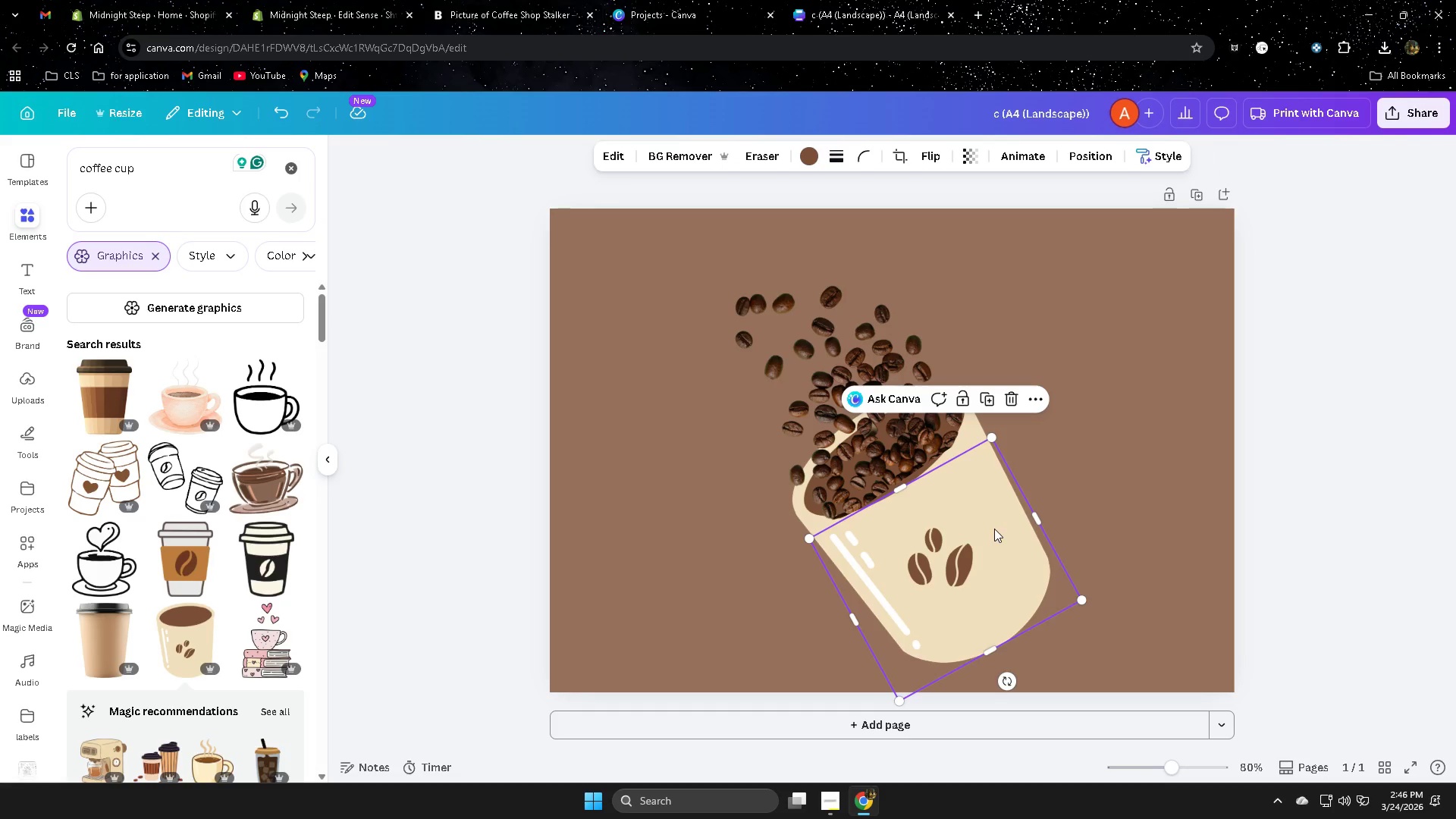 
left_click([1150, 501])
 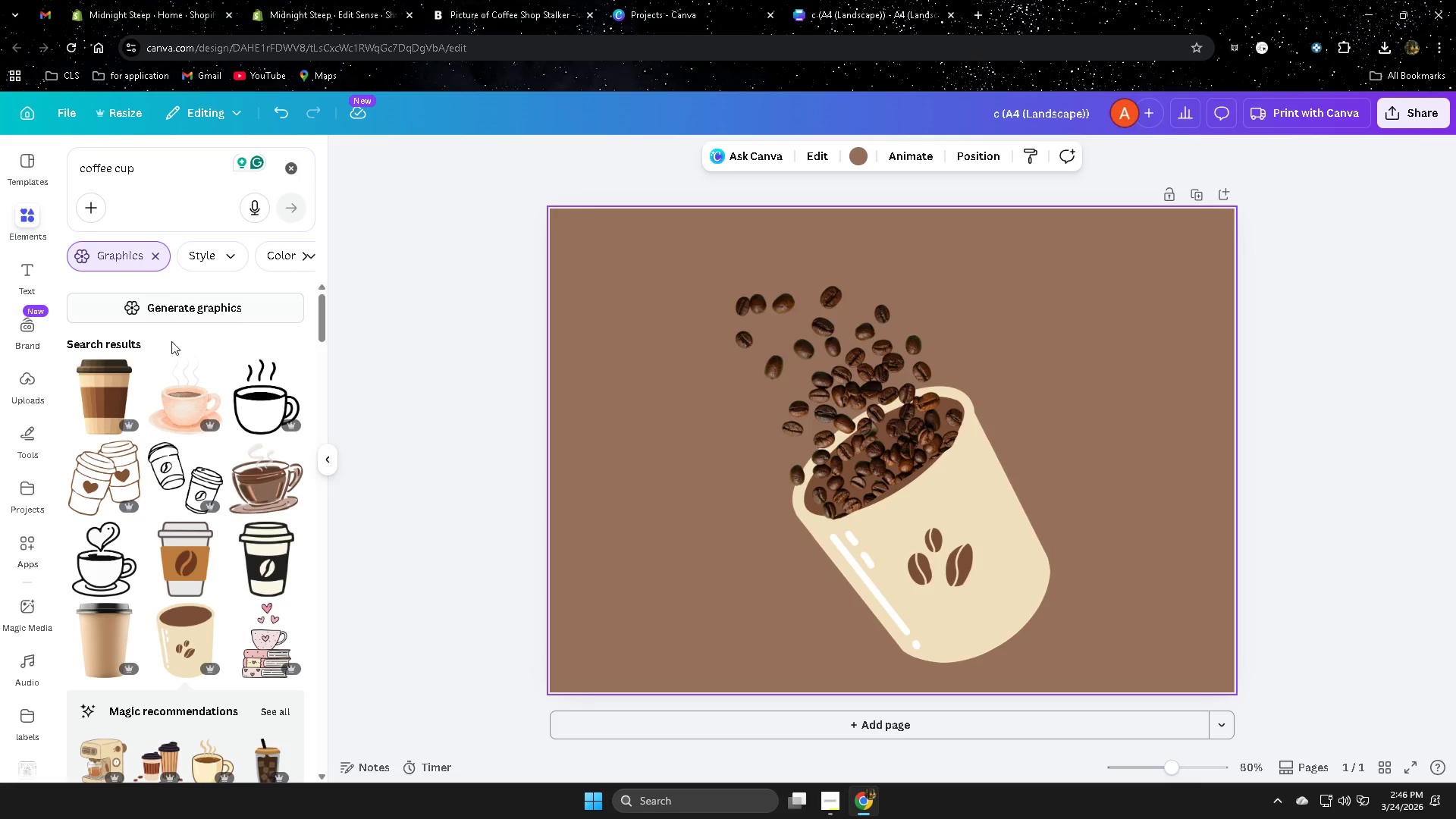 
double_click([115, 169])
 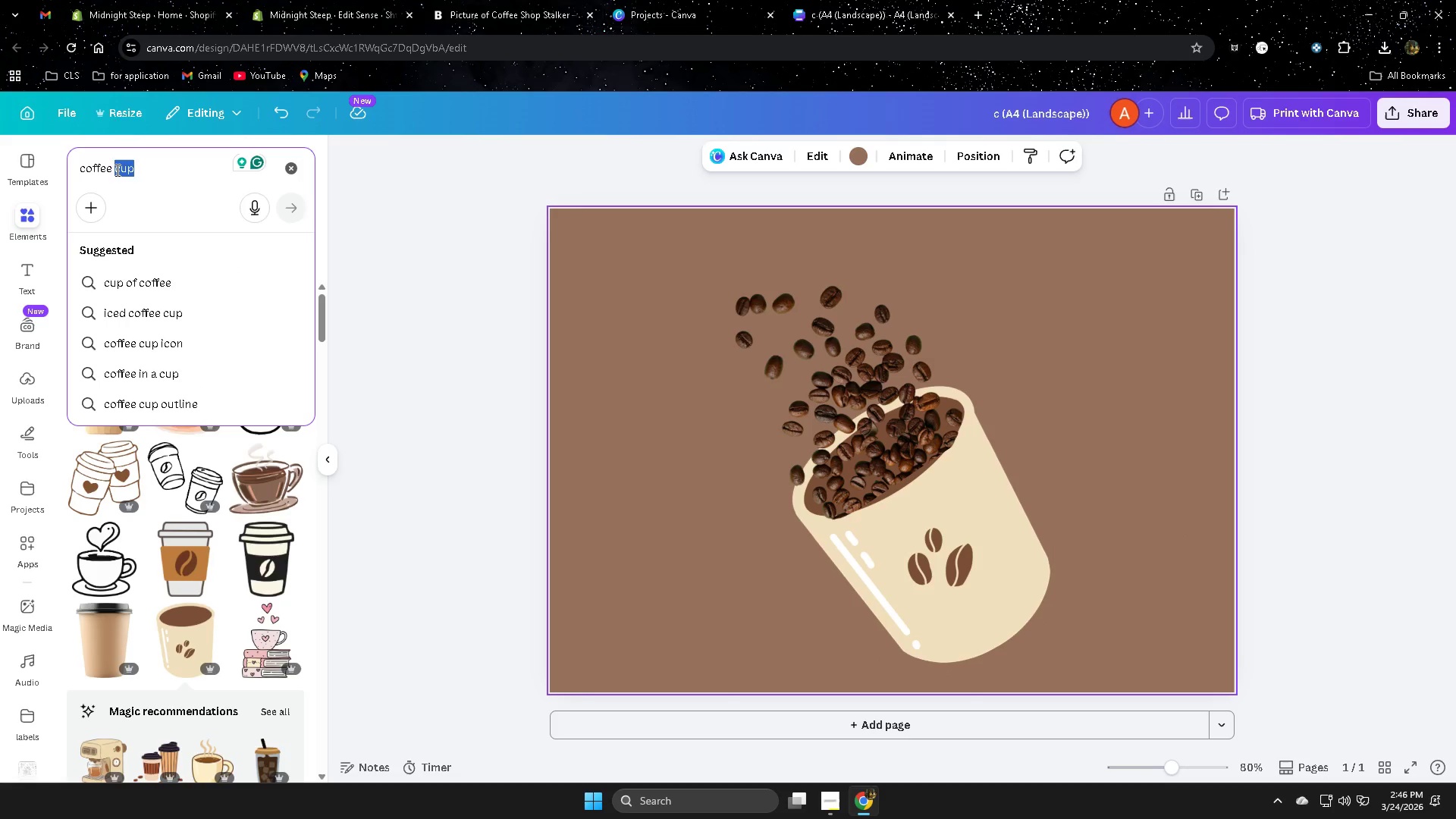 
triple_click([117, 171])
 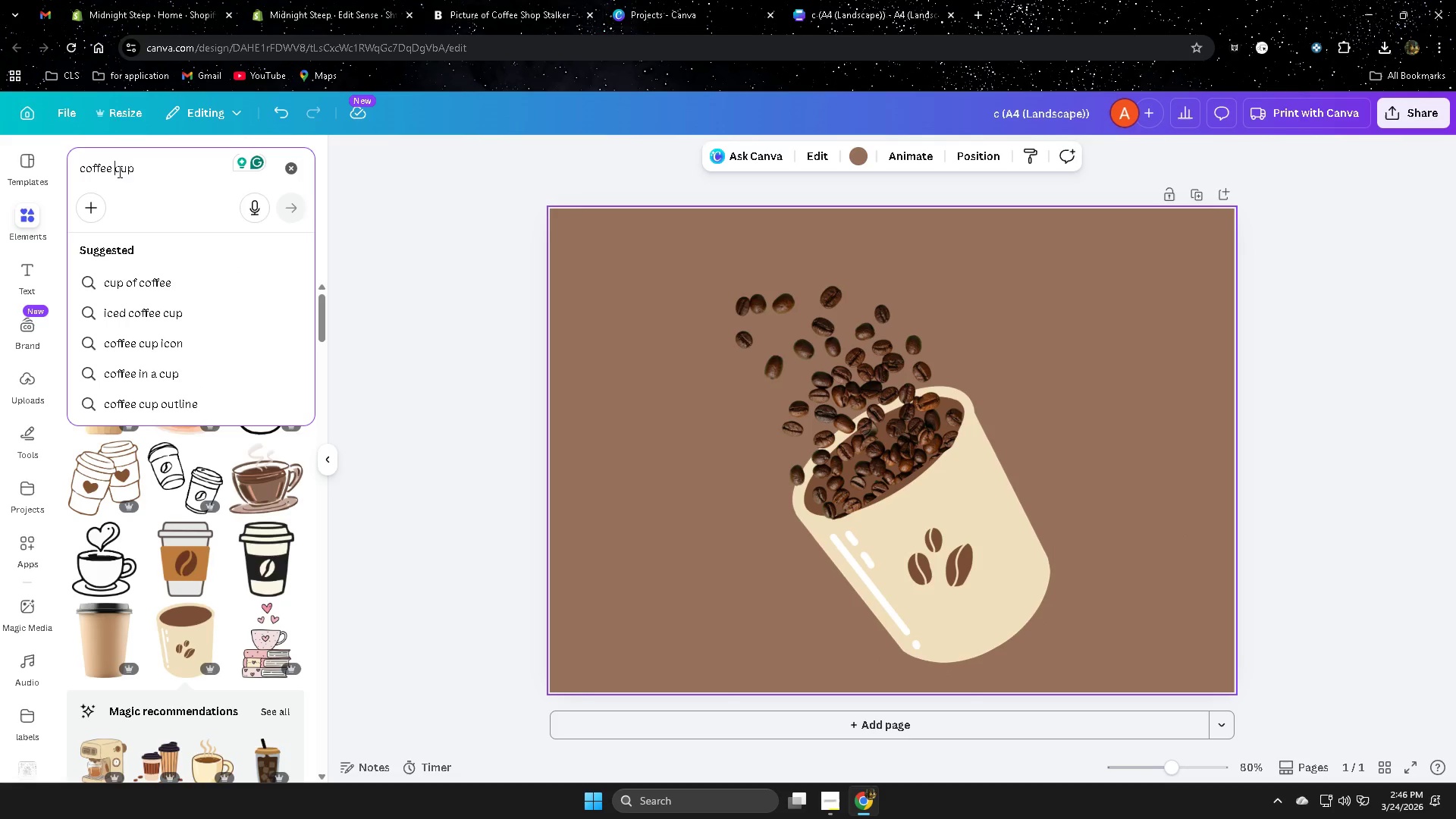 
triple_click([118, 171])
 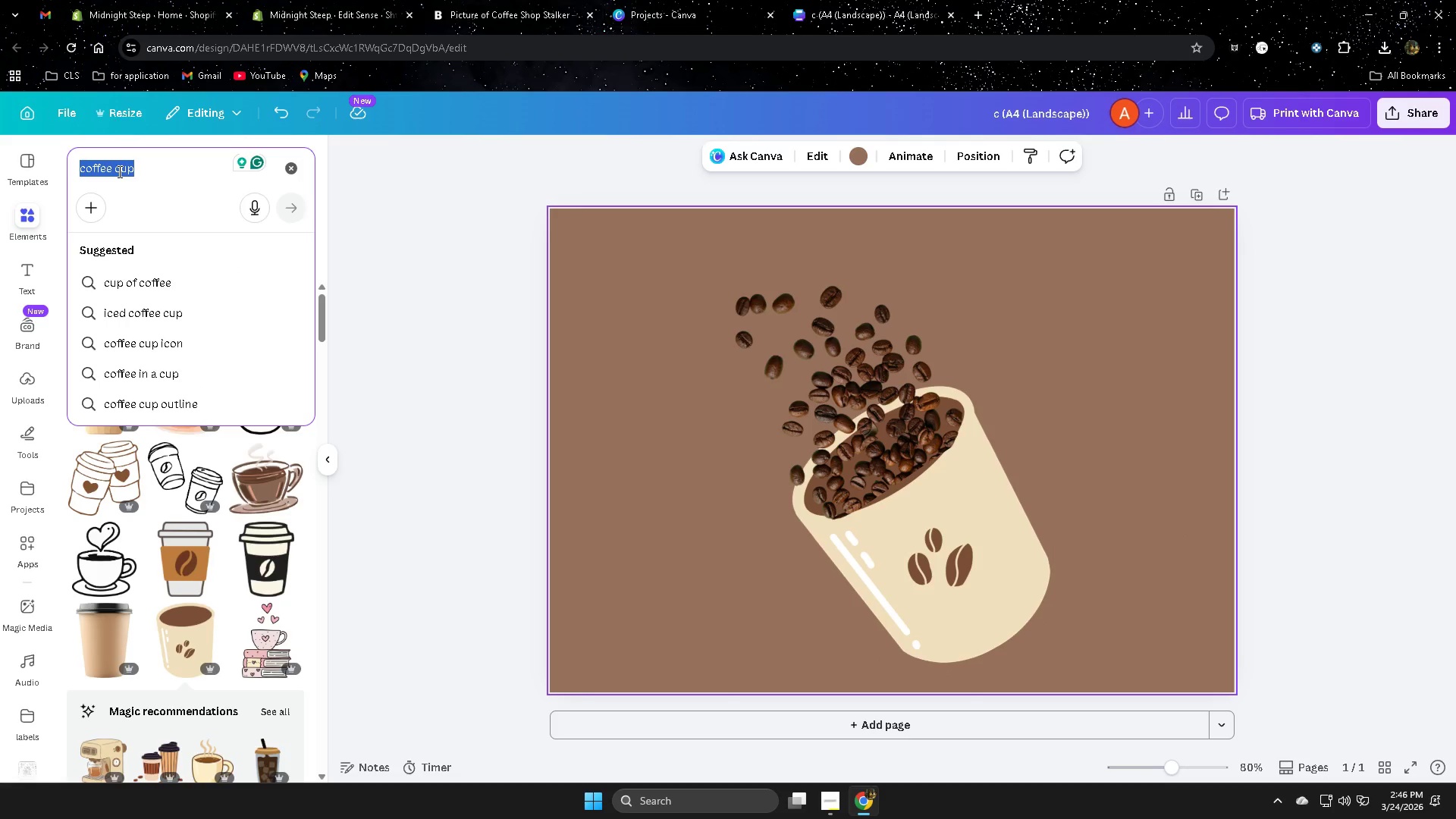 
triple_click([118, 171])
 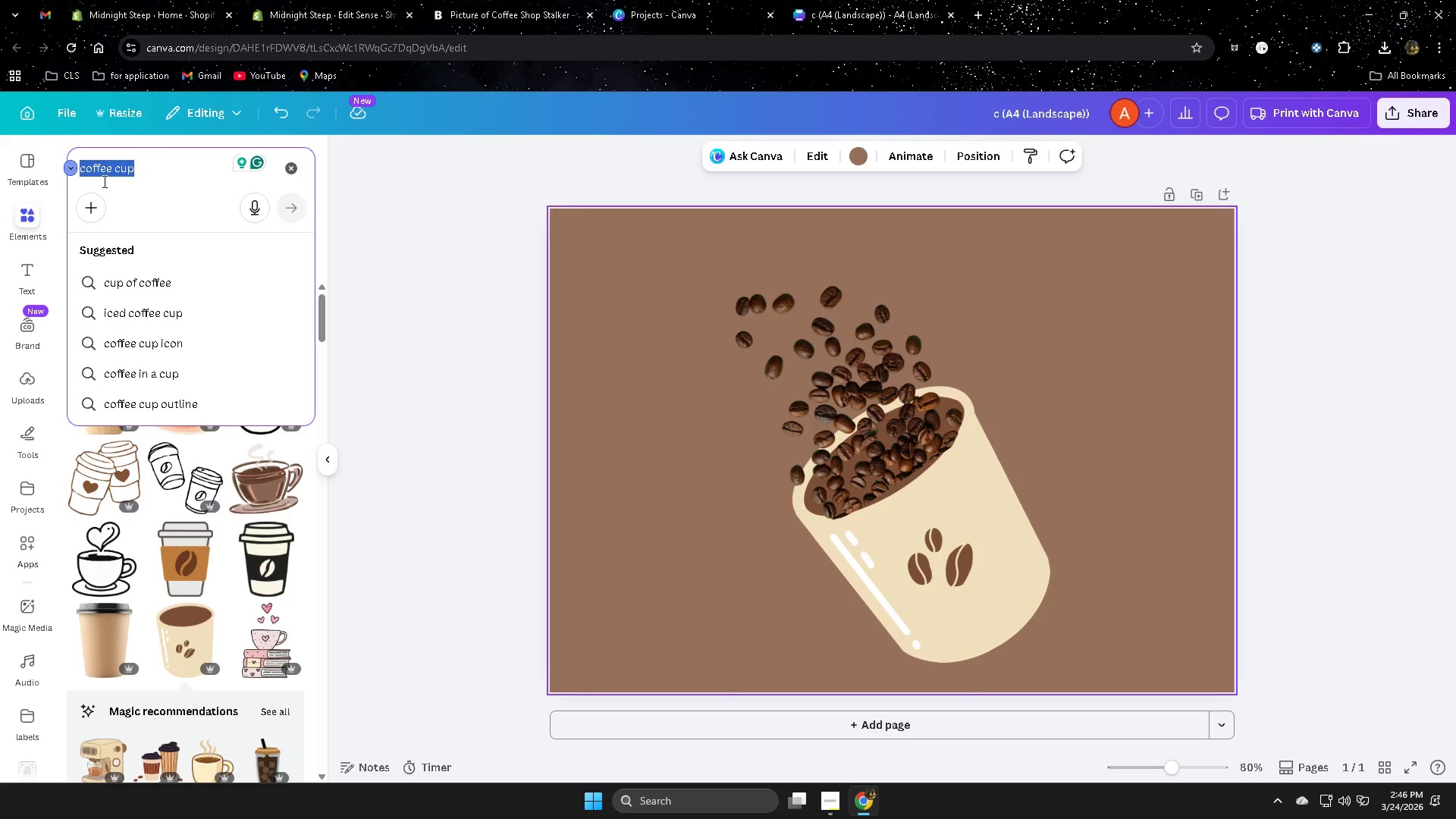 
type(spotlight)
 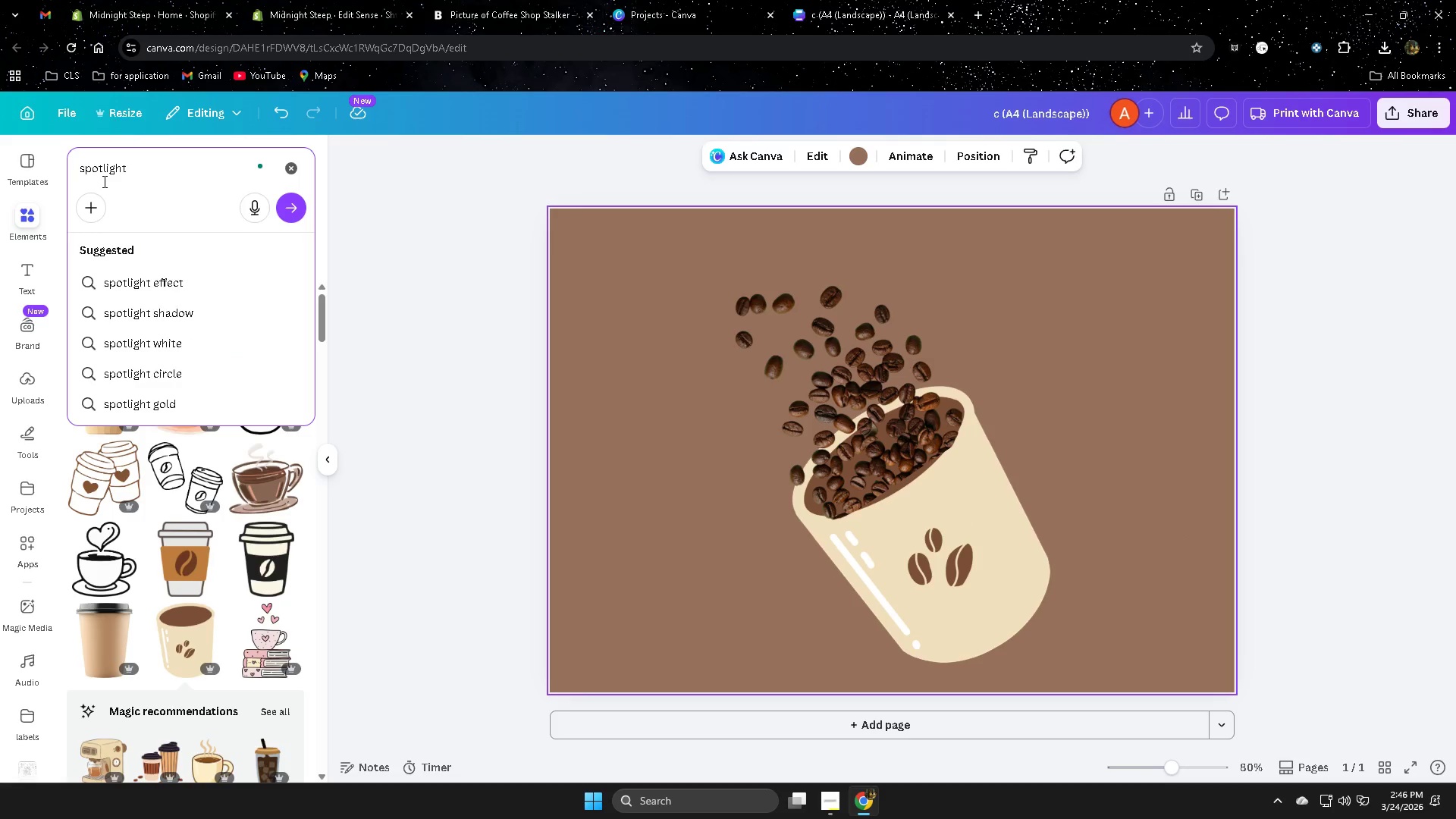 
key(Enter)
 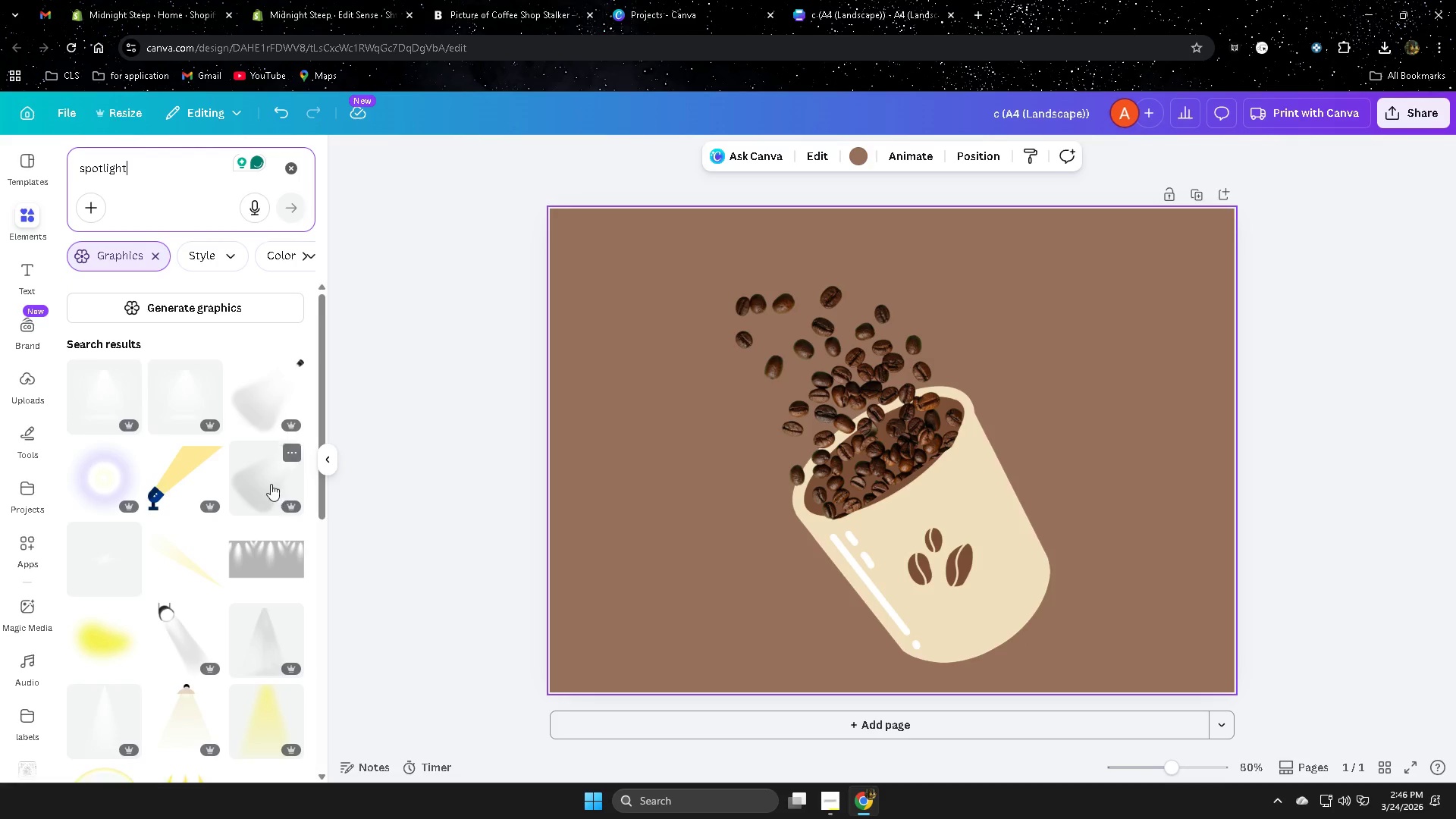 
left_click([260, 474])
 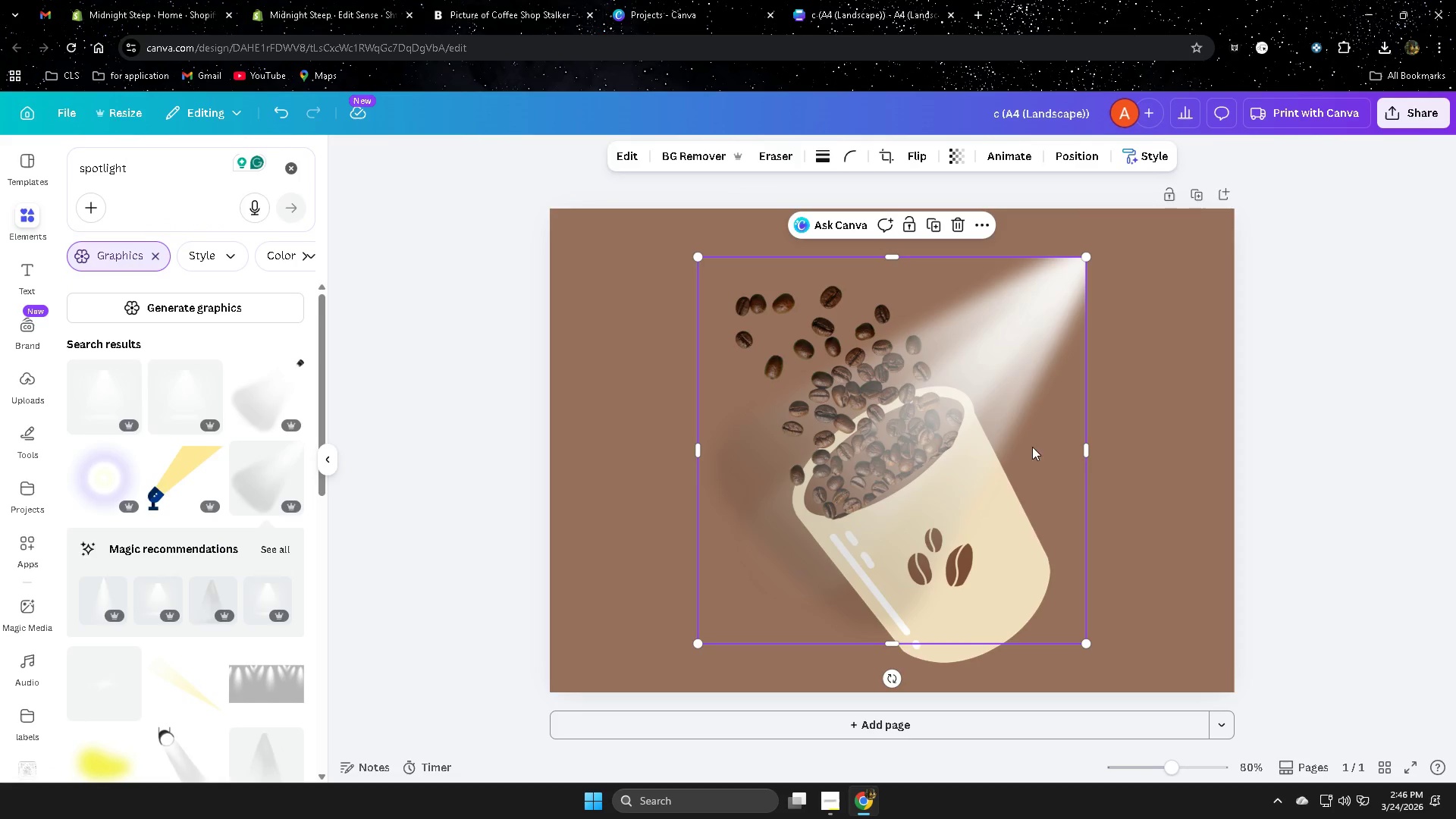 
left_click([908, 150])
 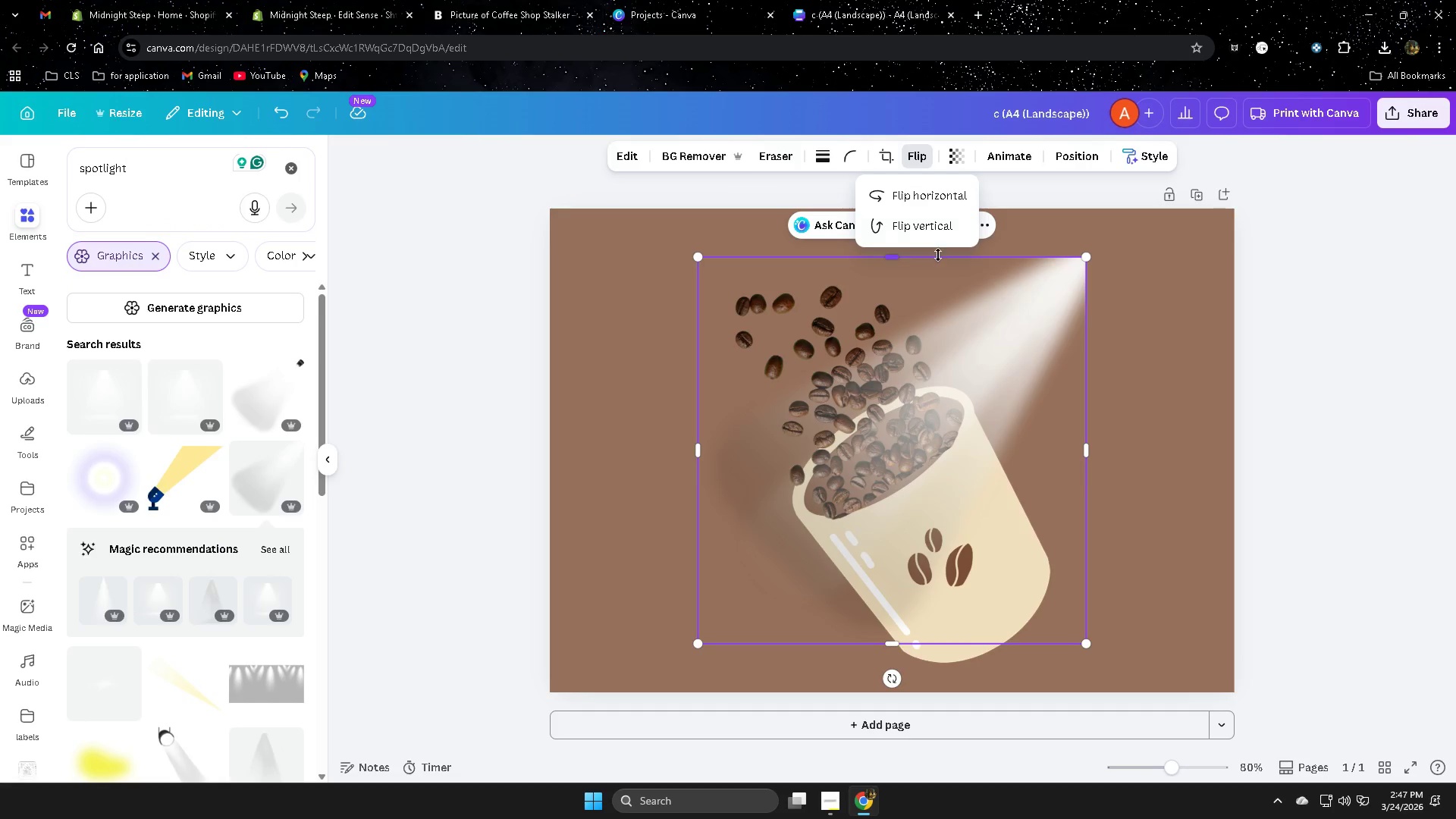 
left_click([933, 195])
 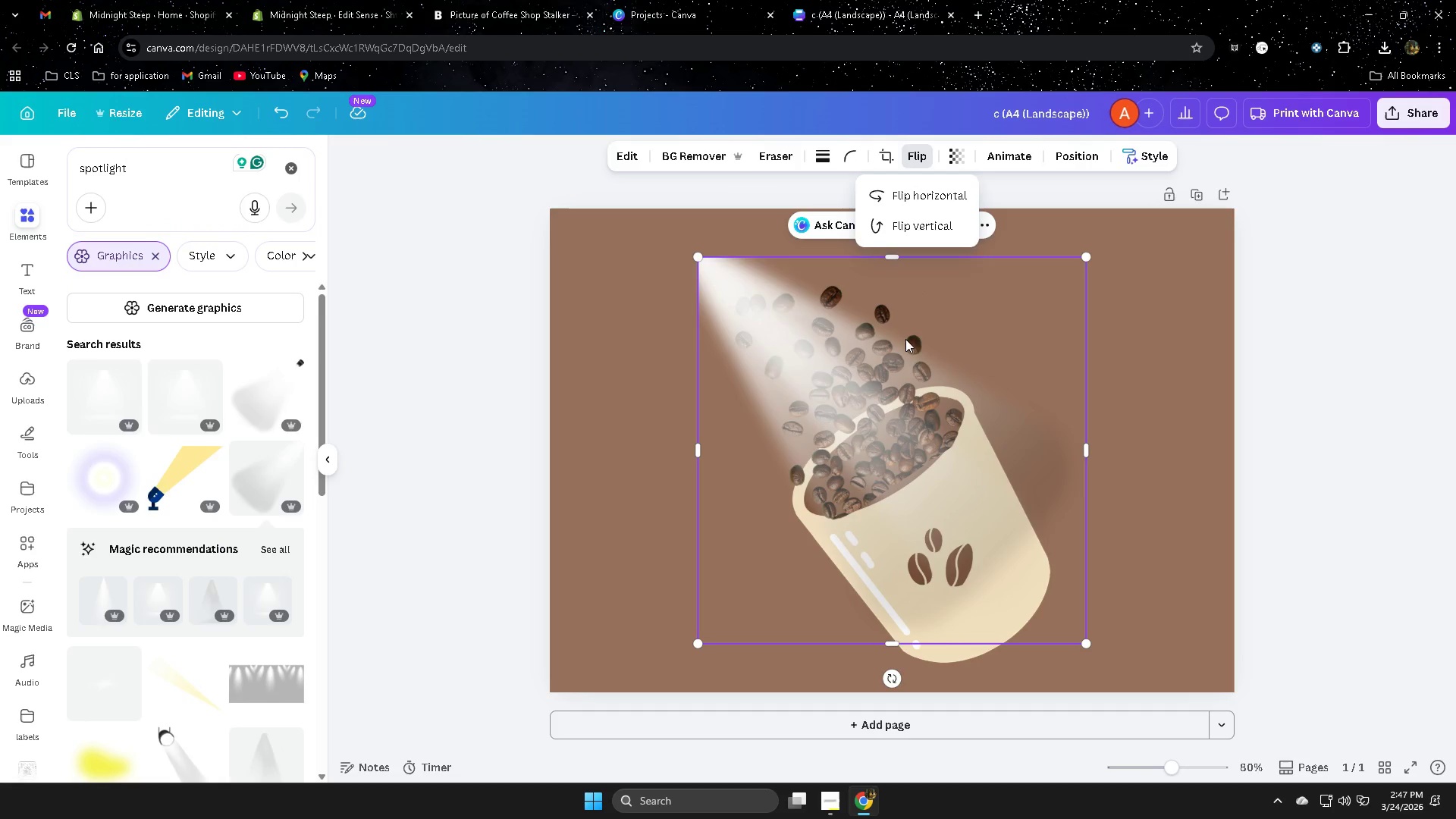 
left_click_drag(start_coordinate=[927, 364], to_coordinate=[775, 303])
 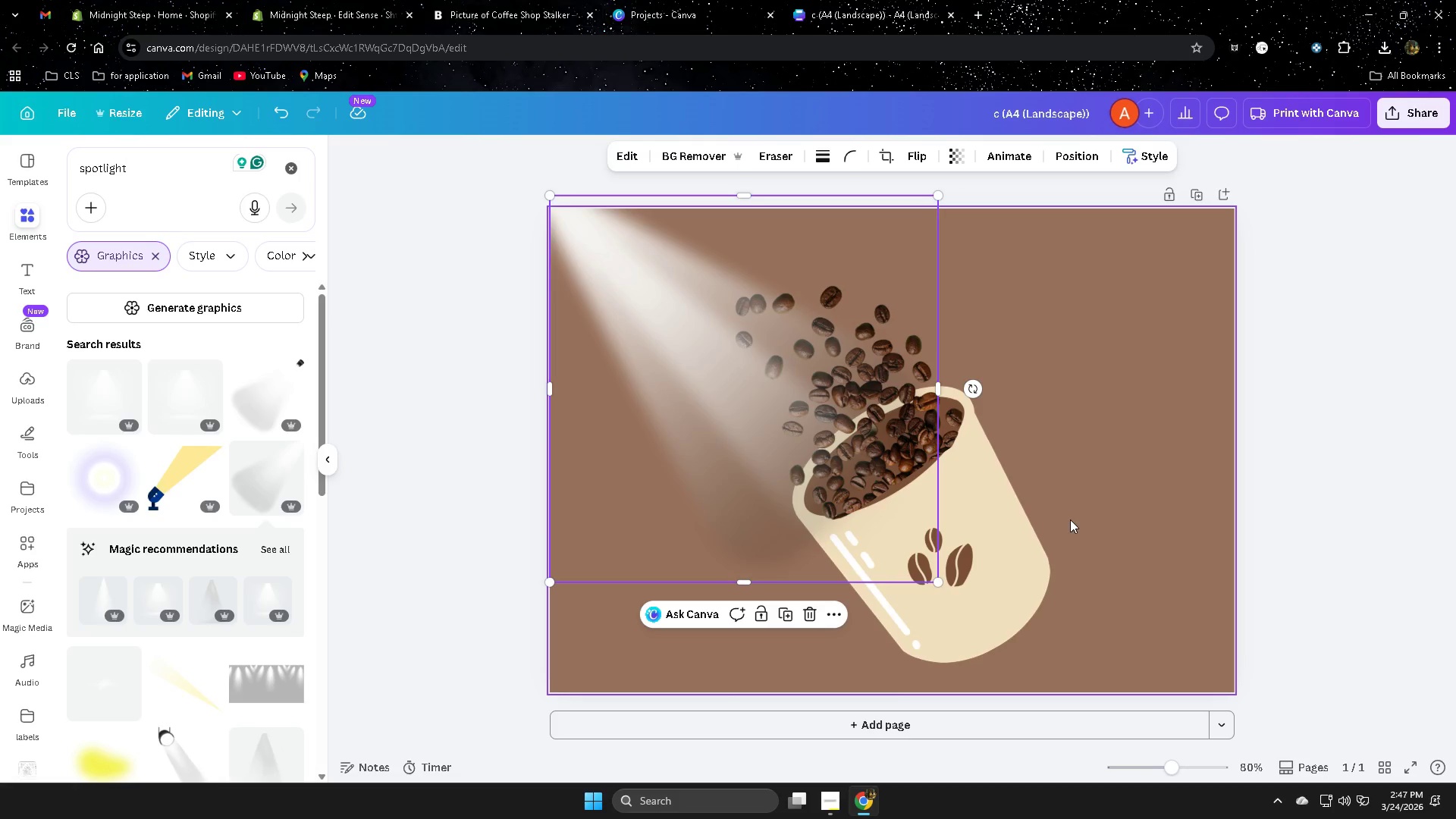 
wait(6.59)
 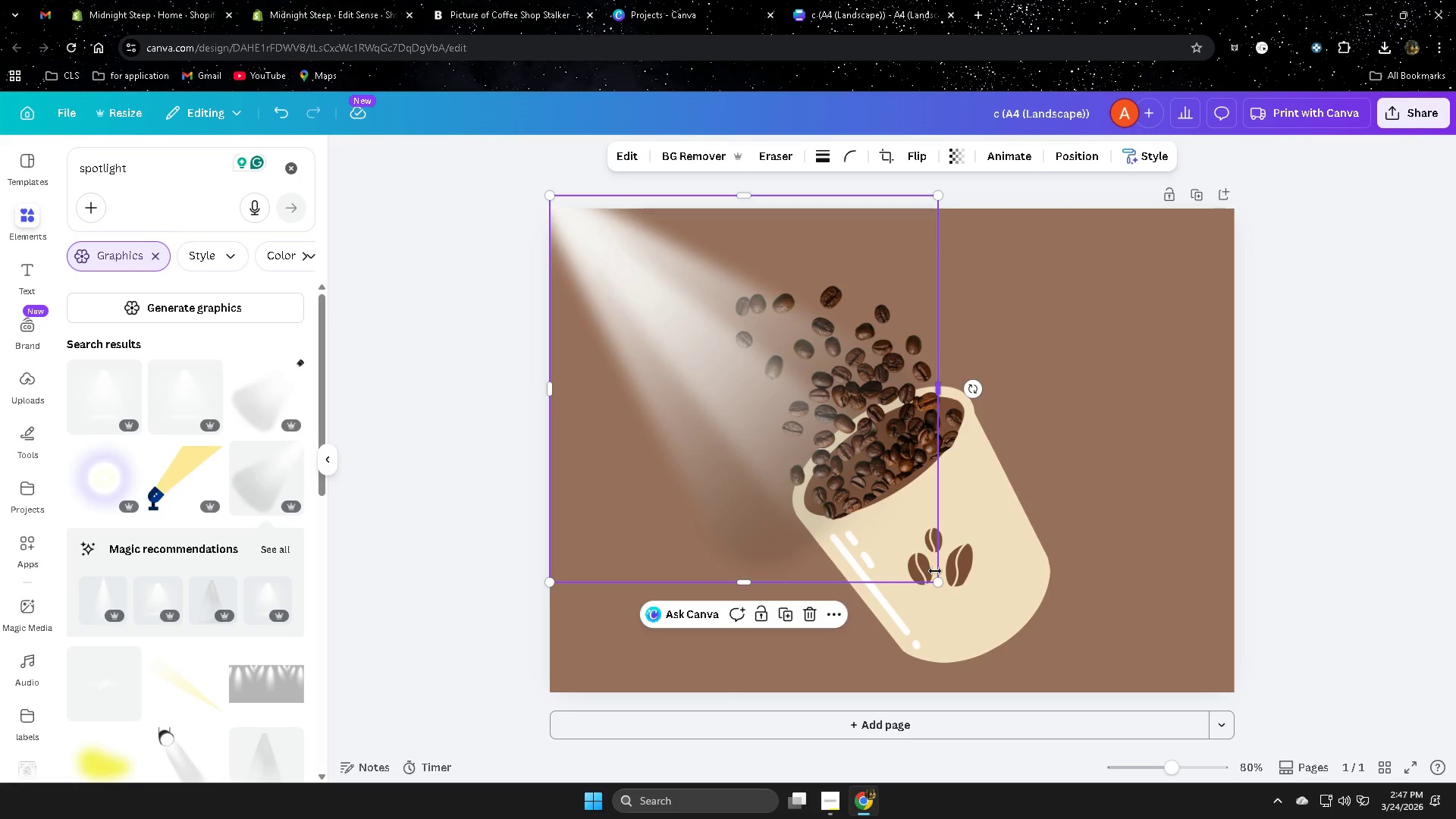 
left_click([1178, 590])
 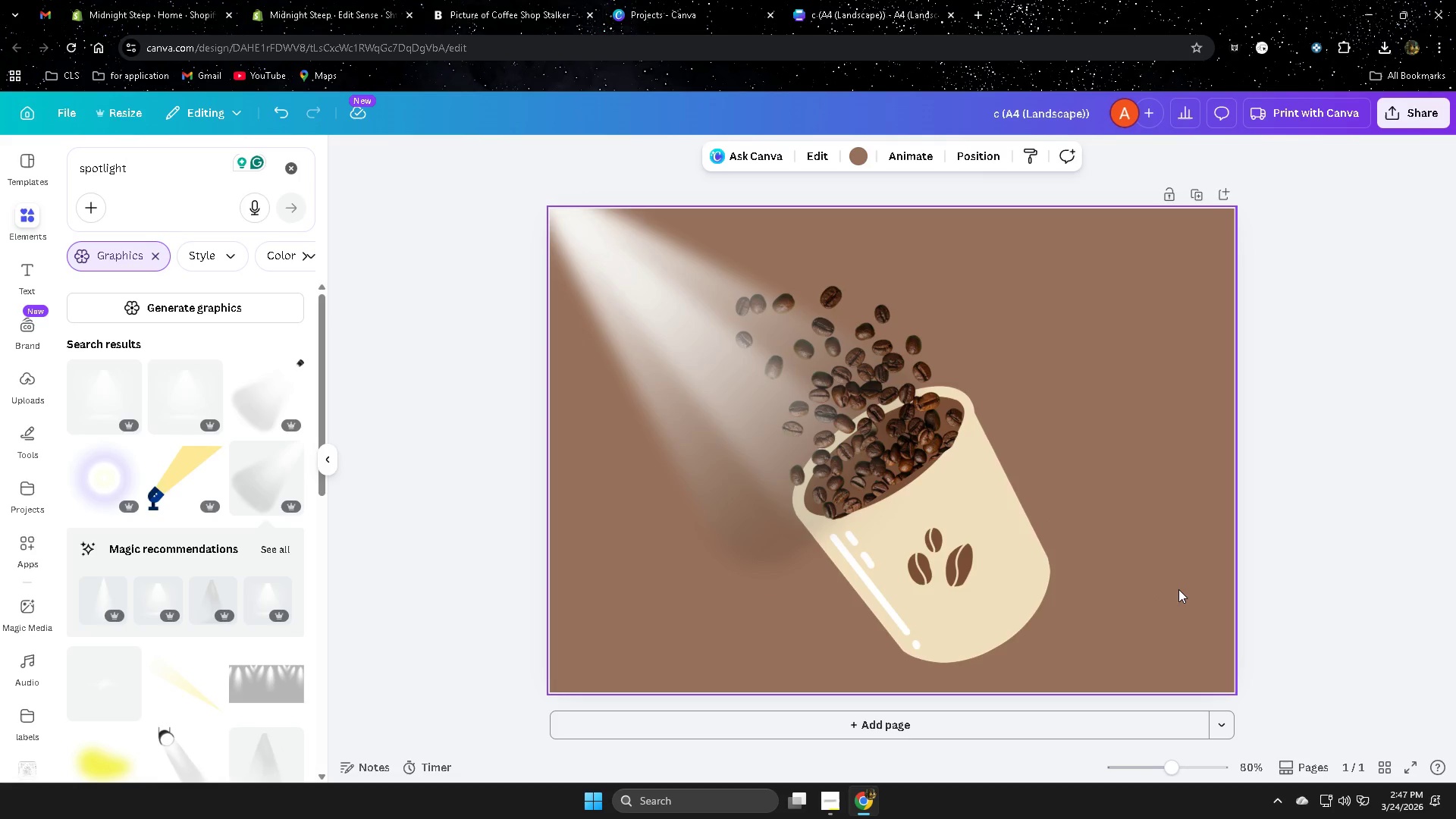 
left_click_drag(start_coordinate=[1178, 589], to_coordinate=[957, 430])
 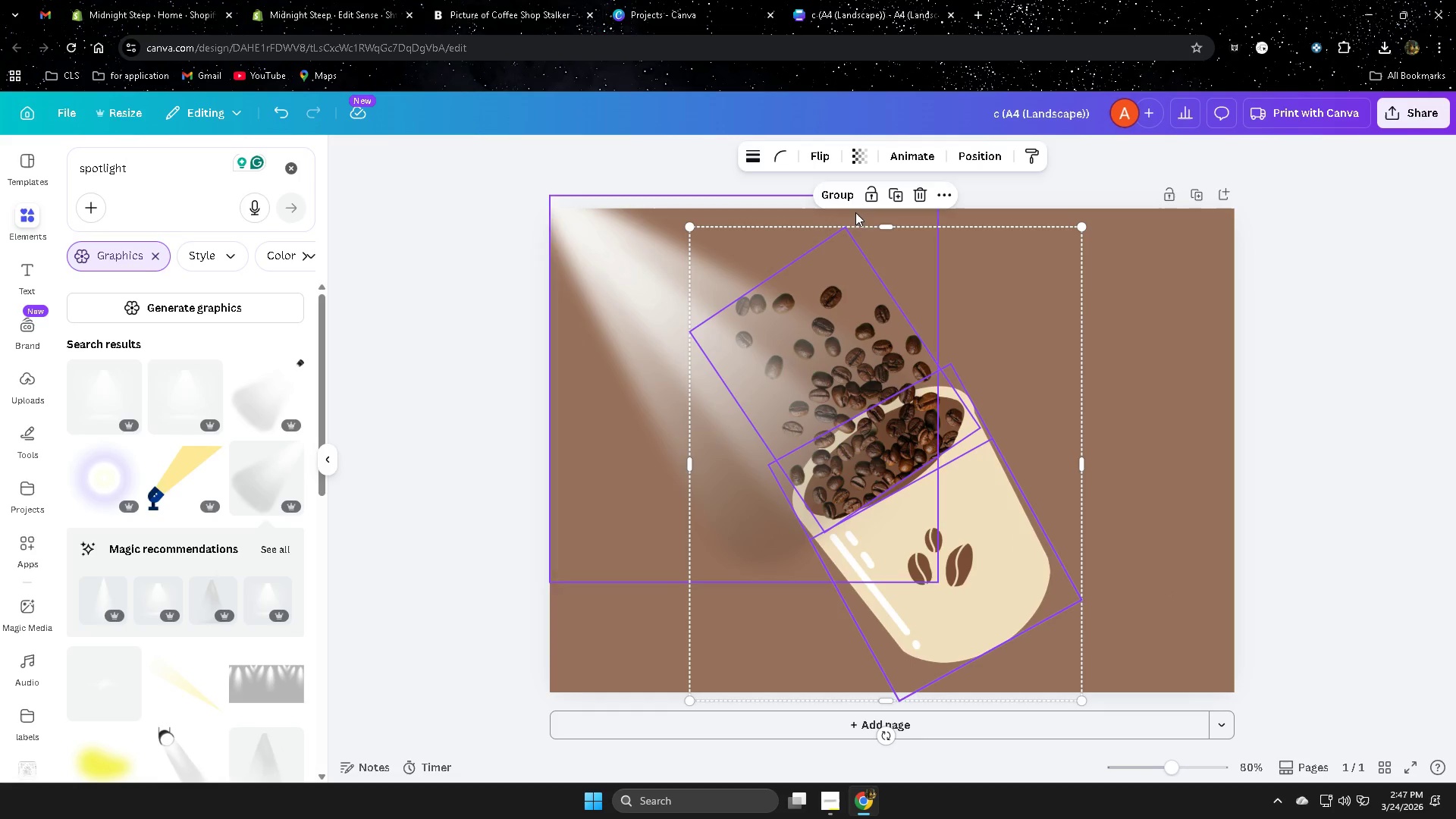 
left_click([827, 193])
 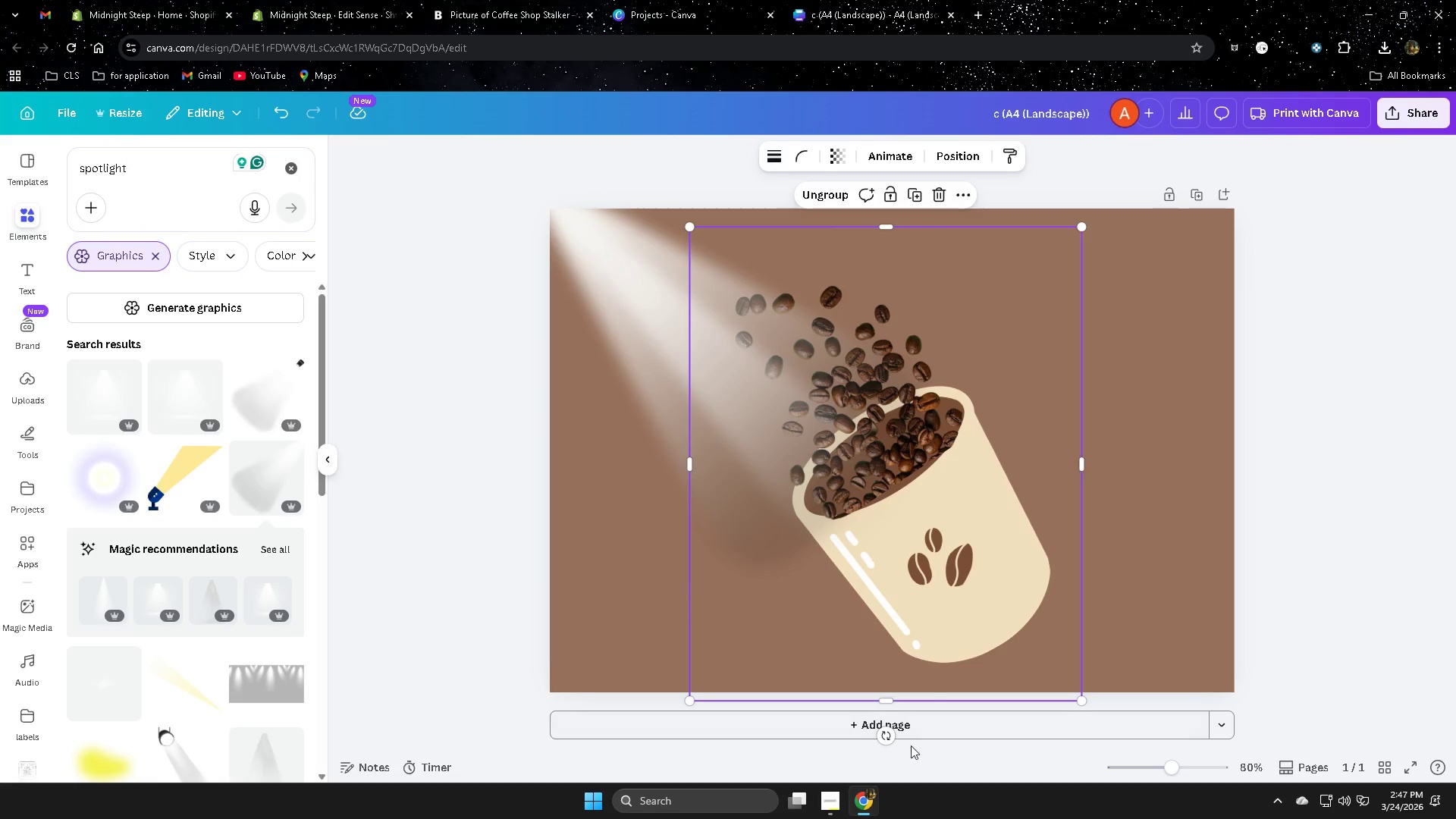 
left_click_drag(start_coordinate=[882, 740], to_coordinate=[949, 733])
 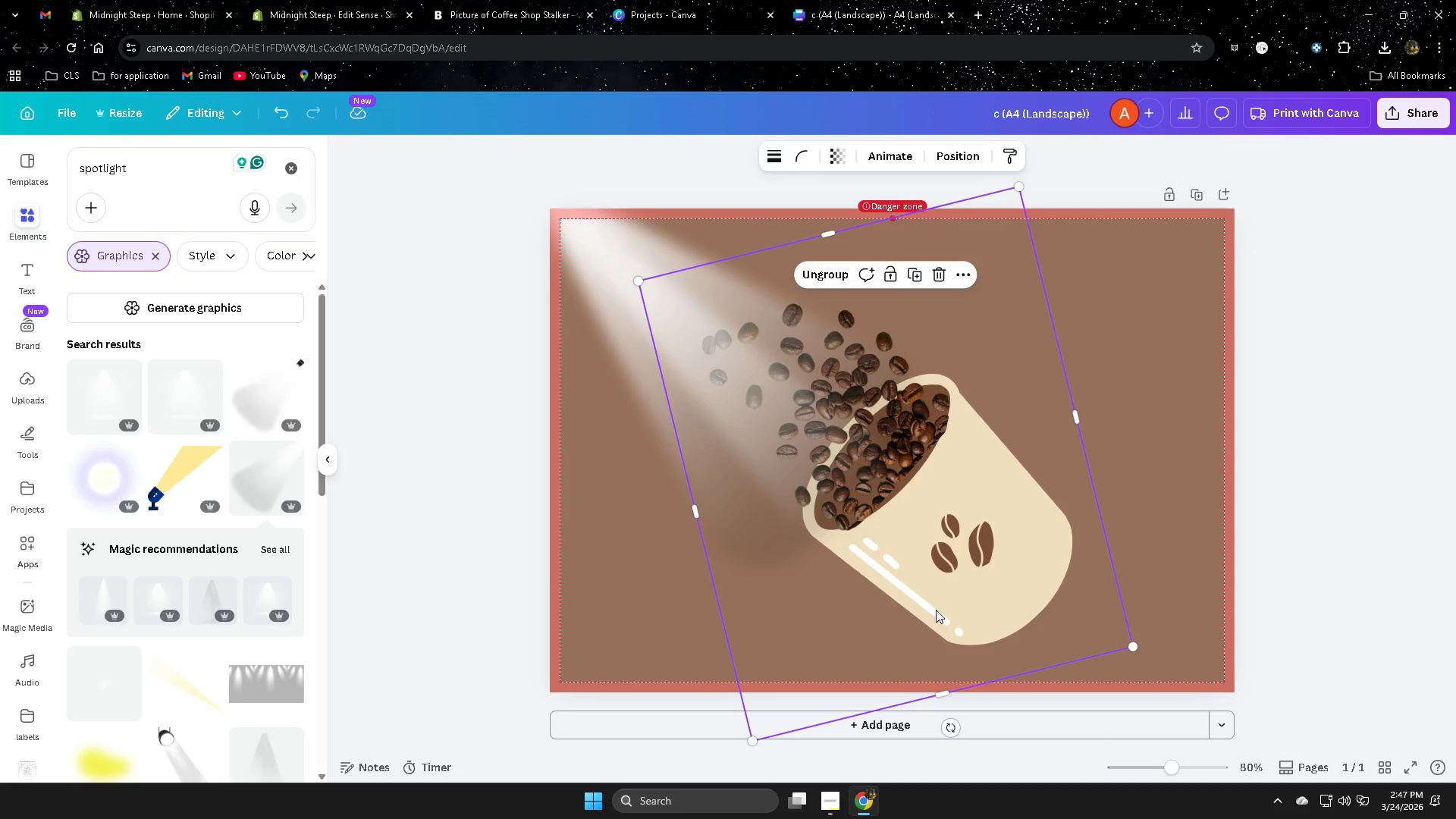 
left_click_drag(start_coordinate=[932, 571], to_coordinate=[954, 611])
 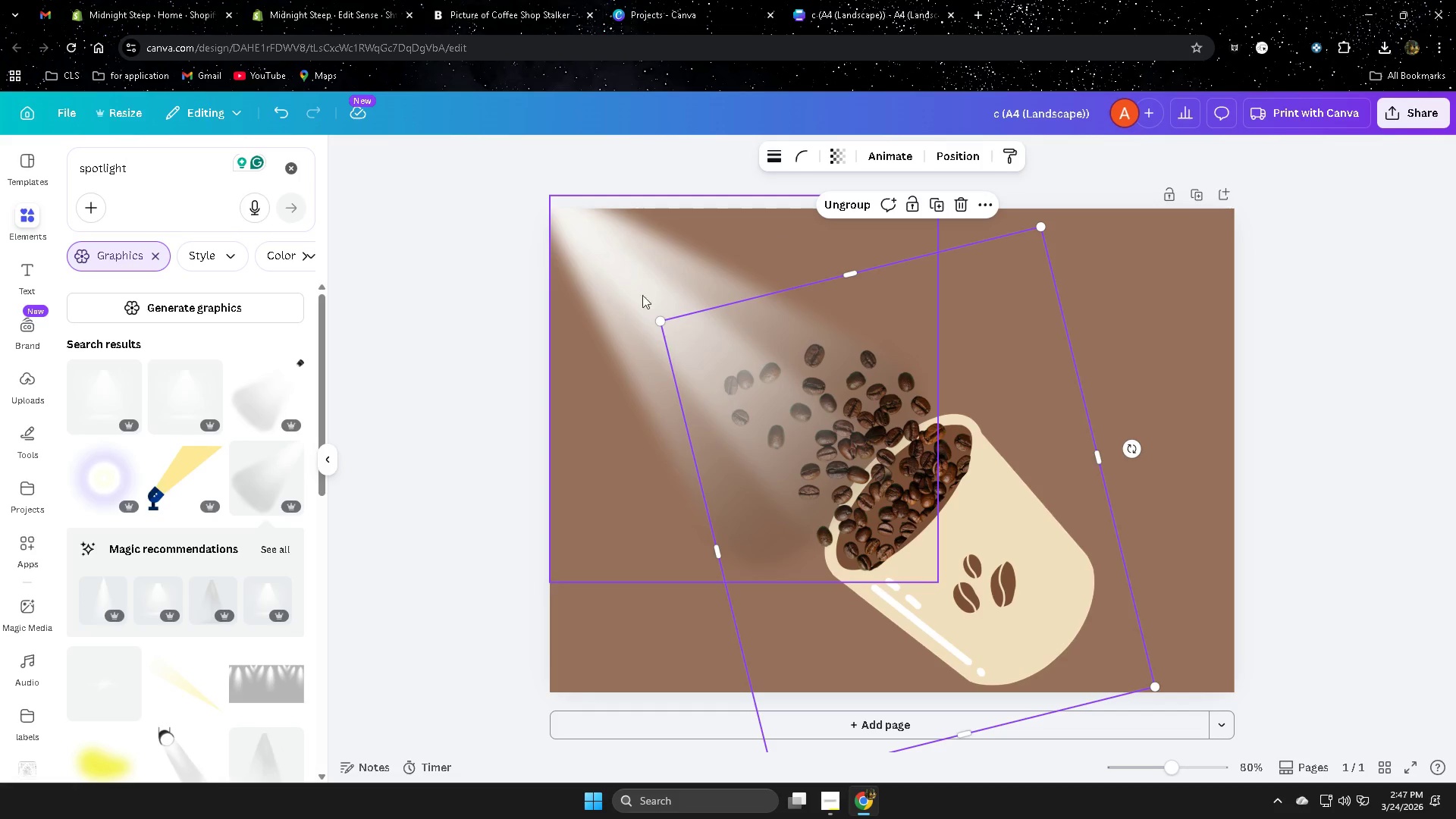 
left_click([626, 276])
 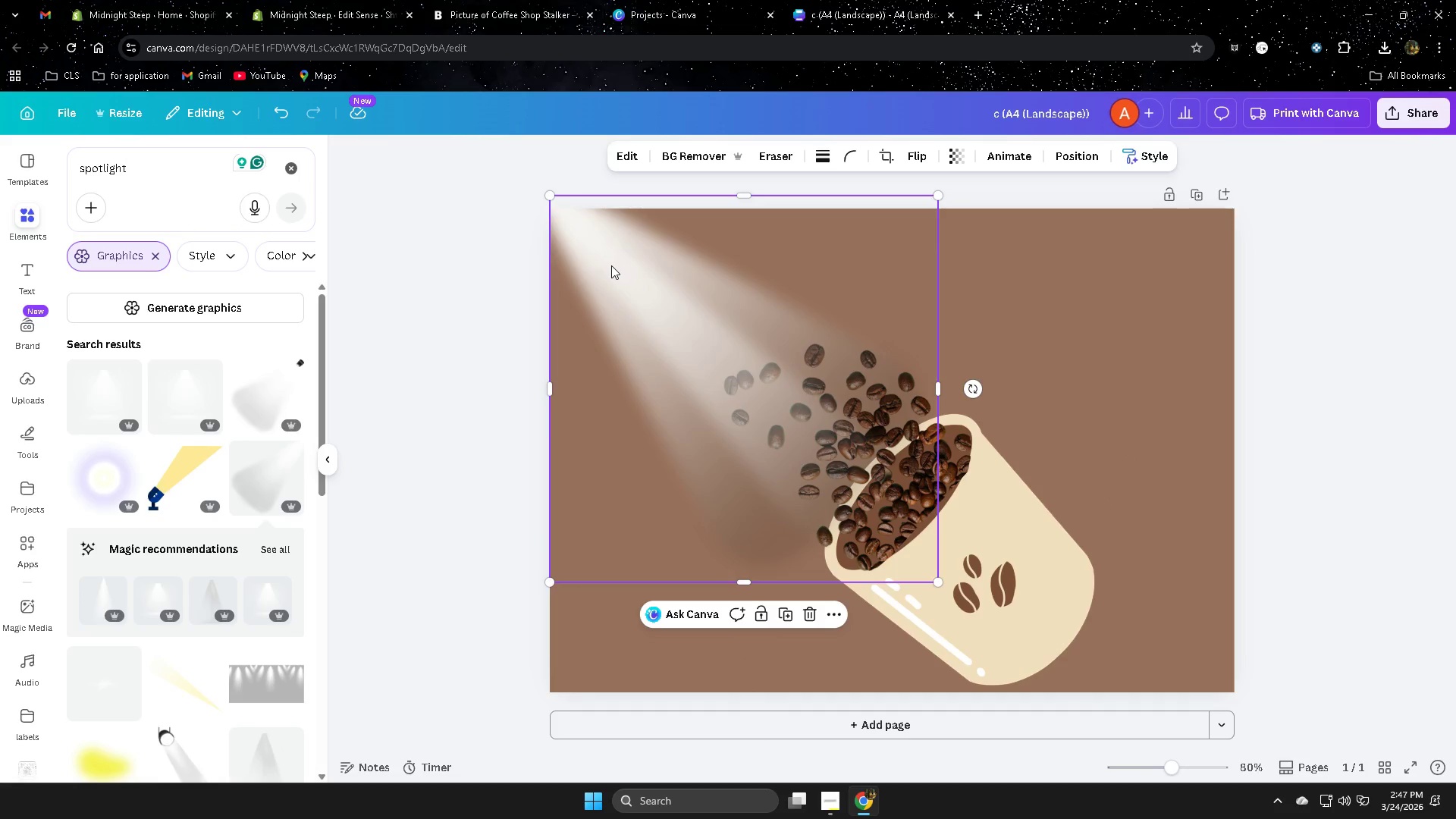 
right_click([610, 265])
 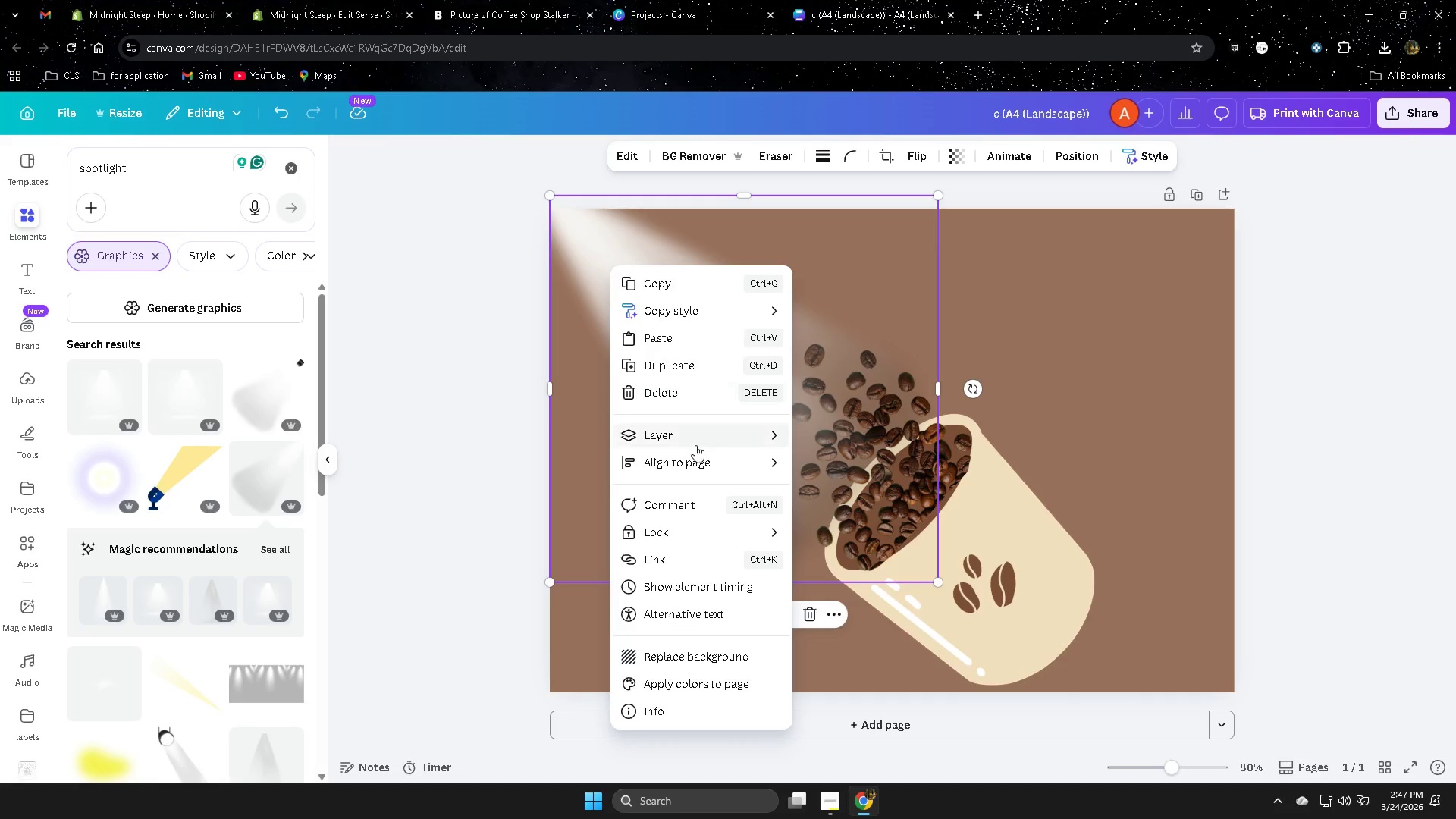 
left_click([694, 428])
 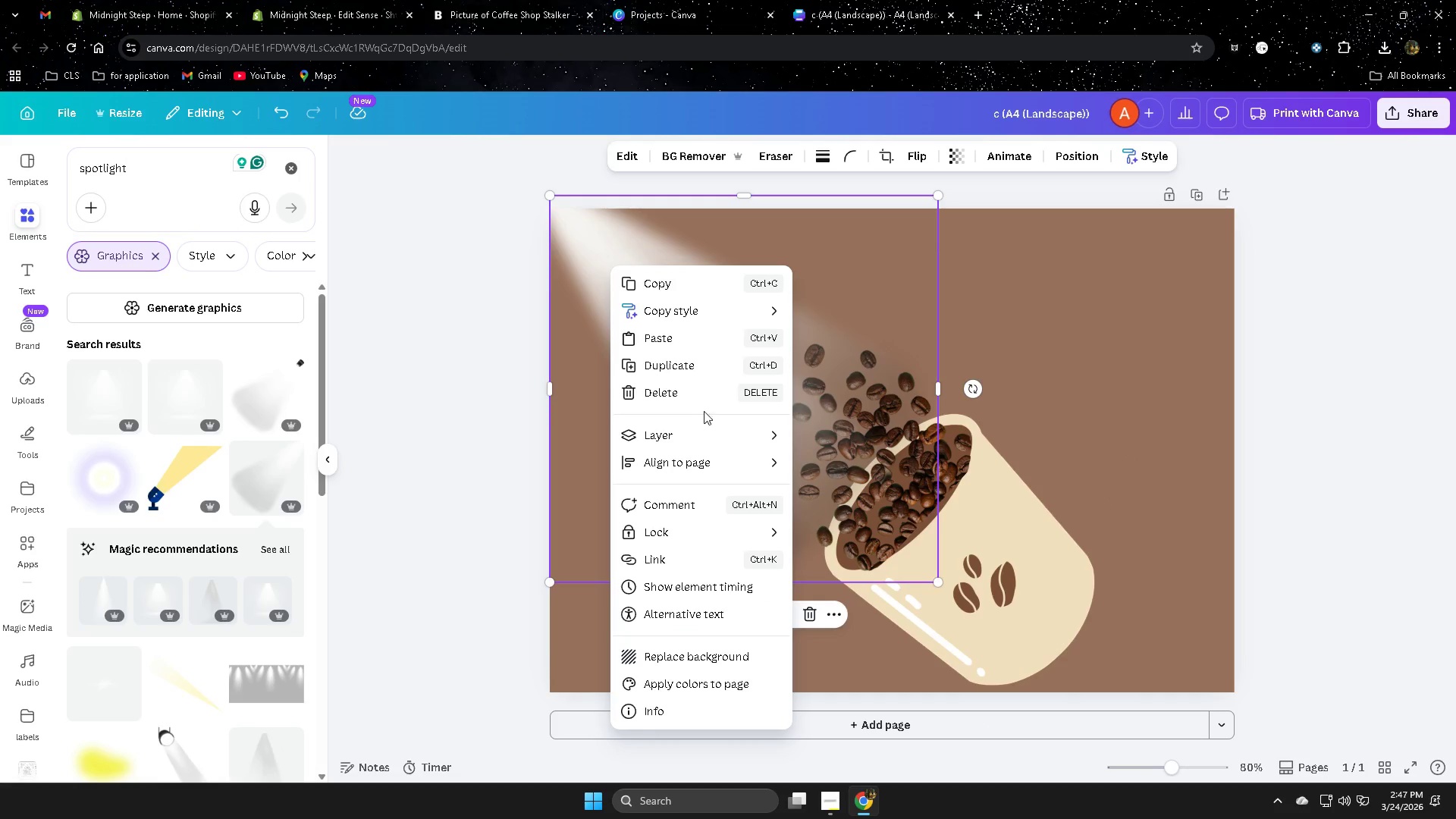 
left_click([717, 433])
 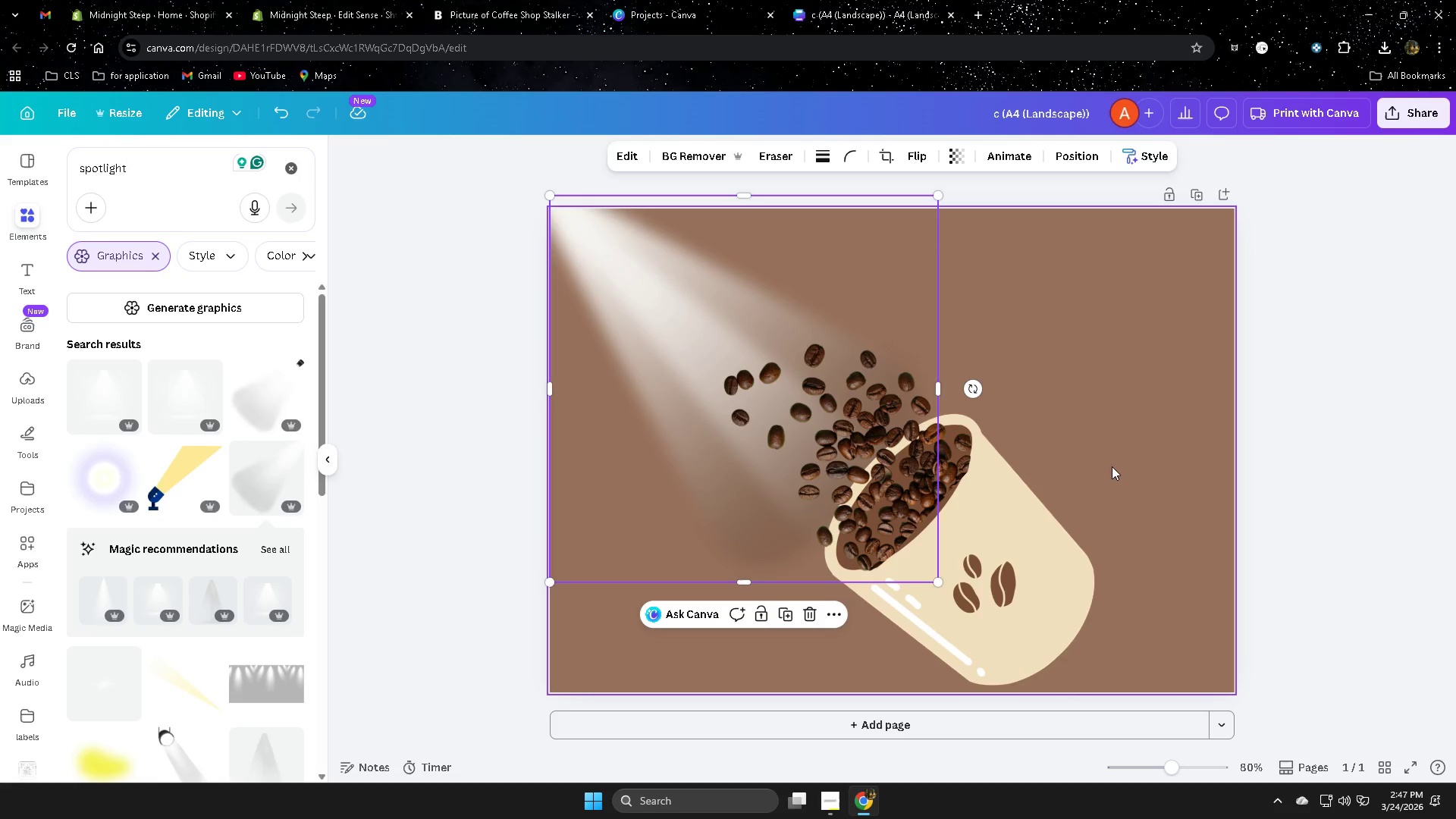 
left_click([1131, 463])
 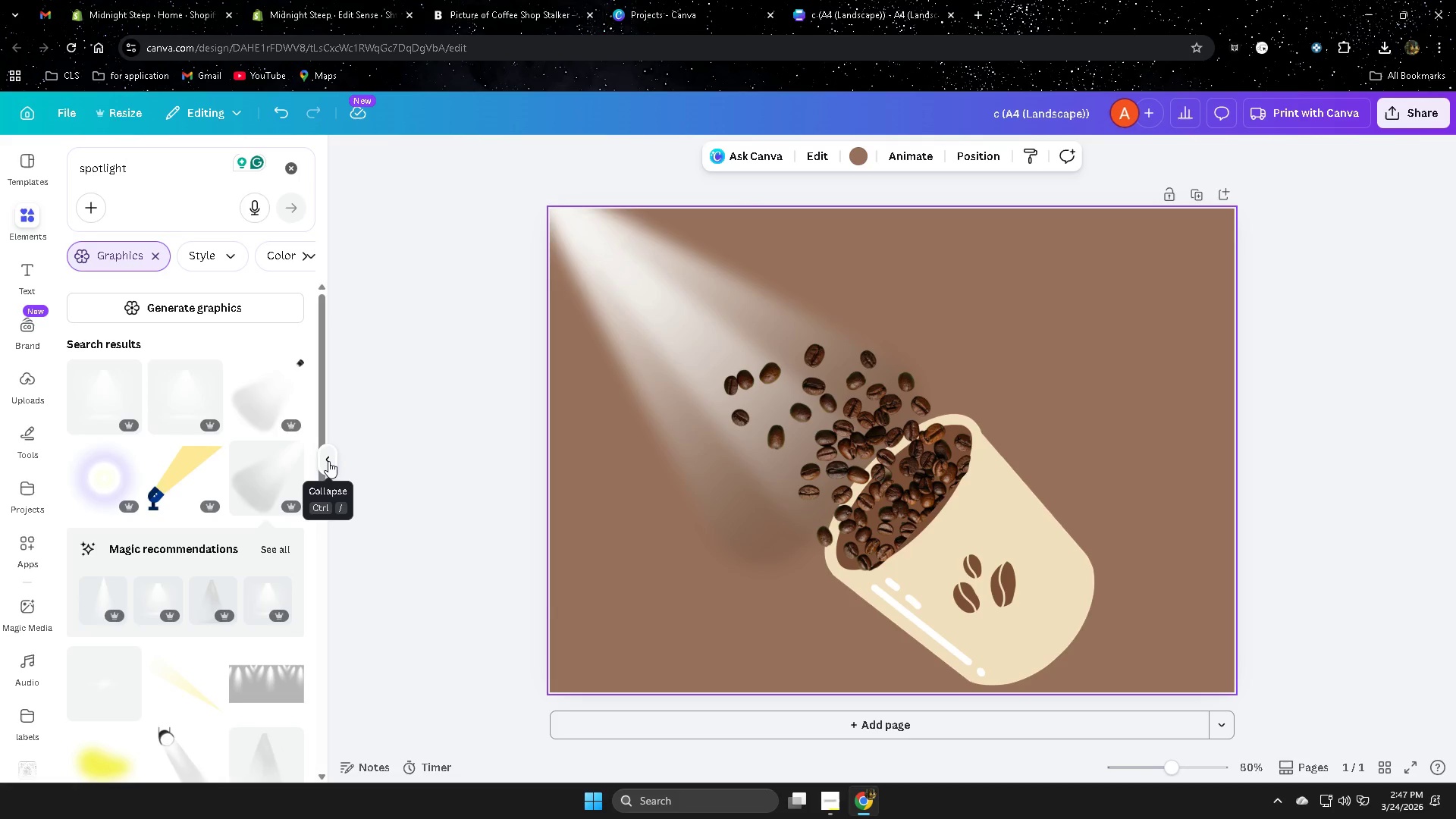 
left_click([328, 461])
 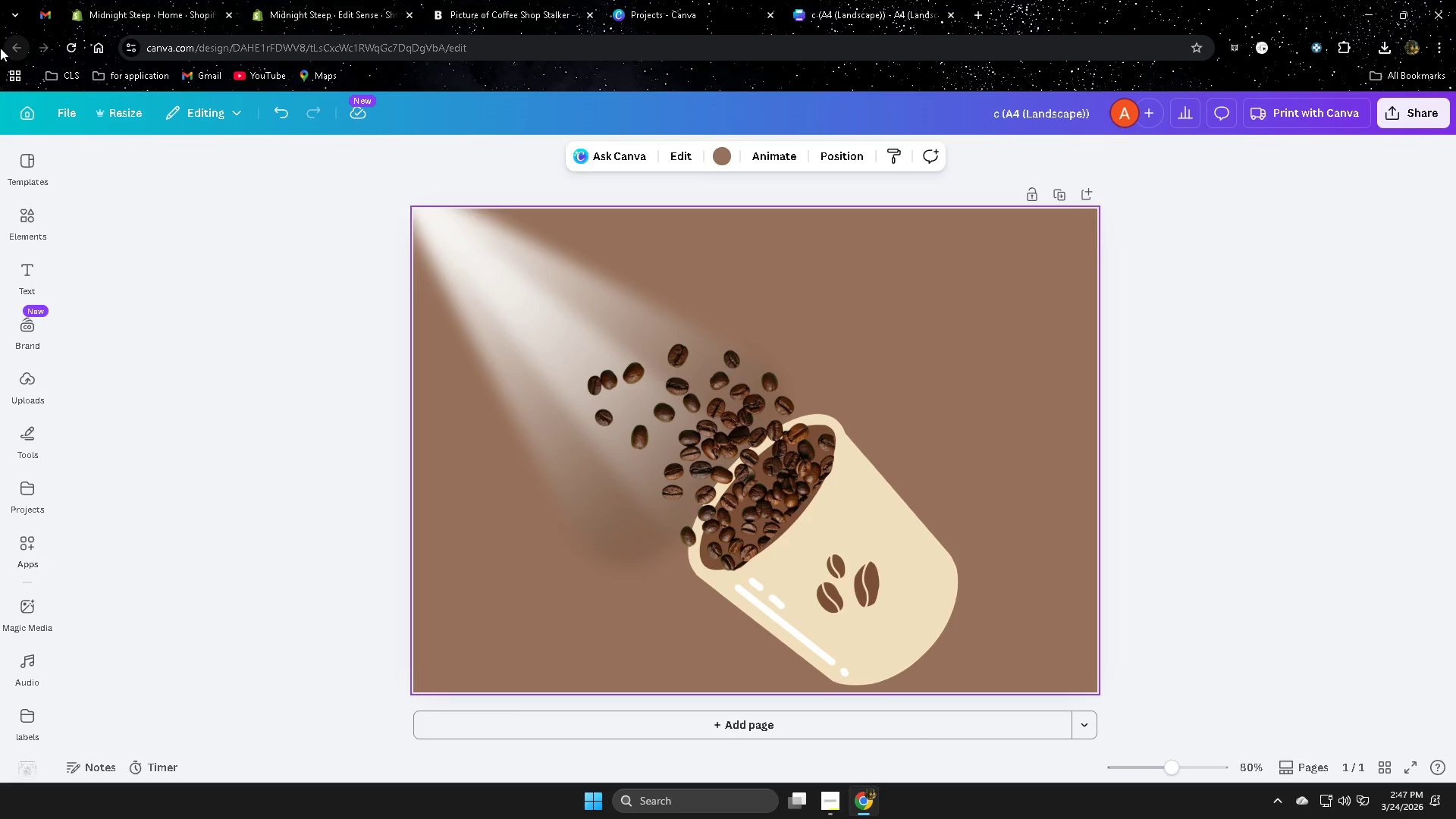 
left_click([44, 12])
 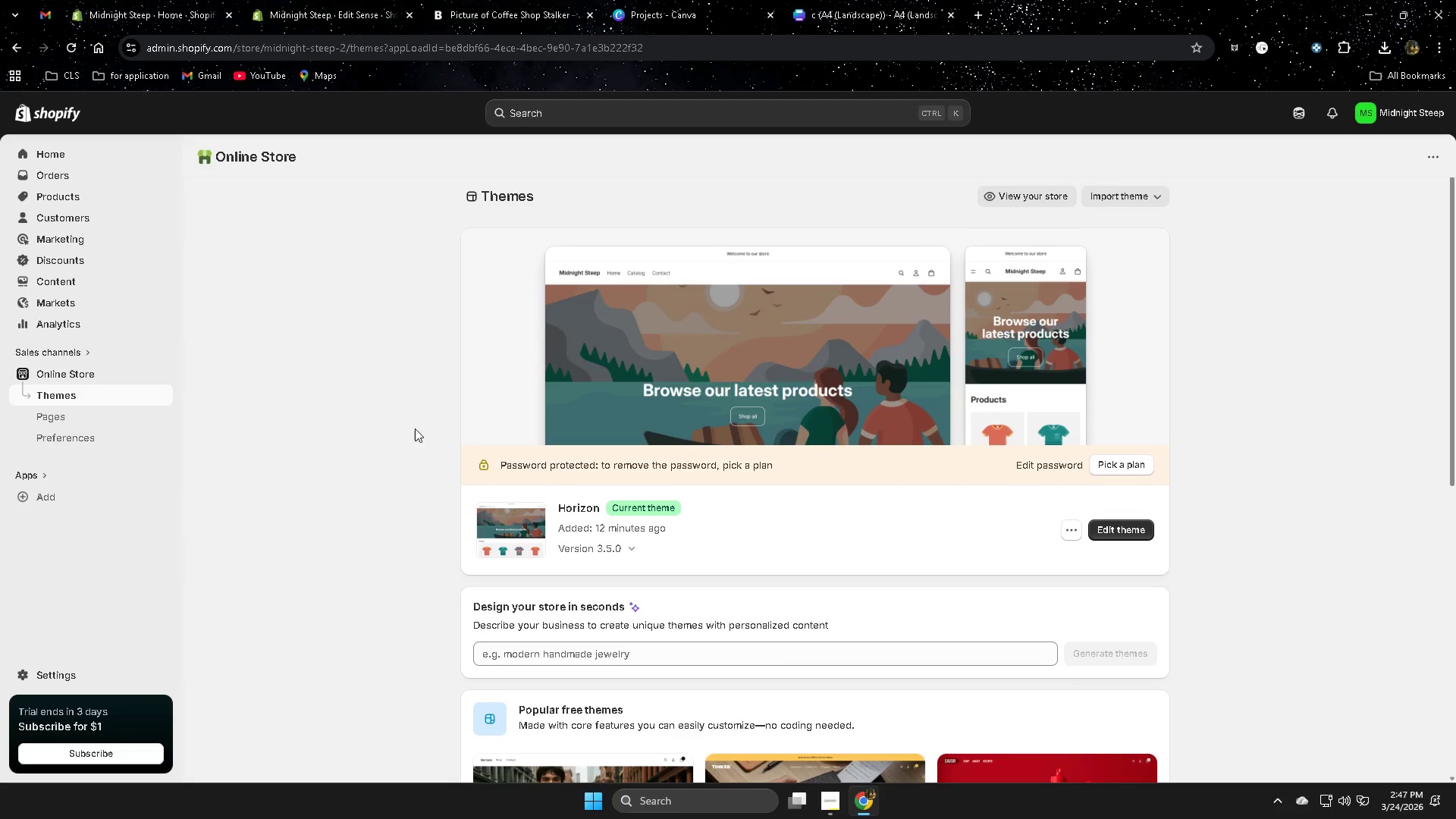 
left_click([826, 804])
 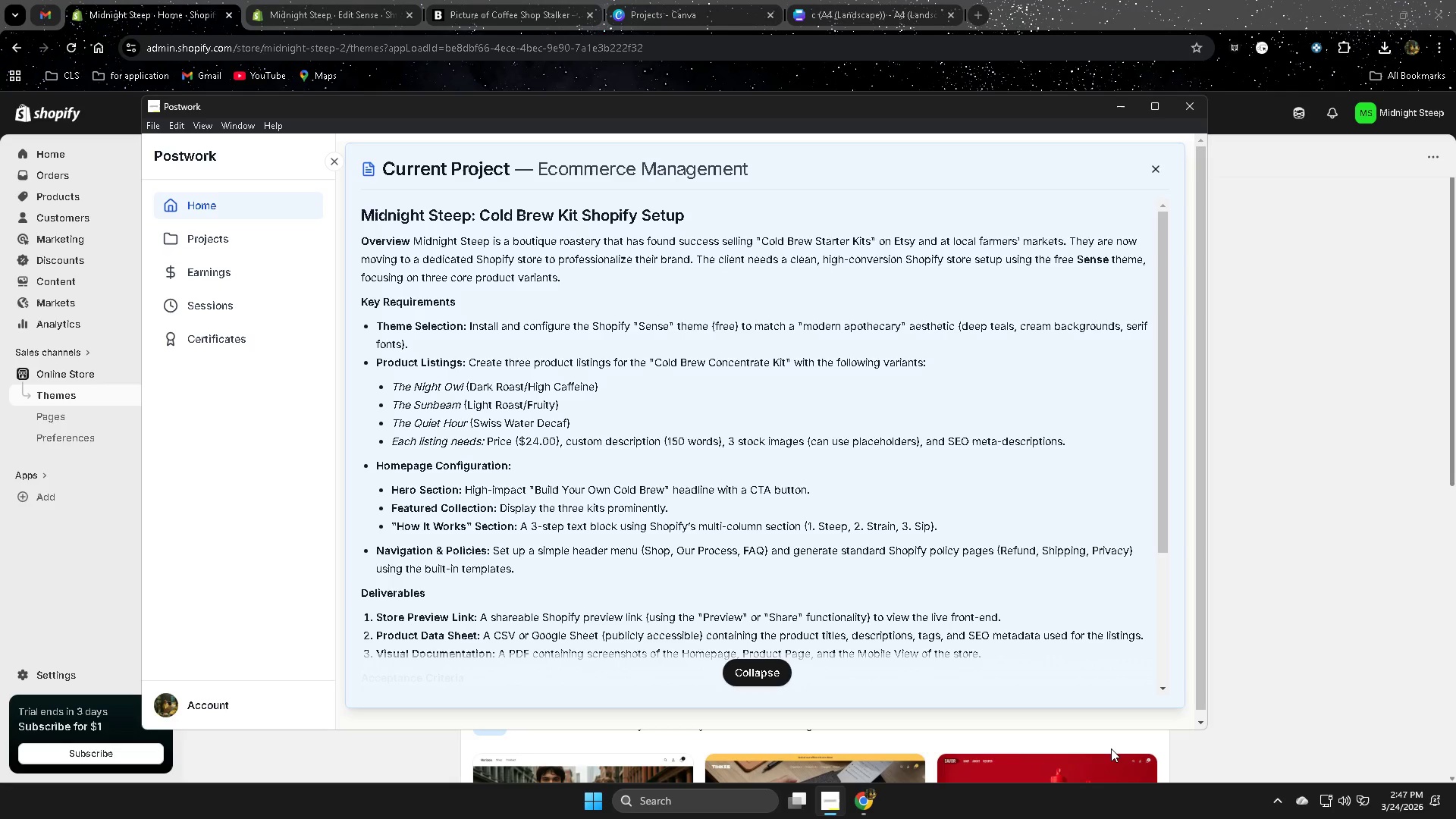 
wait(9.1)
 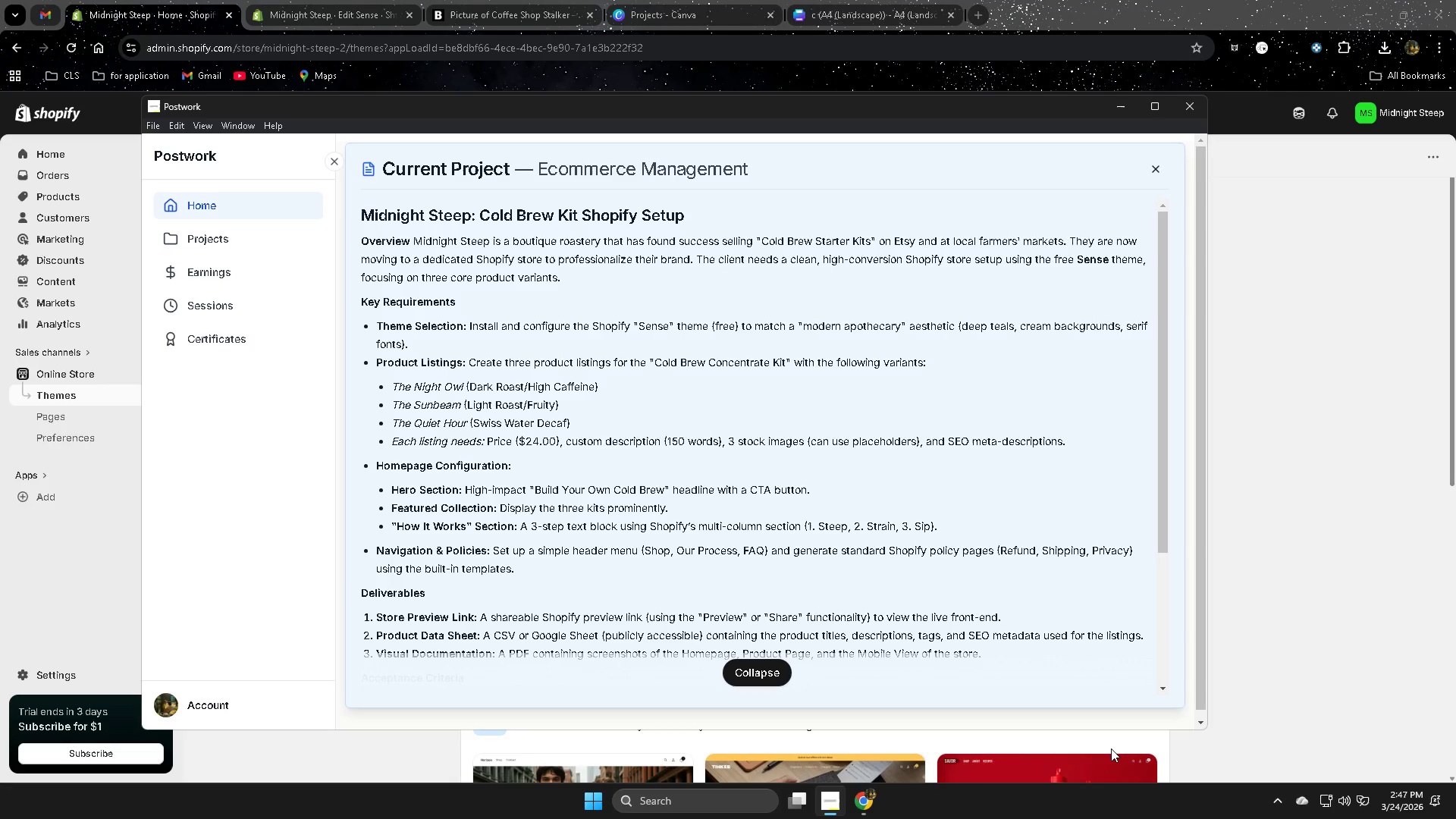 
mouse_move([770, 13])
 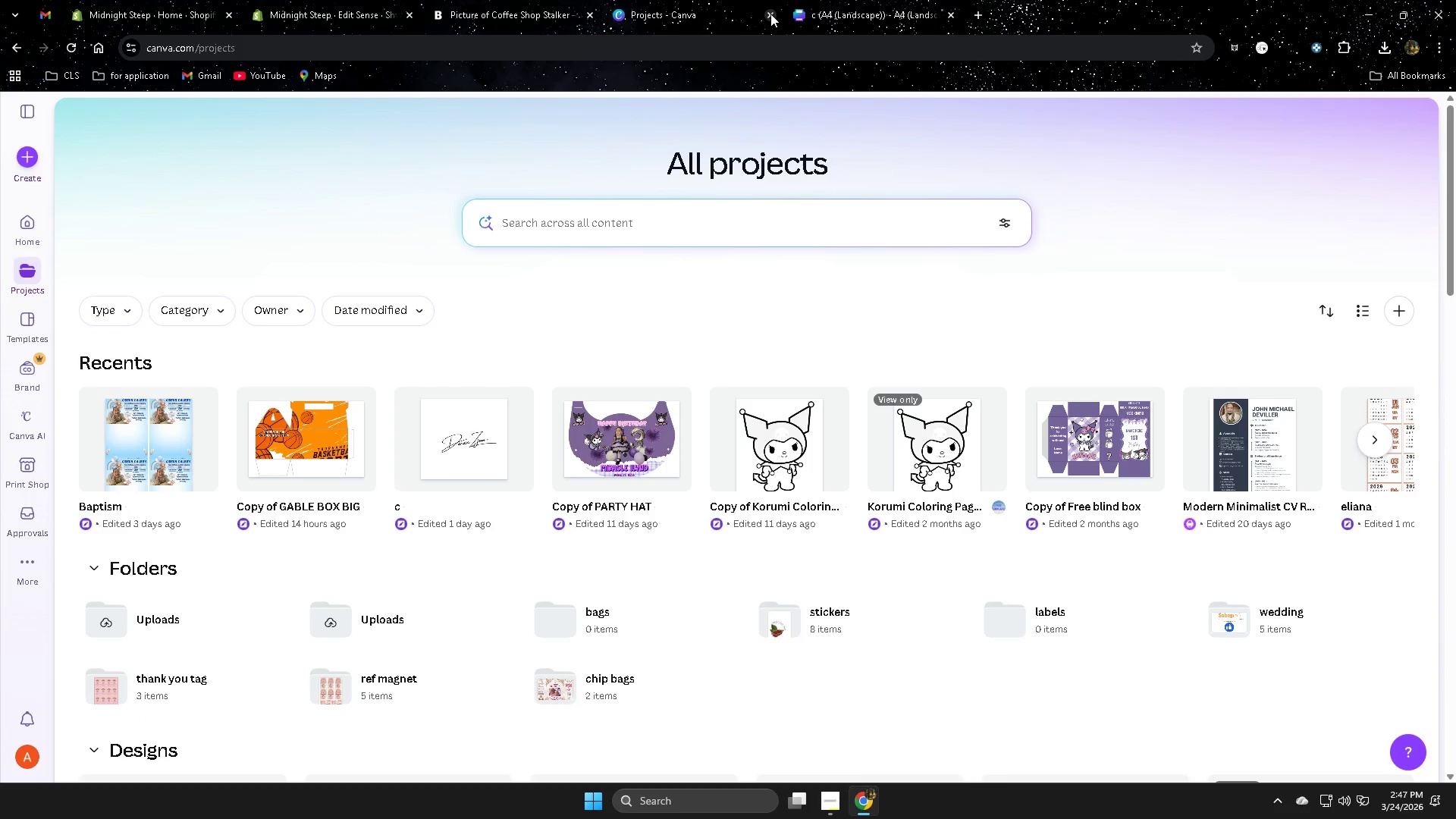 
left_click([770, 14])
 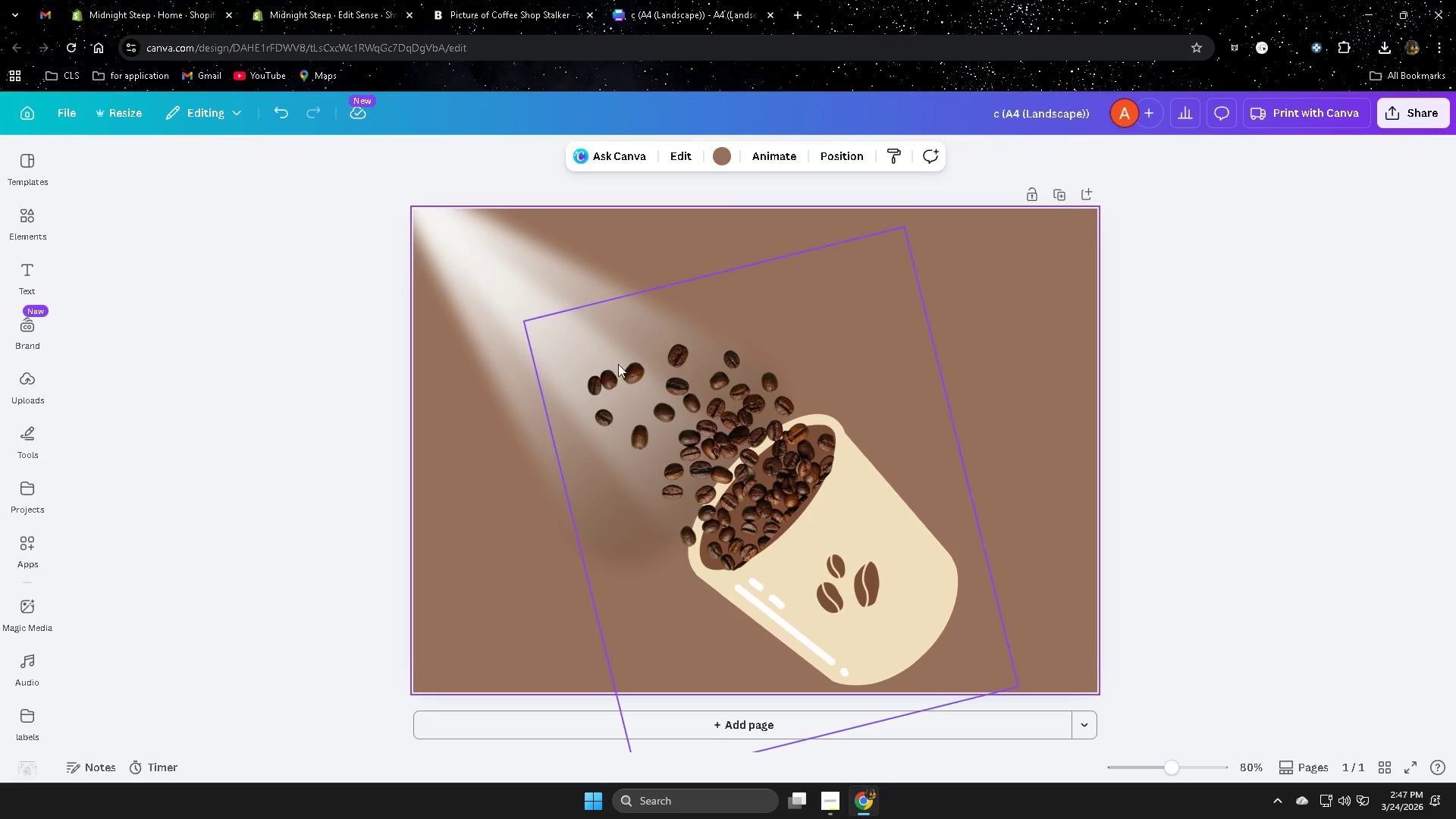 
left_click([875, 552])
 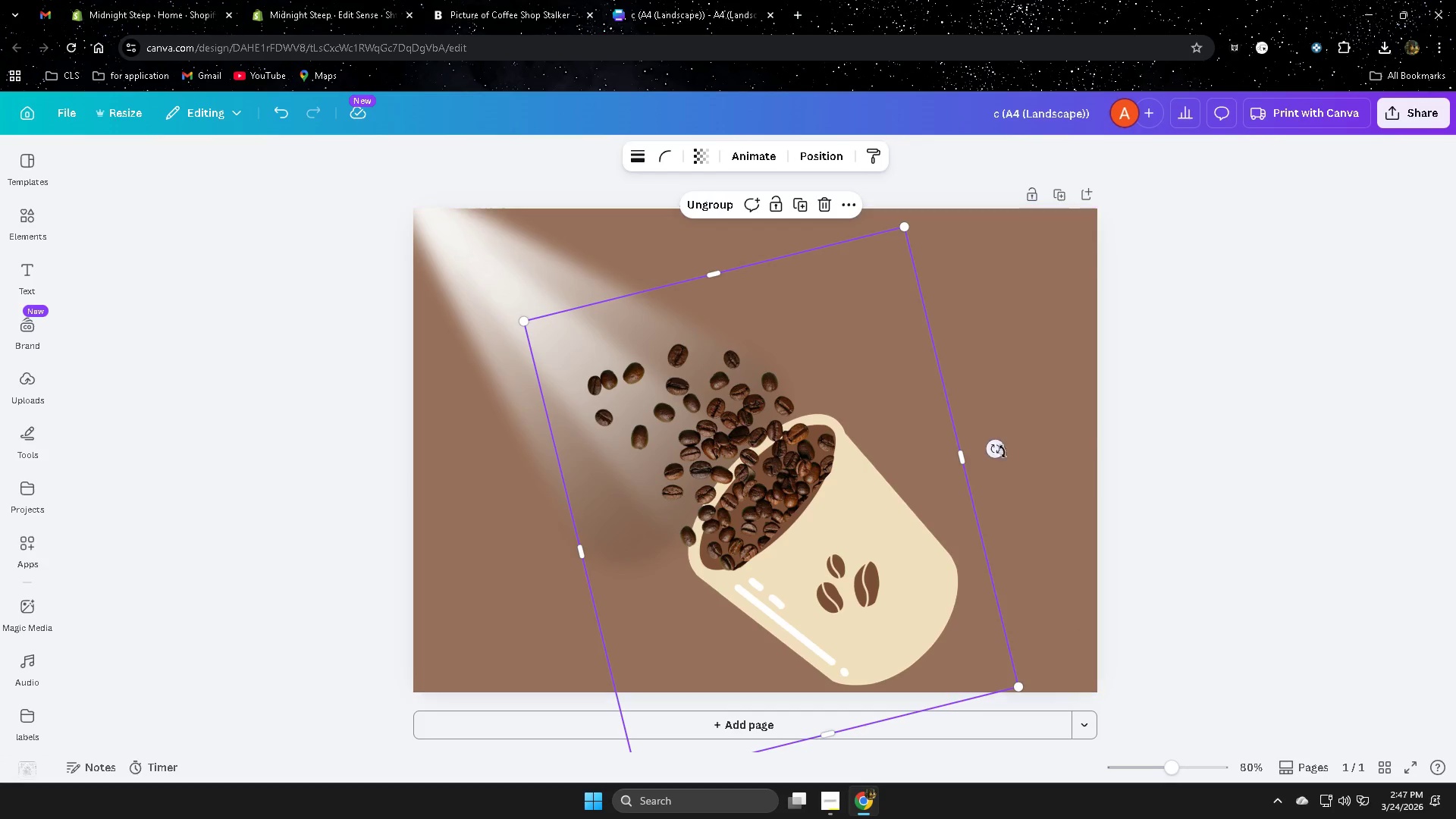 
left_click_drag(start_coordinate=[997, 447], to_coordinate=[995, 431])
 